 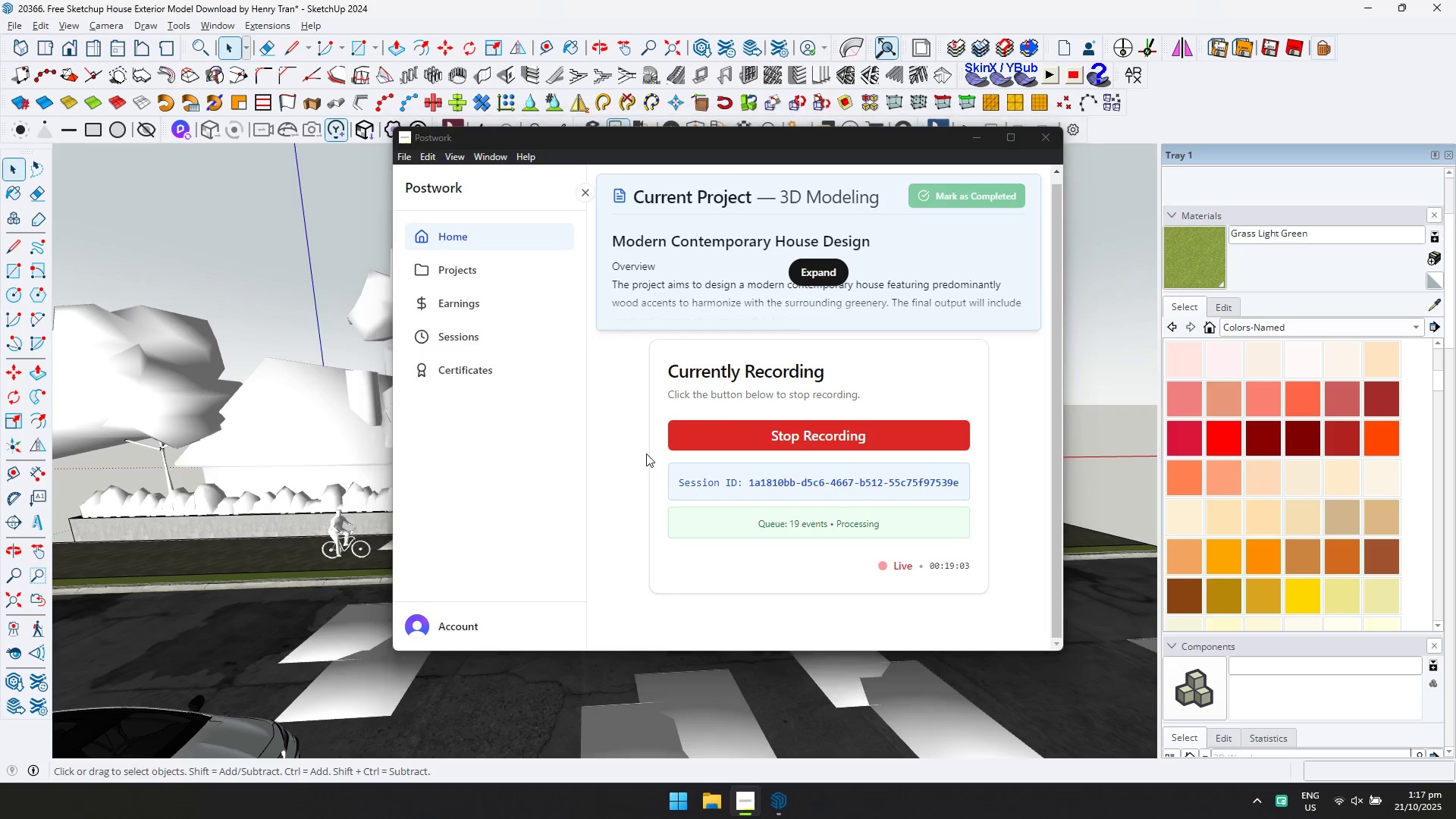 
key(Alt+Tab)
 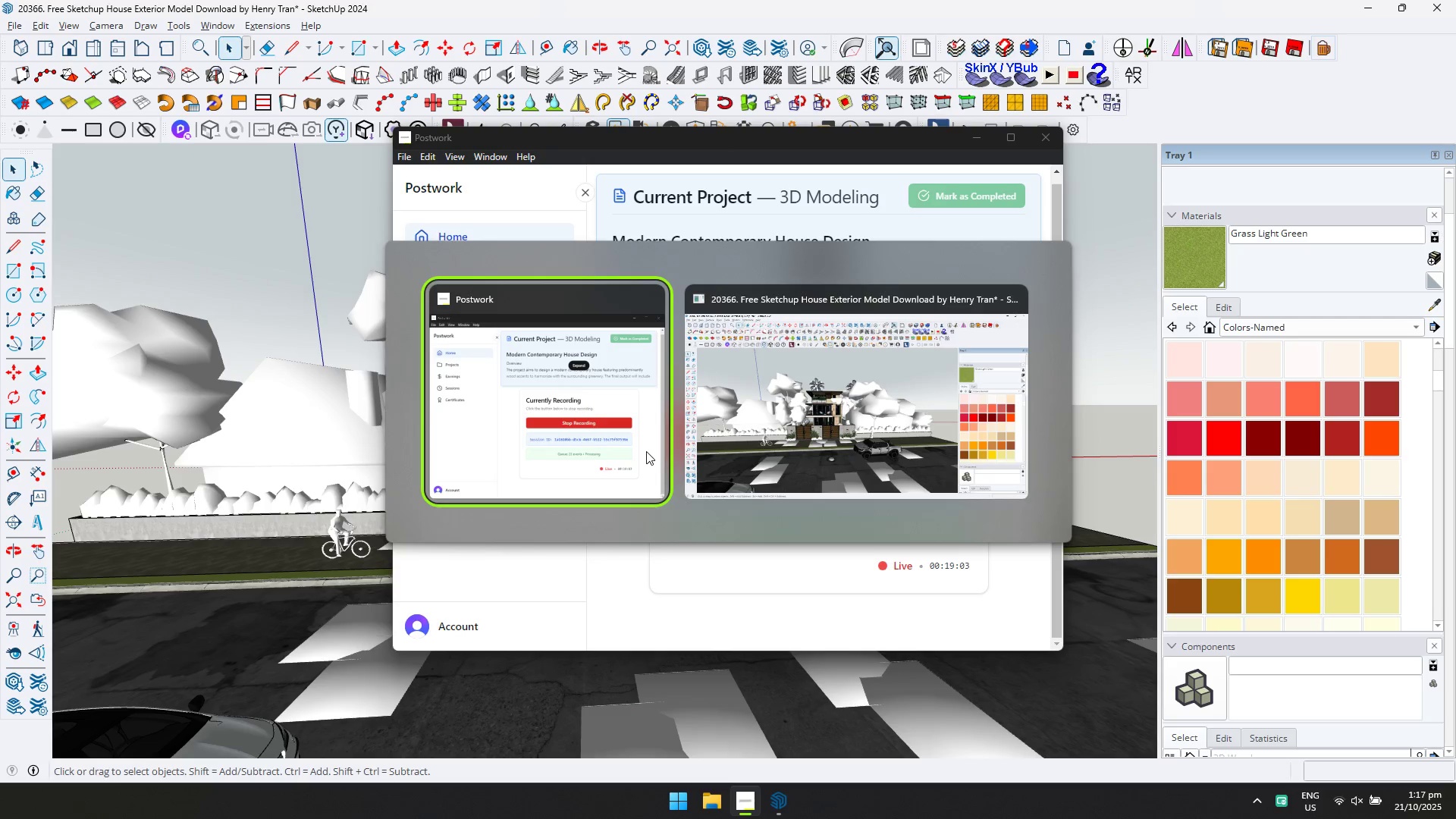 
key(Alt+Tab)
 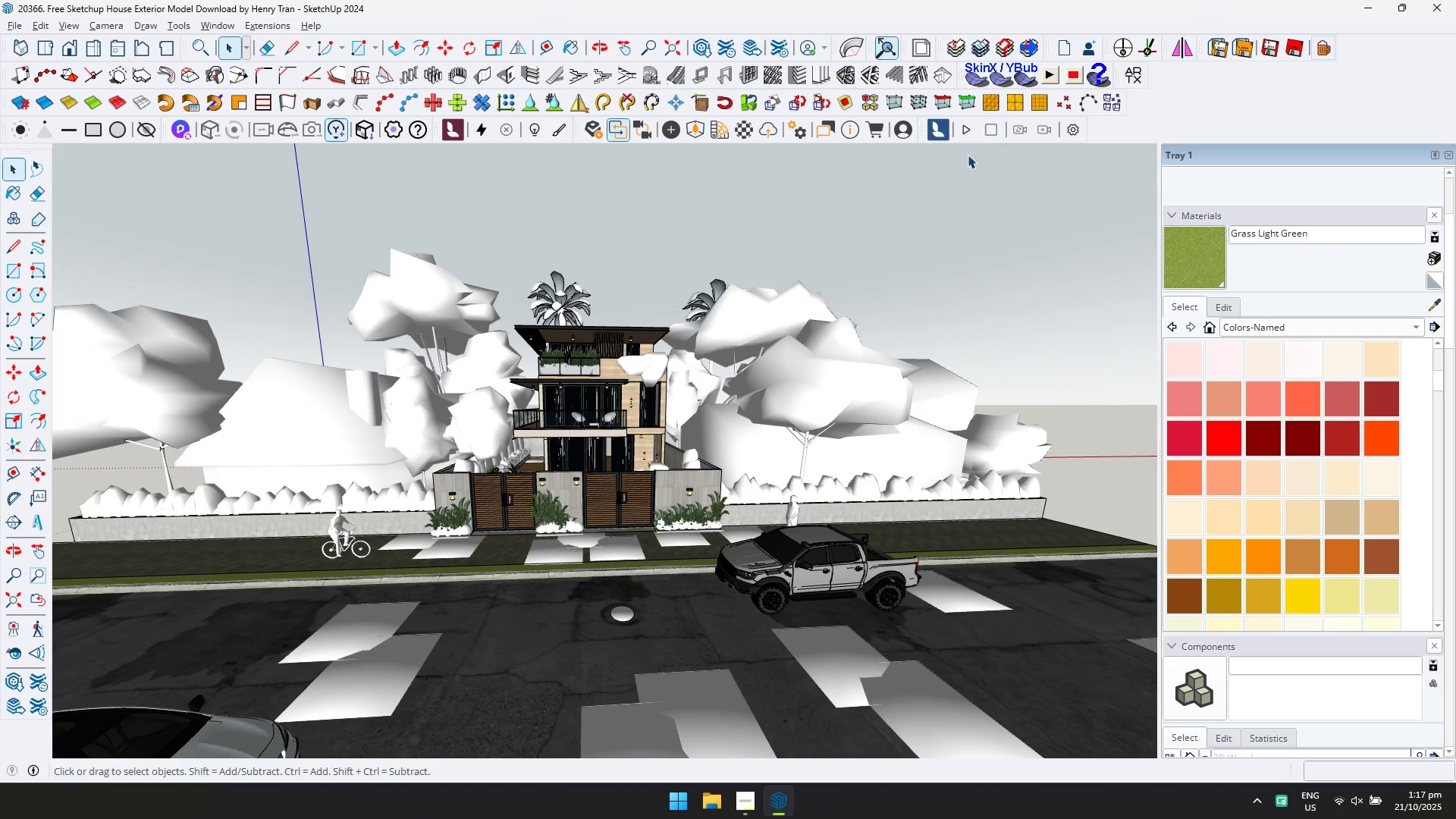 
scroll: coordinate [599, 500], scroll_direction: down, amount: 1.0
 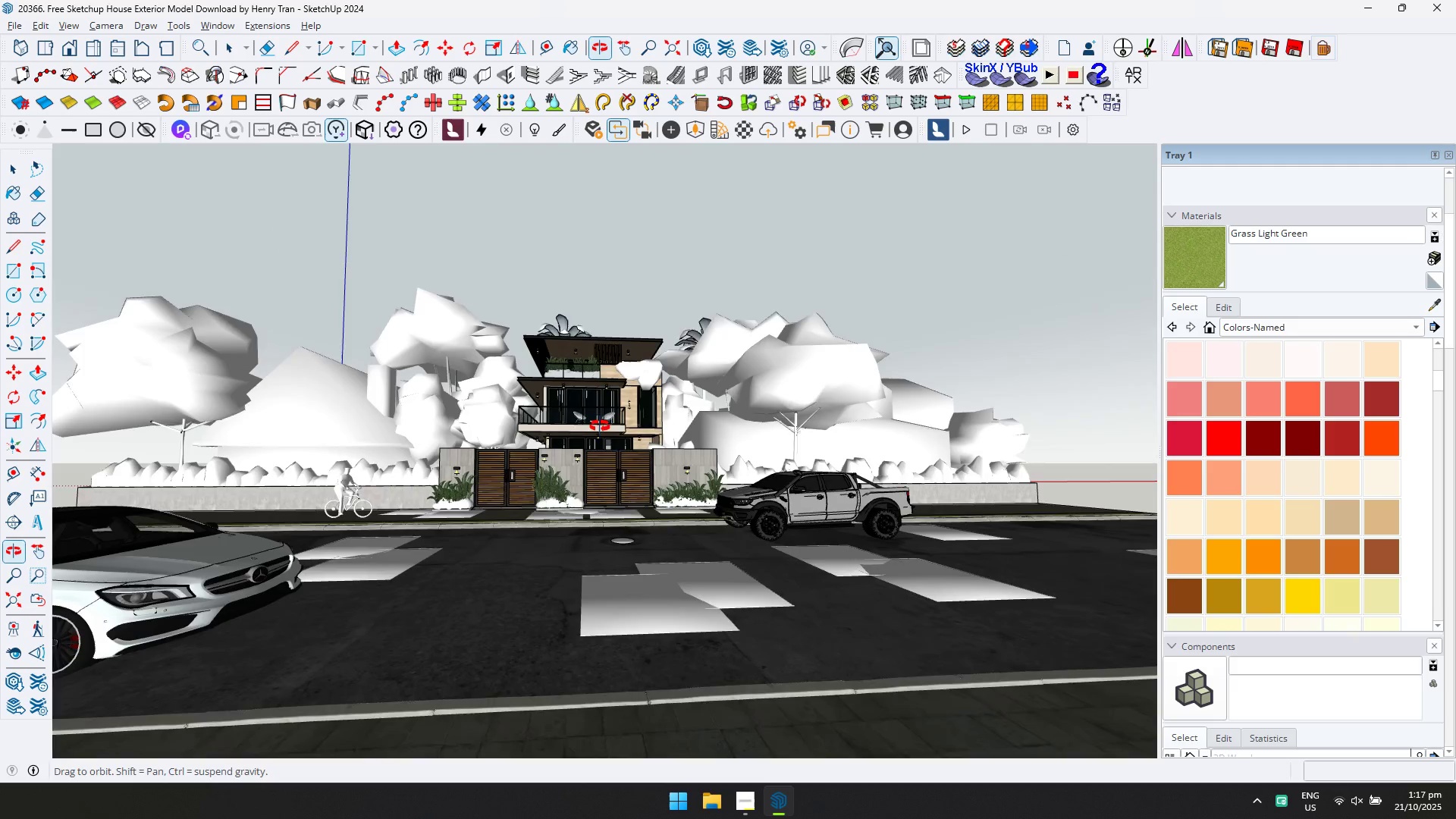 
hold_key(key=ShiftLeft, duration=0.35)
 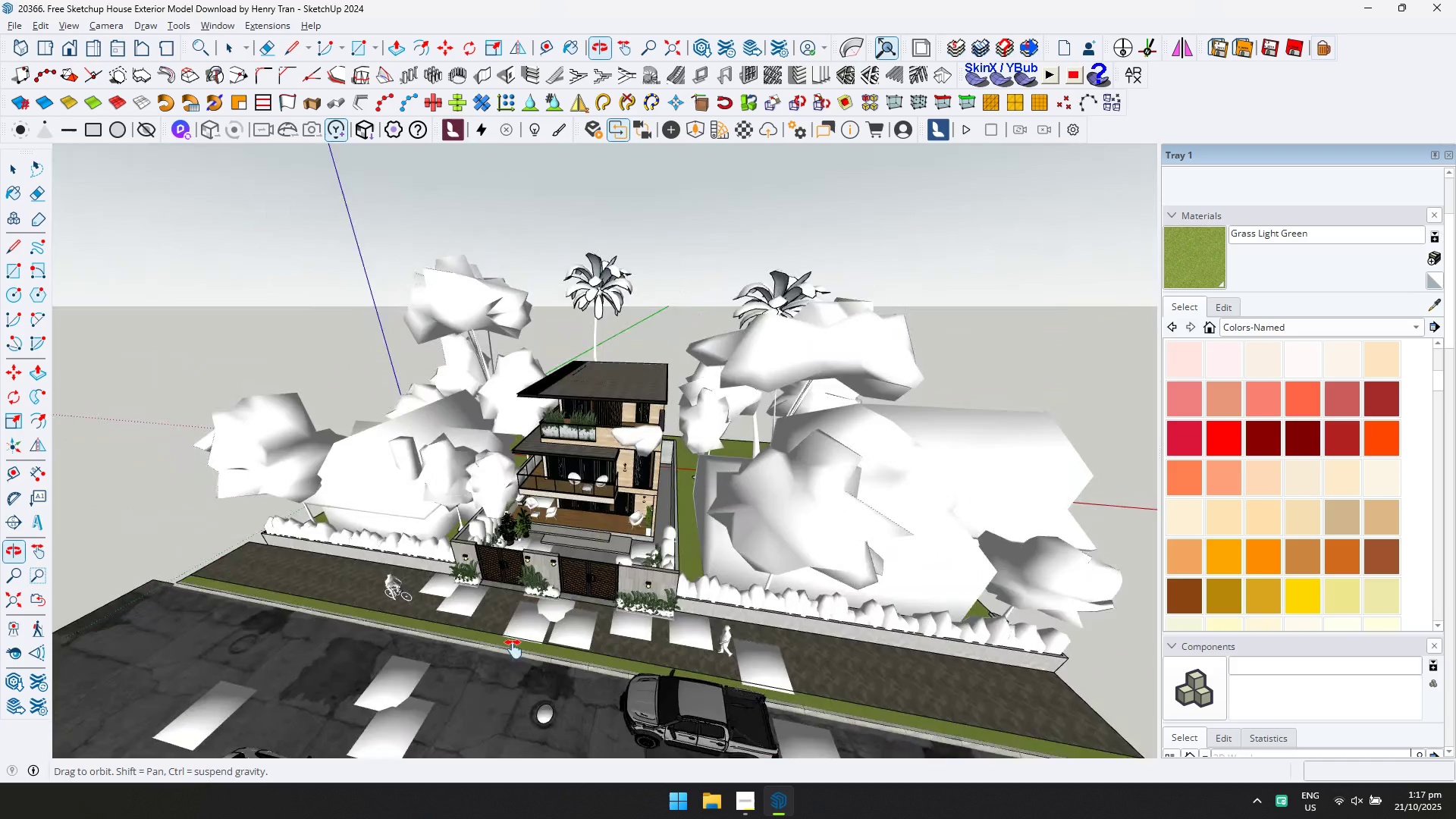 
key(Shift+ShiftLeft)
 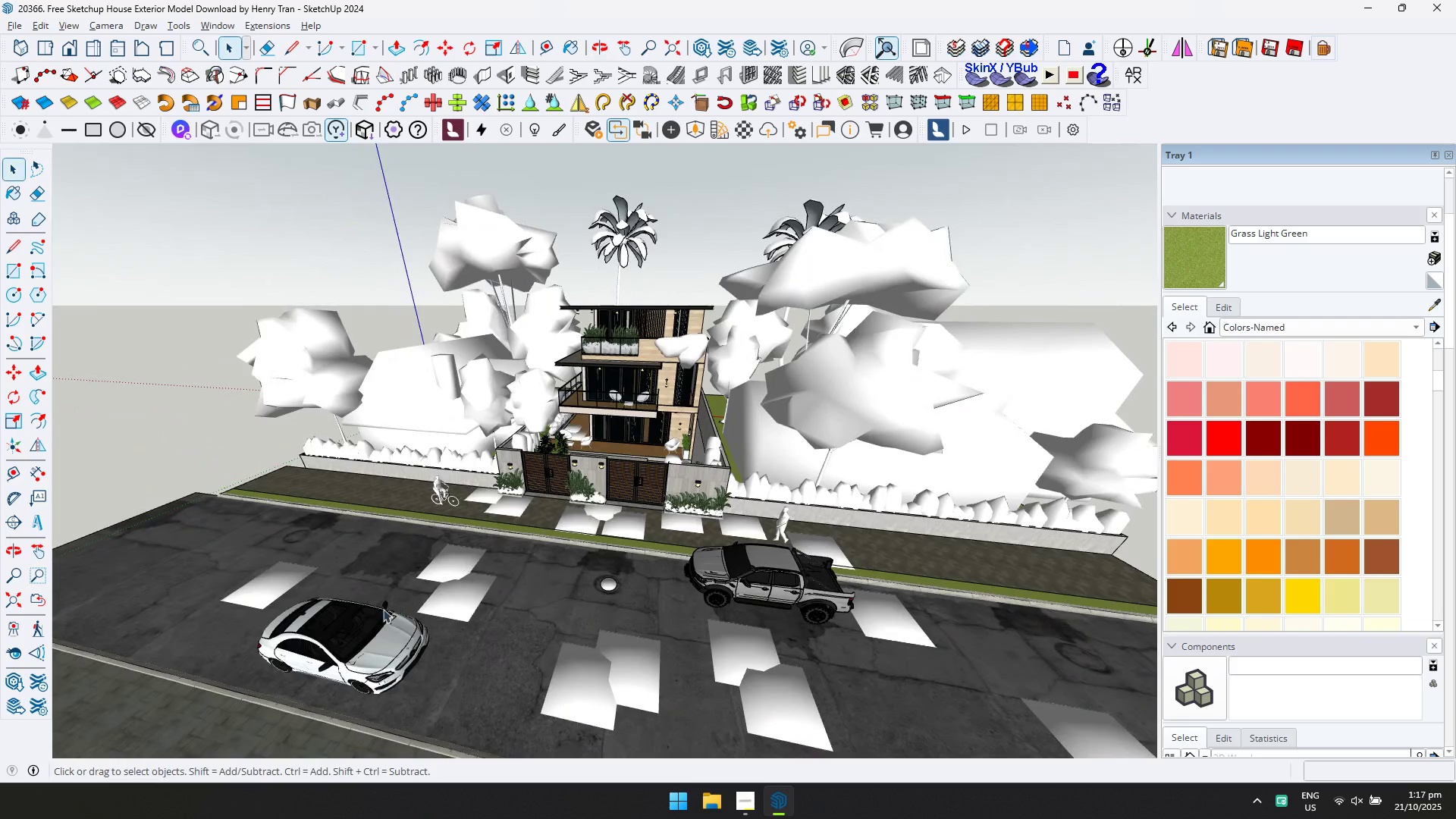 
double_click([362, 625])
 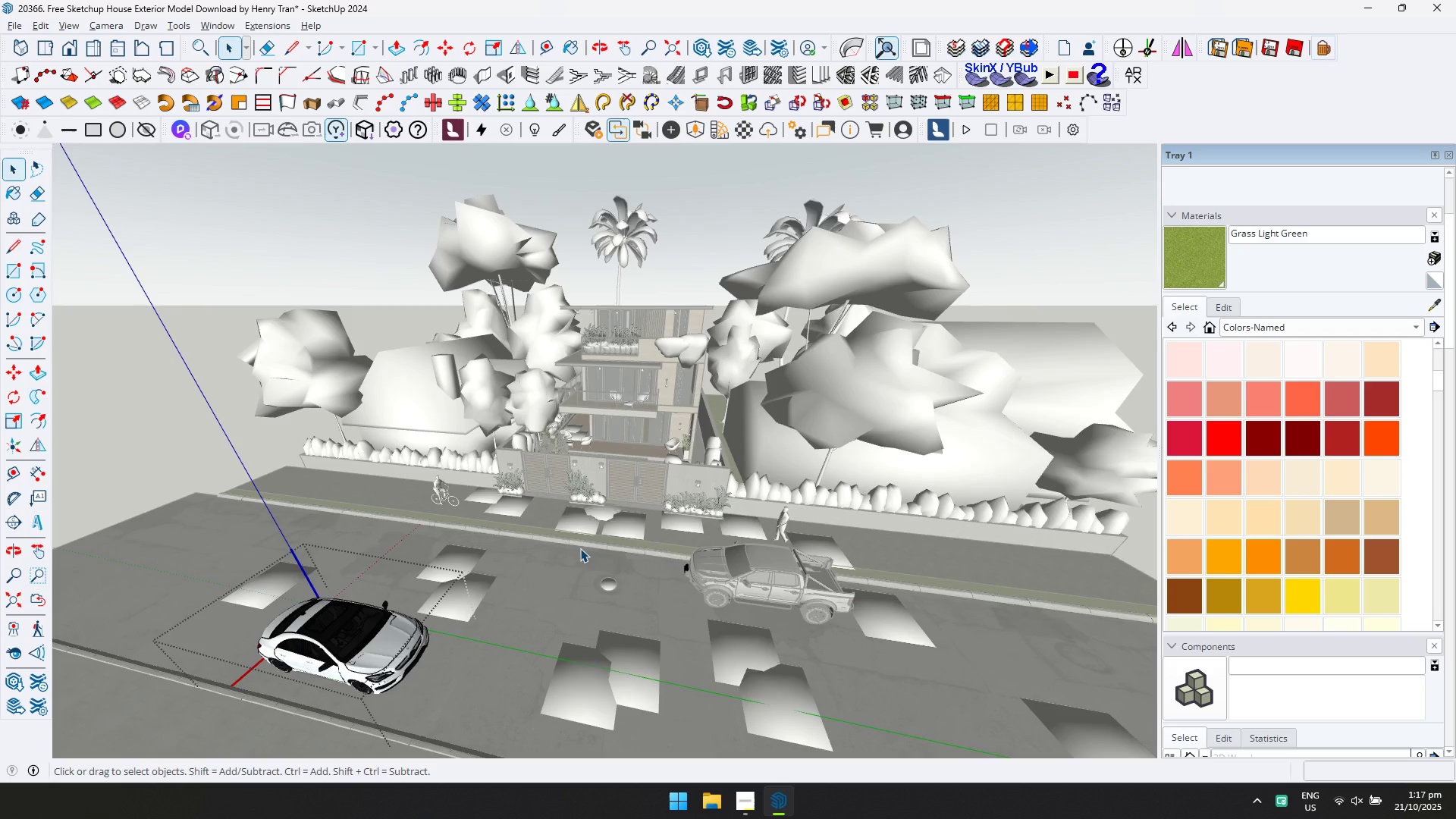 
key(Escape)
 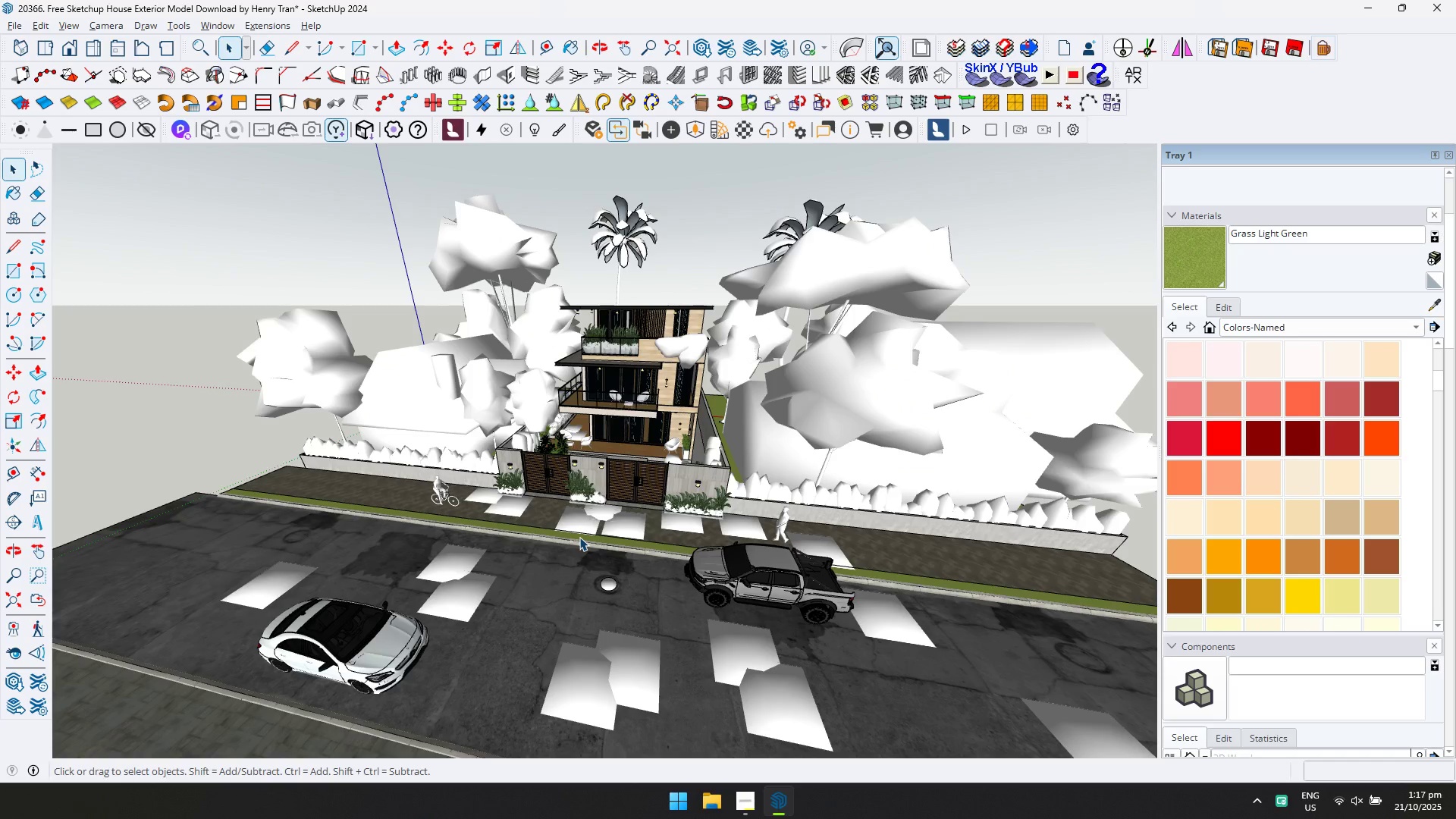 
key(Escape)
 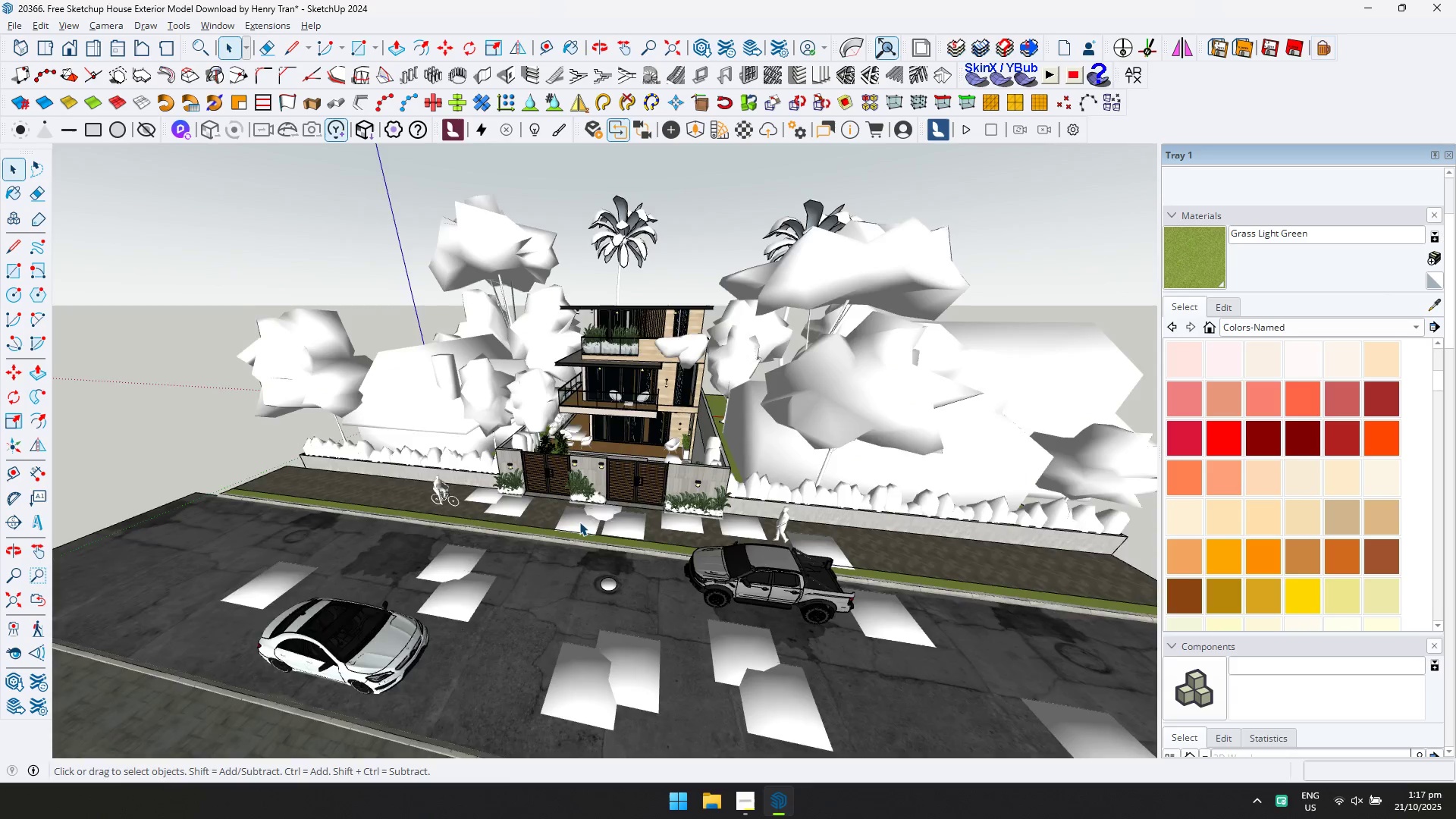 
scroll: coordinate [579, 515], scroll_direction: down, amount: 1.0
 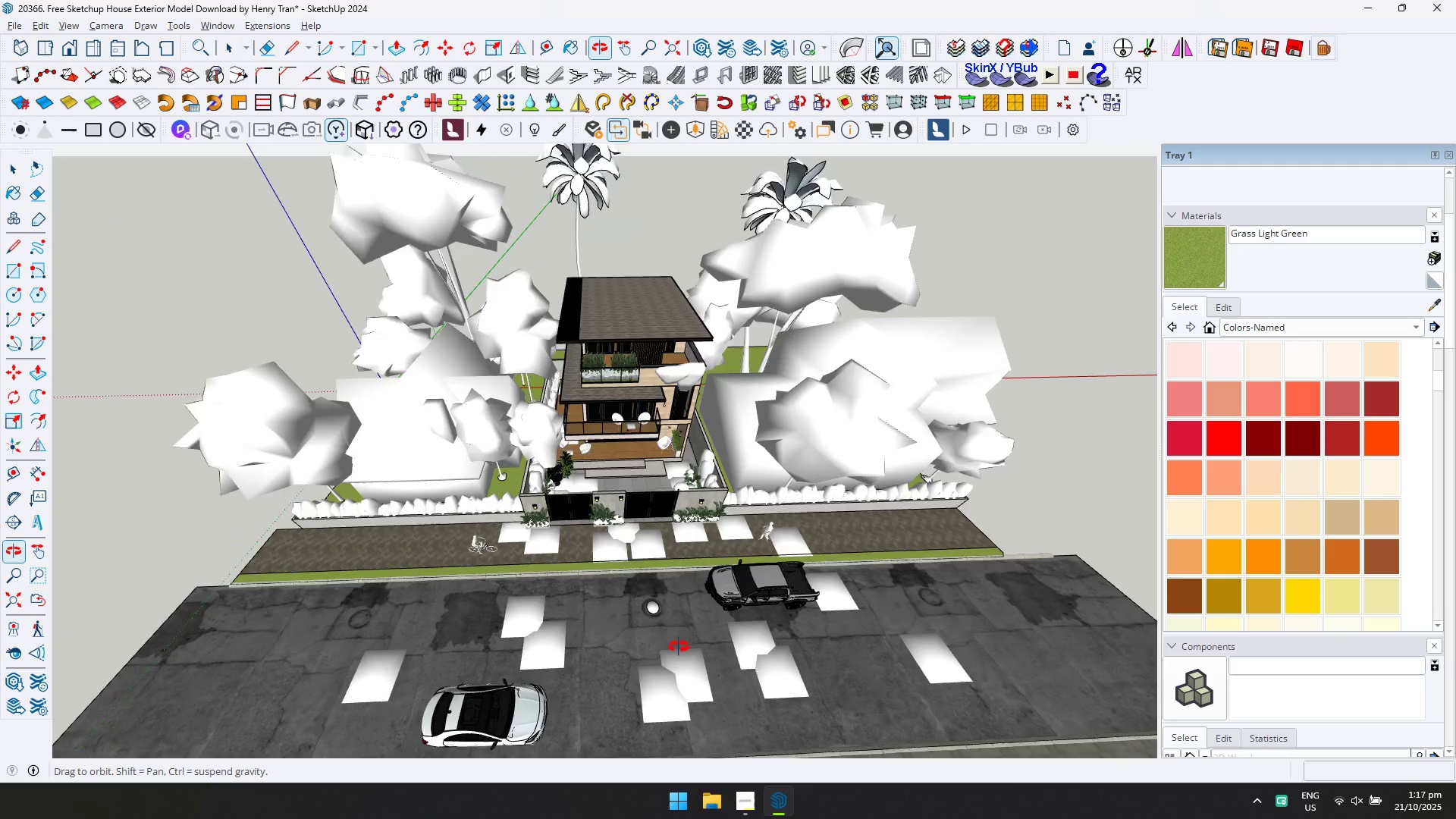 
key(Shift+ShiftLeft)
 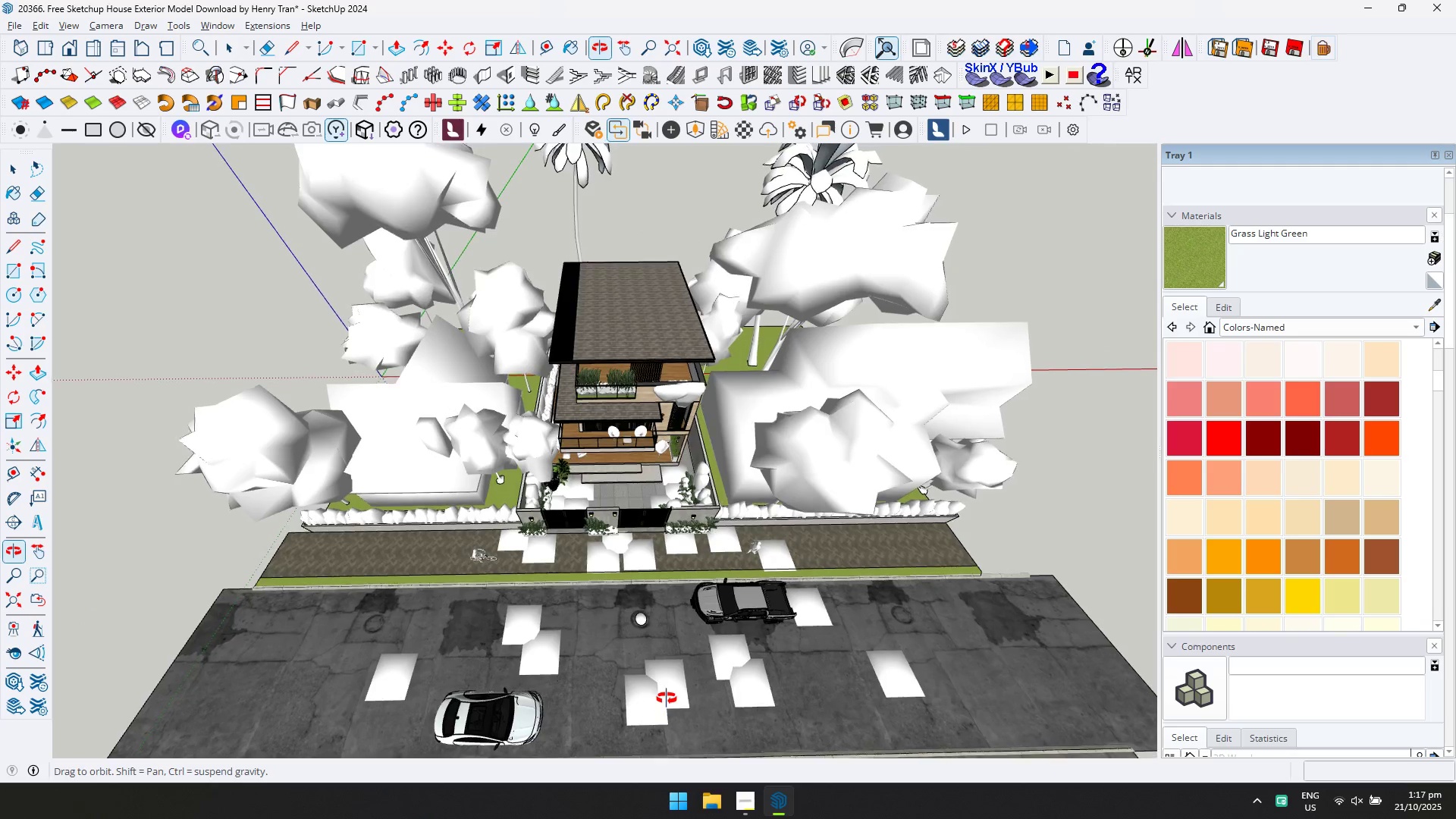 
scroll: coordinate [733, 635], scroll_direction: up, amount: 6.0
 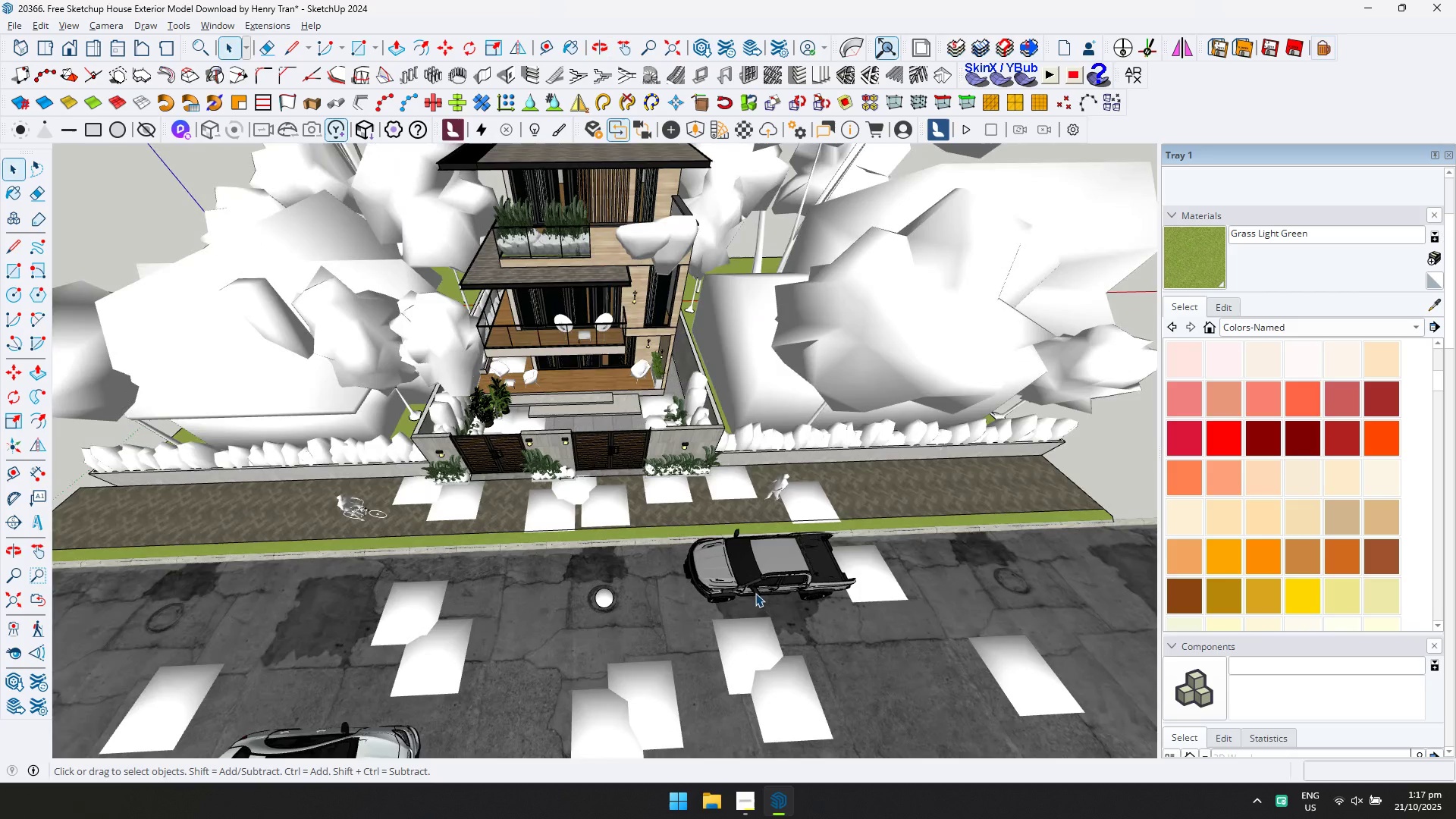 
left_click([755, 592])
 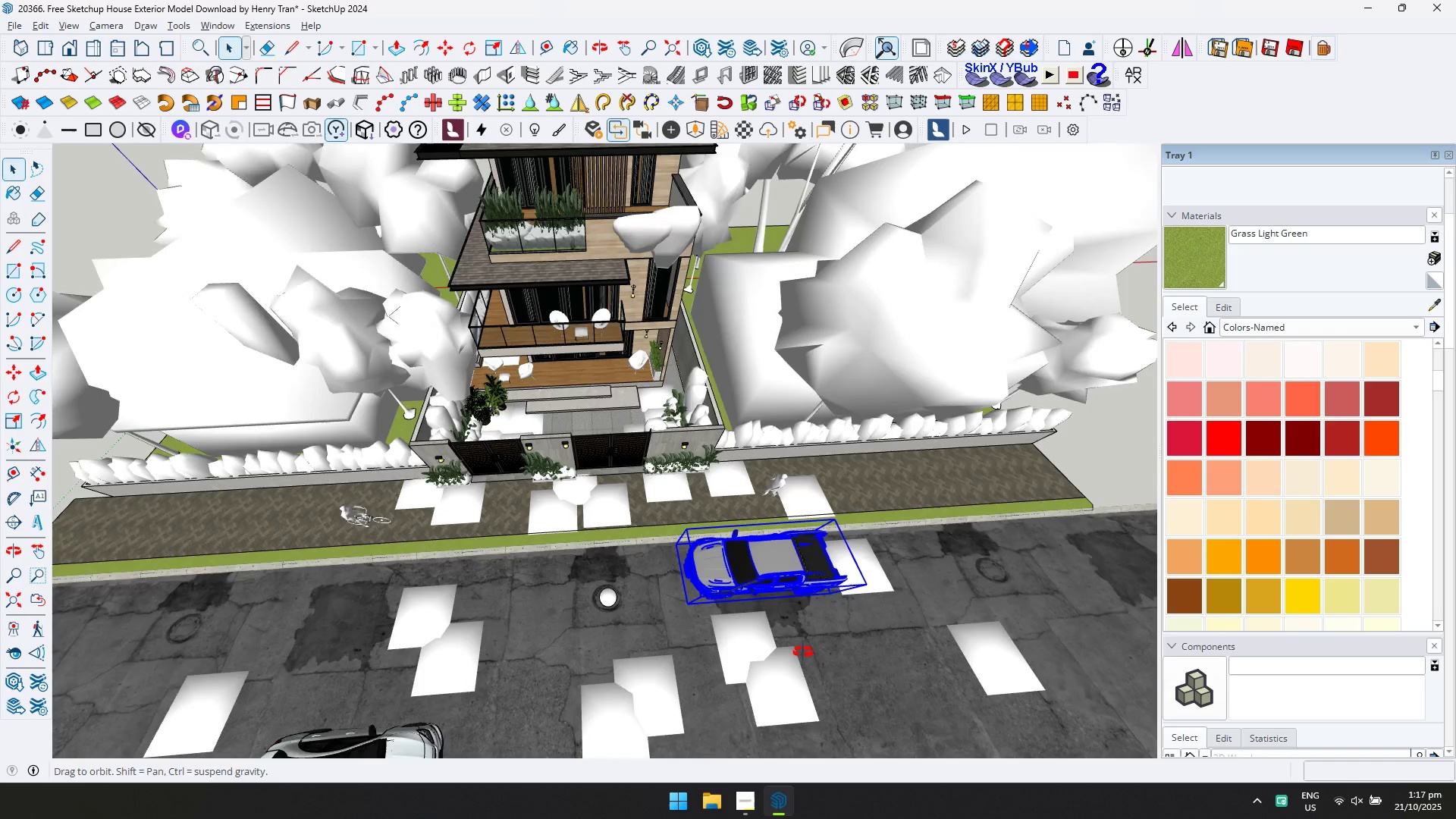 
key(M)
 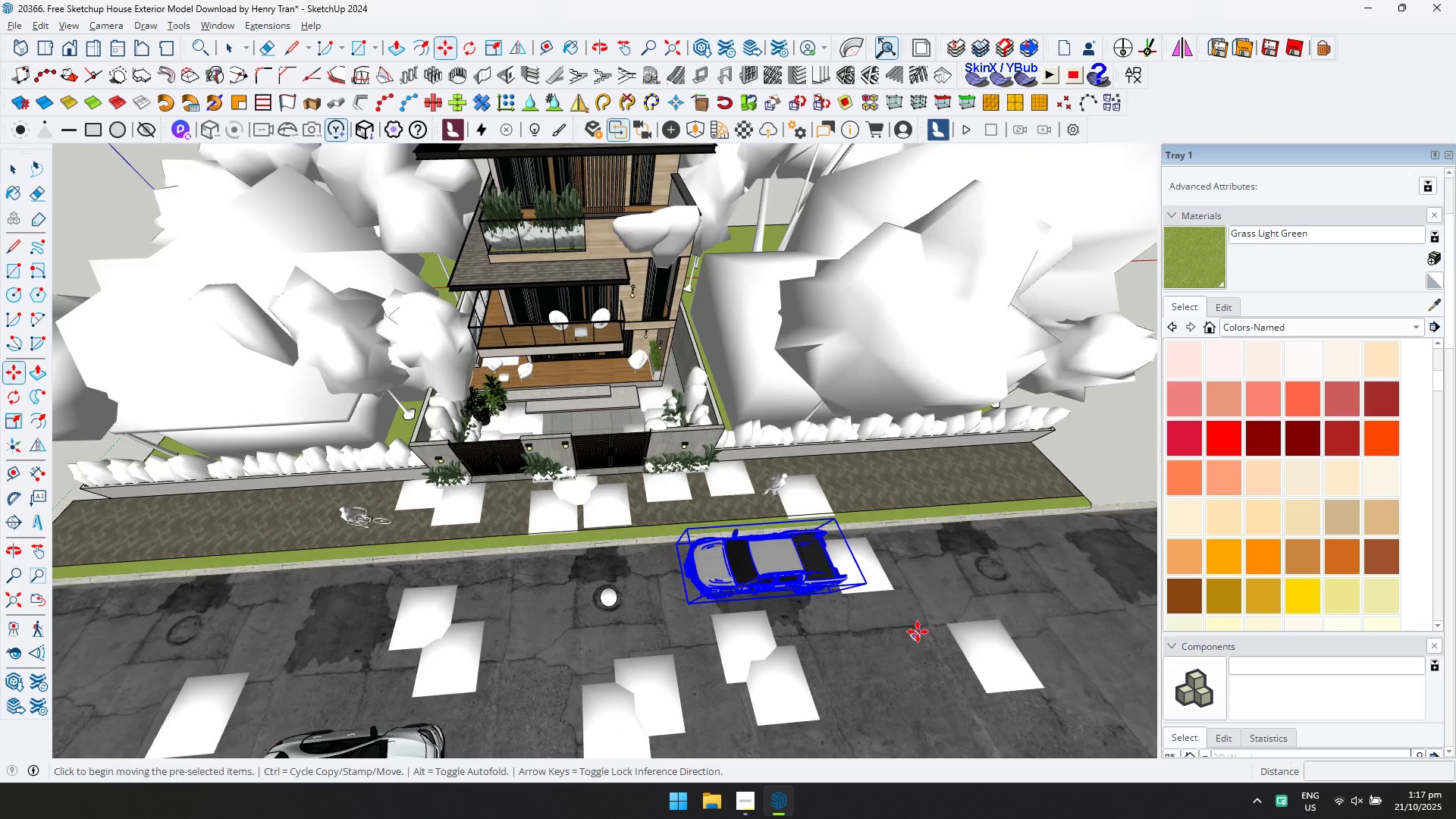 
left_click_drag(start_coordinate=[927, 617], to_coordinate=[928, 622])
 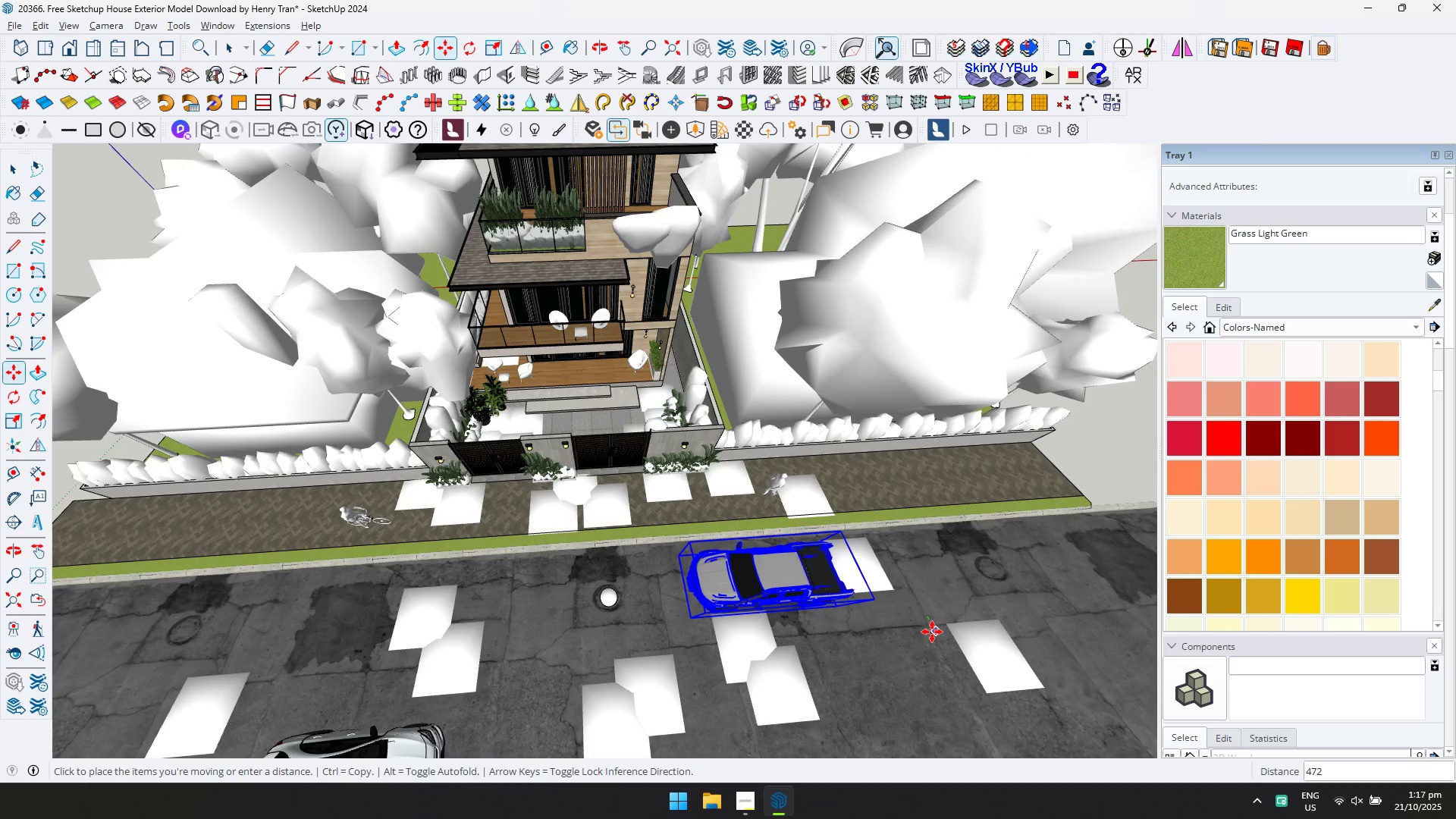 
left_click([932, 632])
 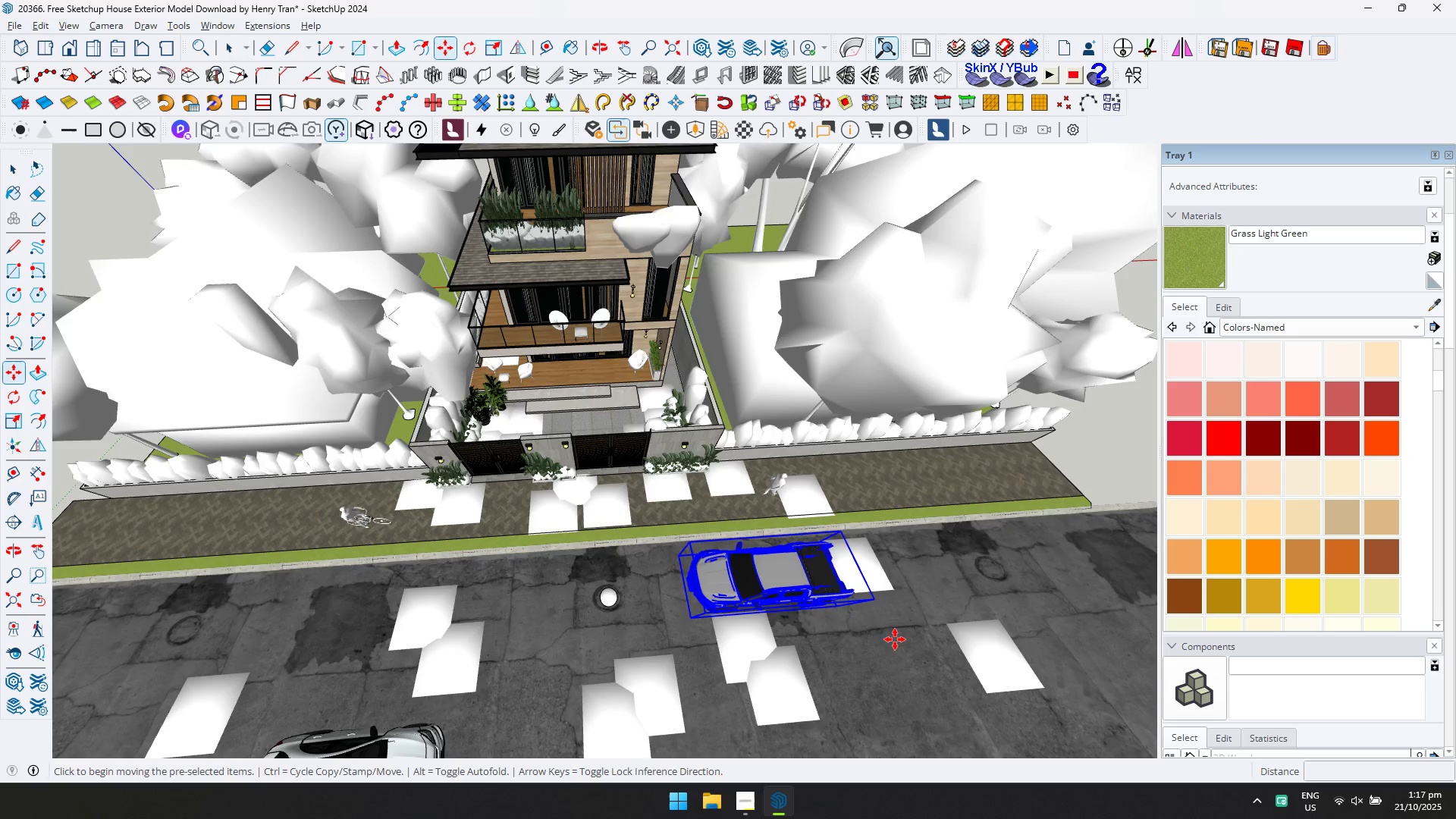 
left_click_drag(start_coordinate=[894, 639], to_coordinate=[900, 635])
 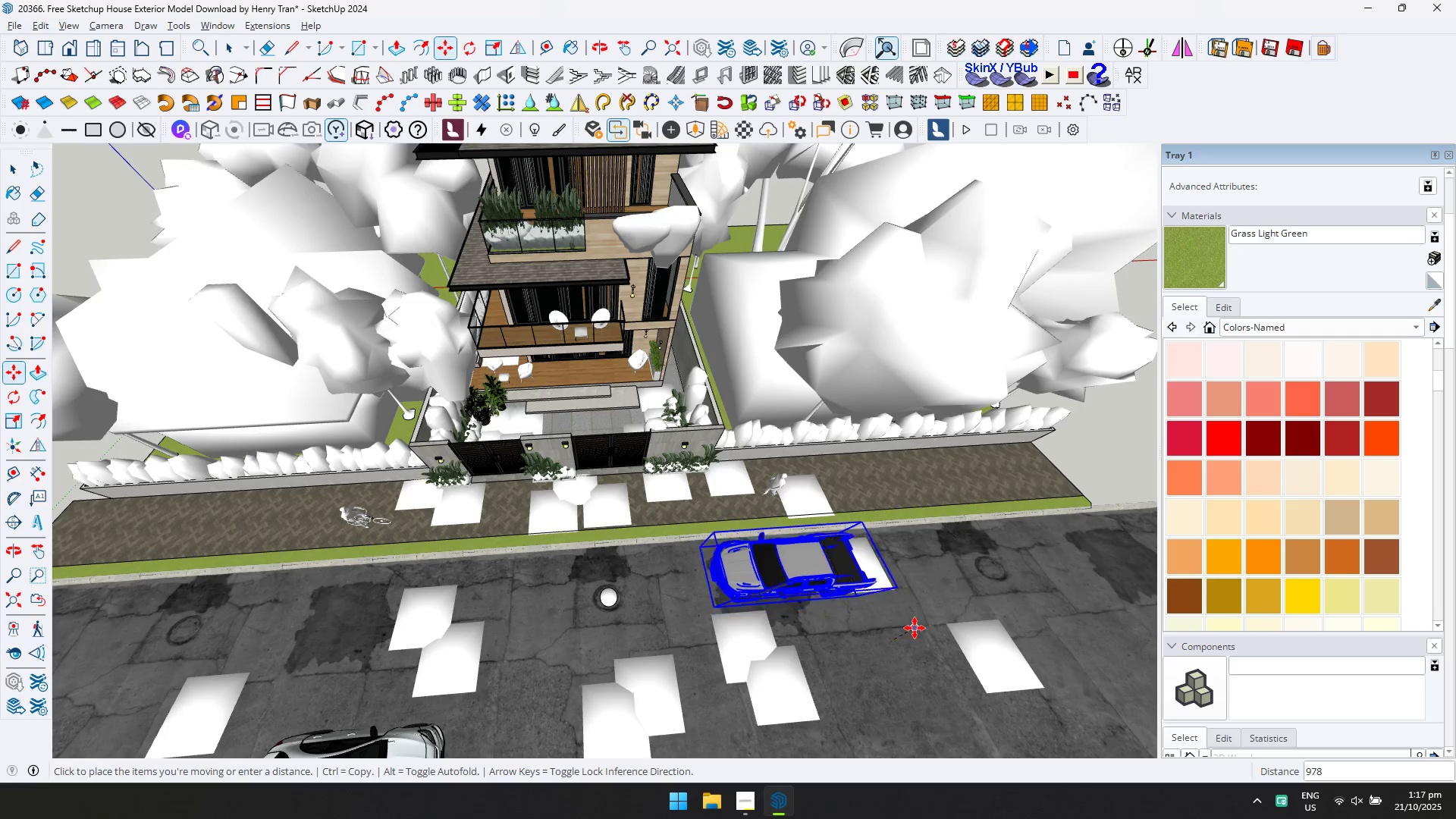 
left_click([914, 628])
 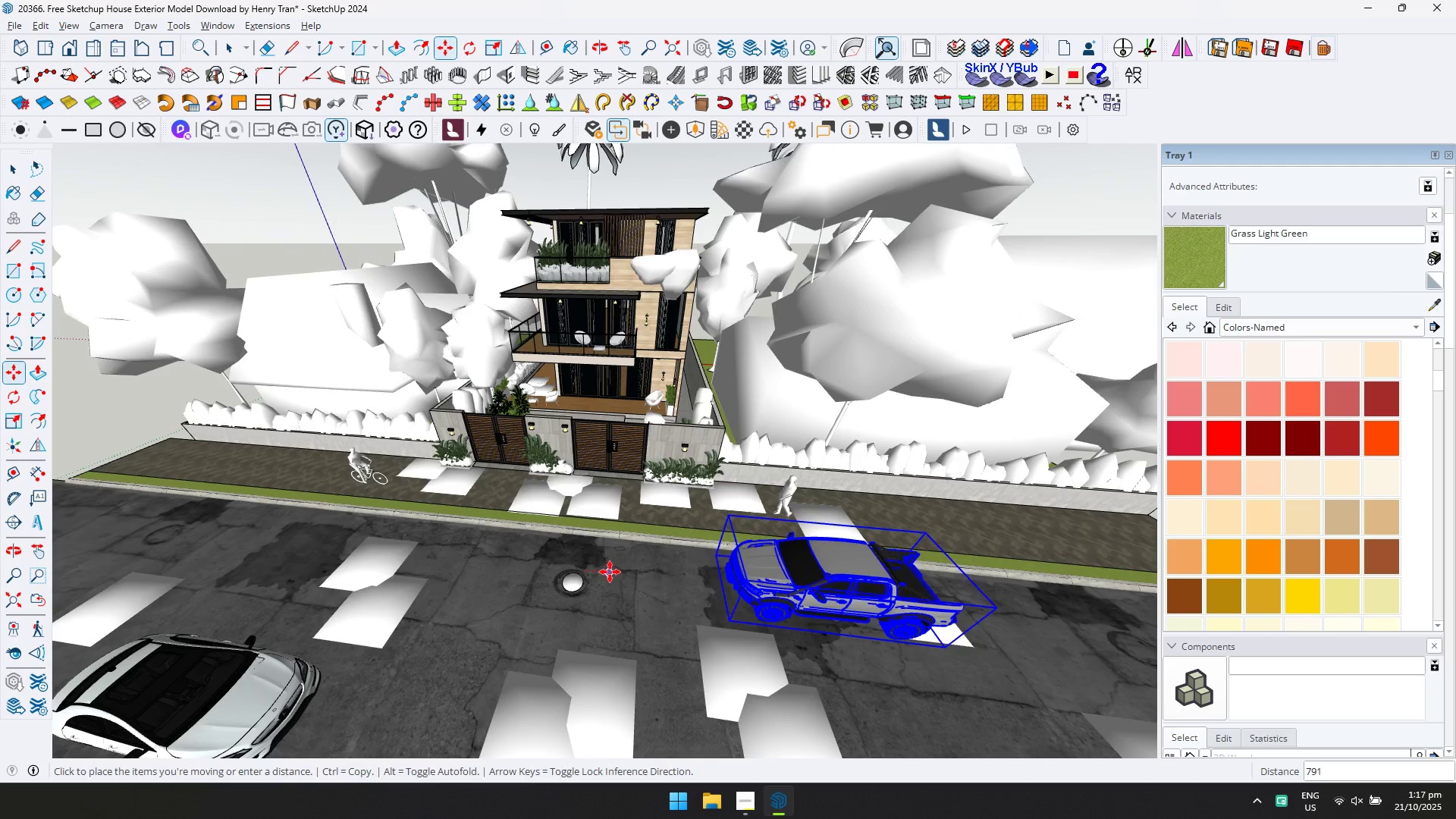 
triple_click([635, 573])
 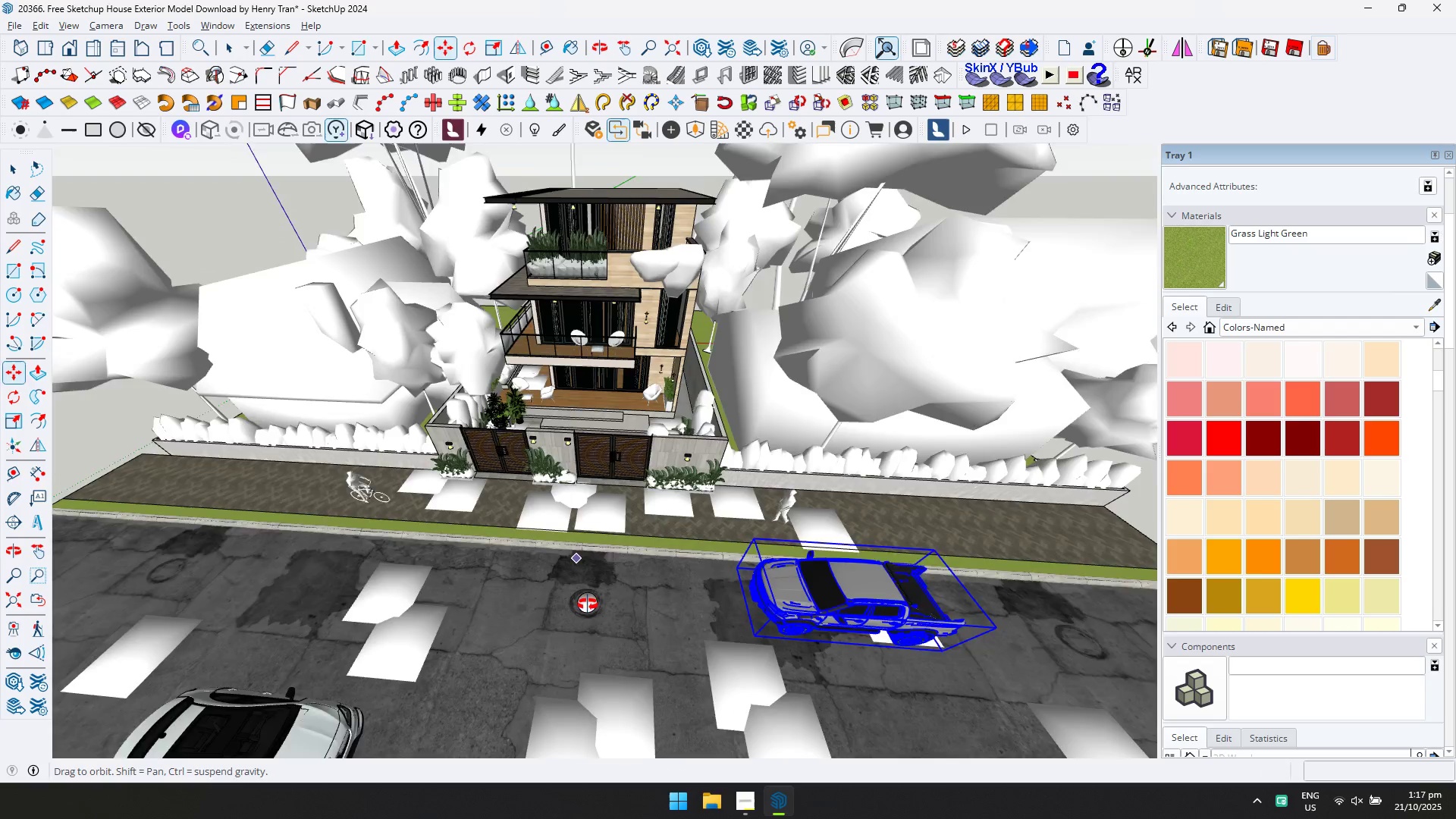 
key(Shift+ShiftLeft)
 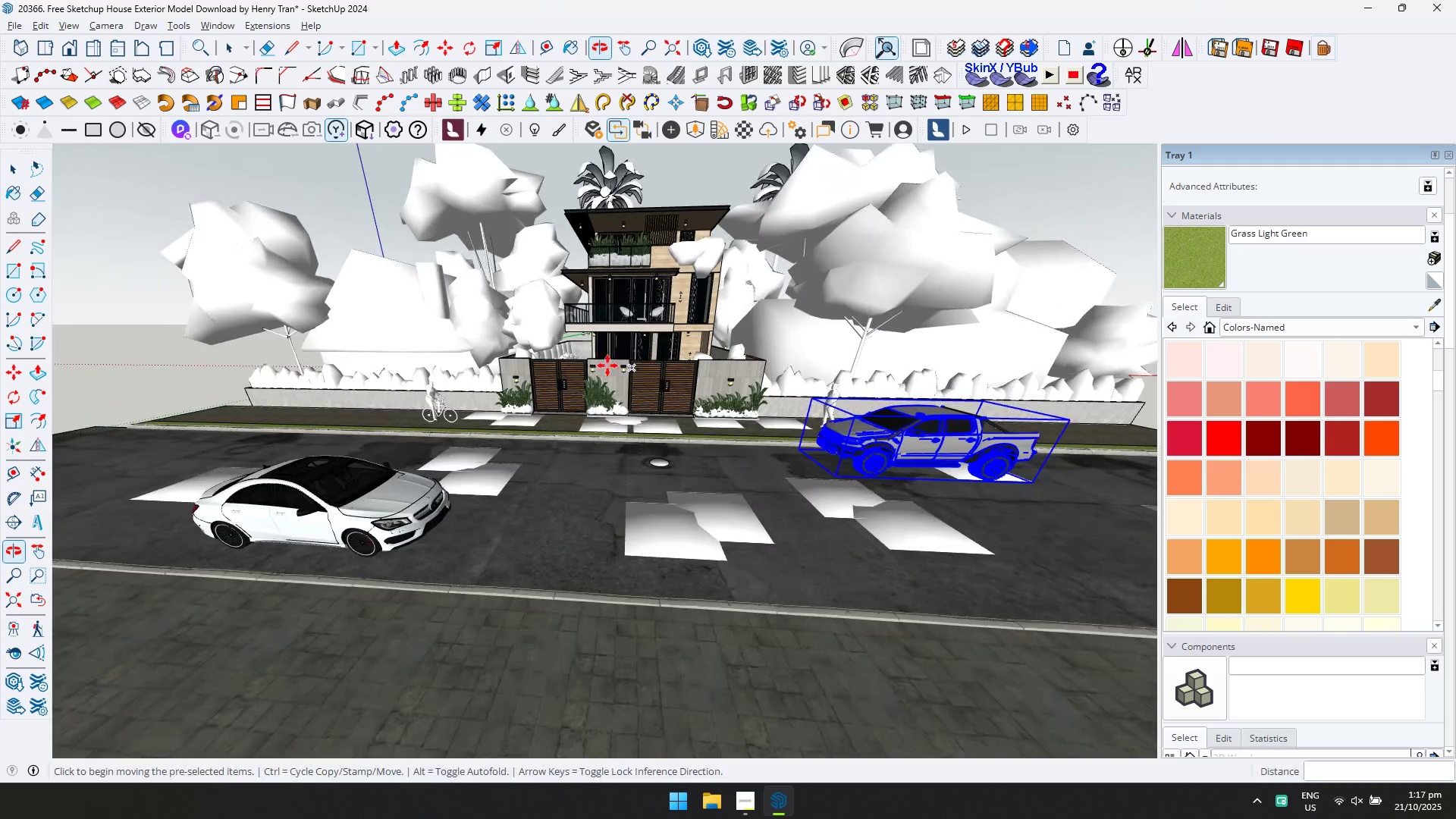 
left_click_drag(start_coordinate=[20, 173], to_coordinate=[22, 177])
 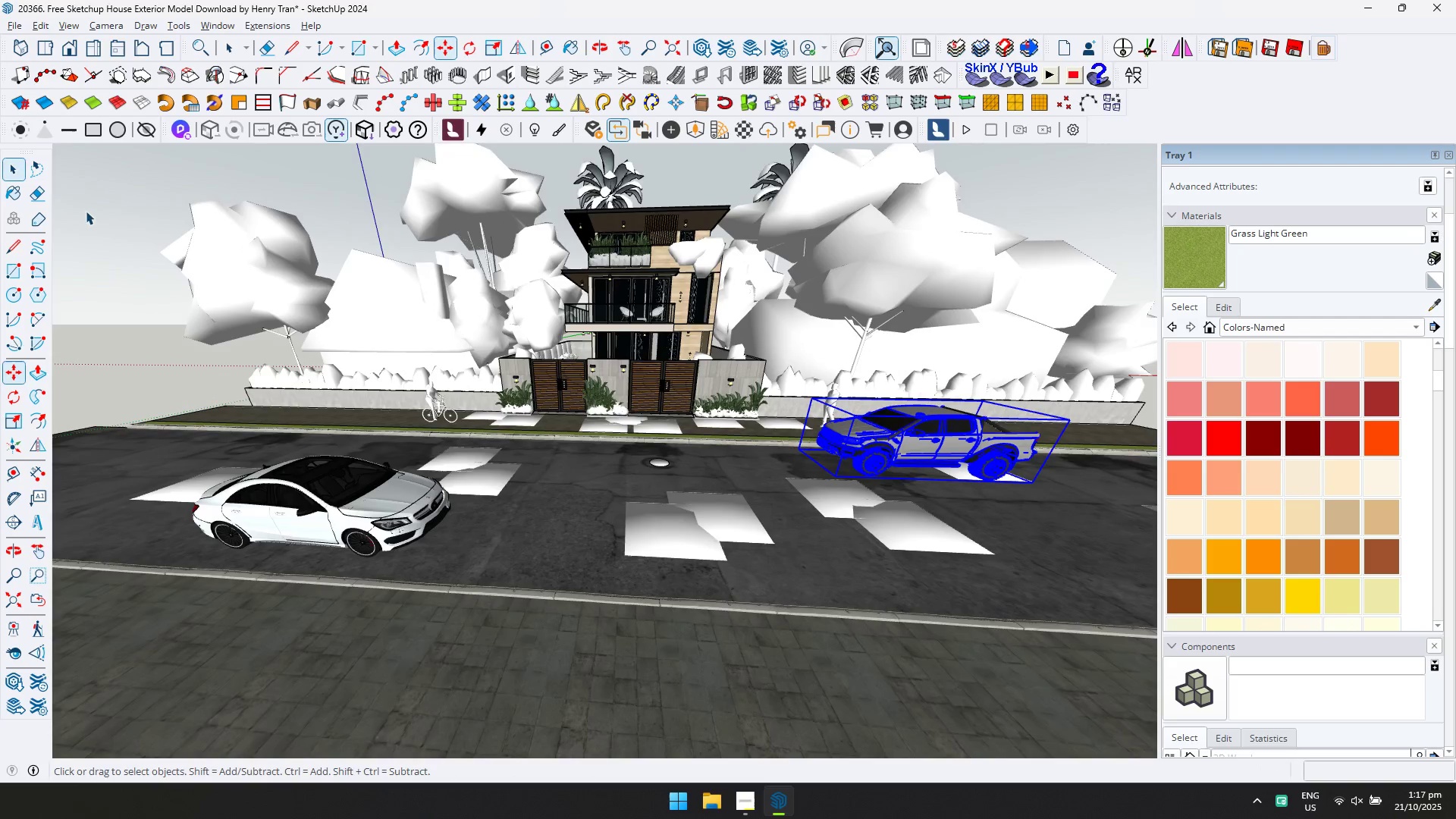 
key(Escape)
 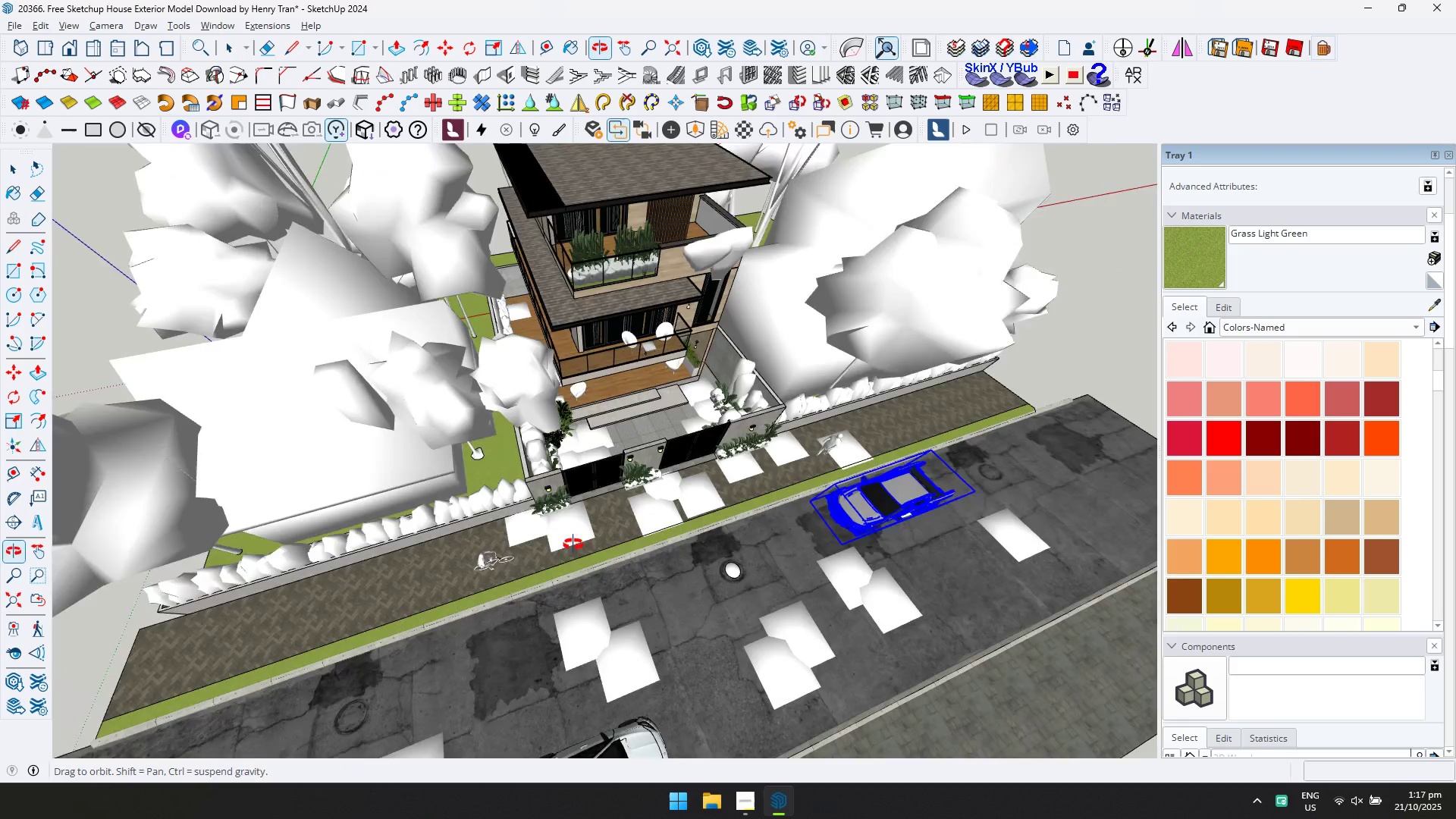 
scroll: coordinate [623, 542], scroll_direction: up, amount: 4.0
 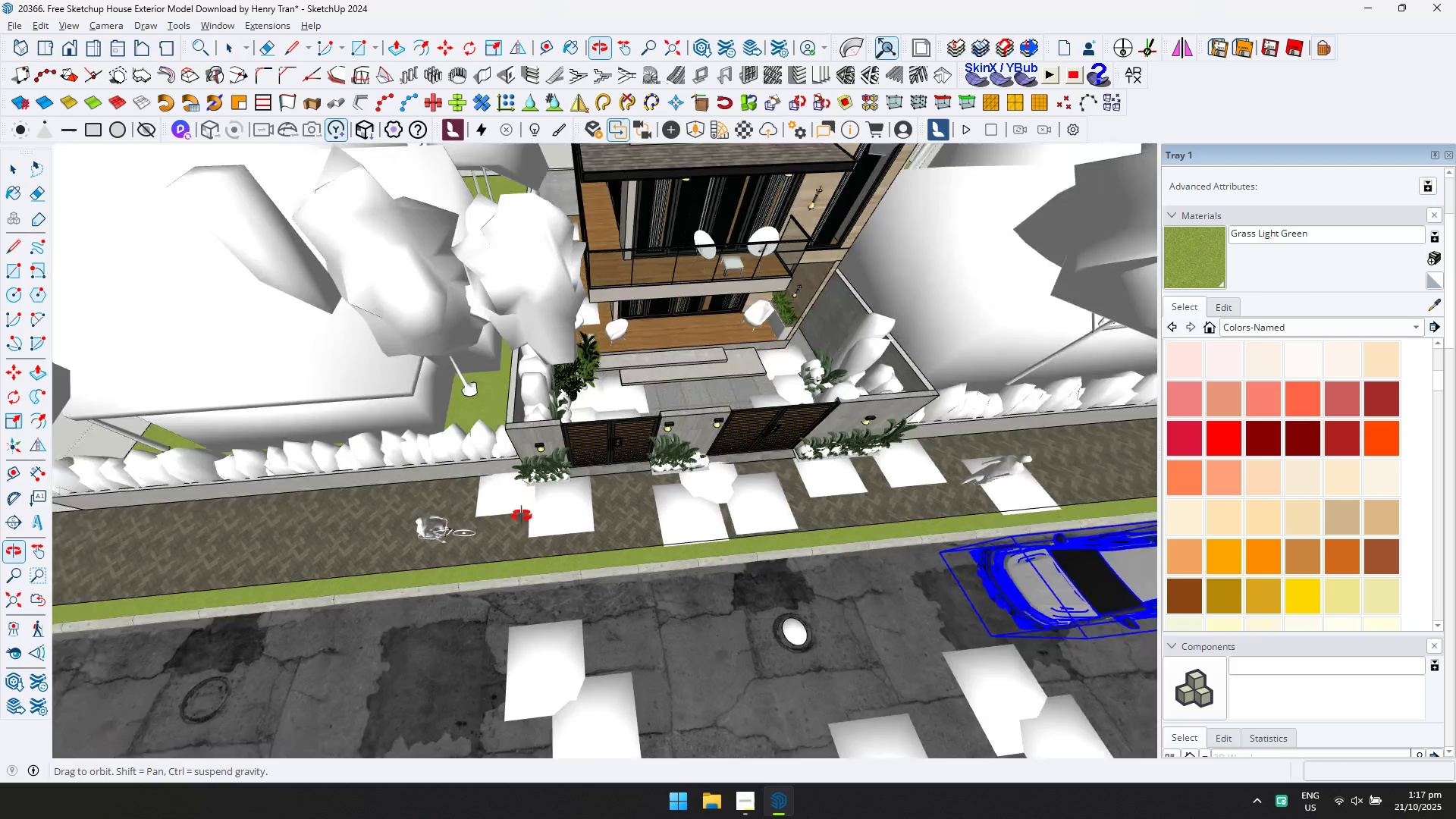 
key(Shift+ShiftLeft)
 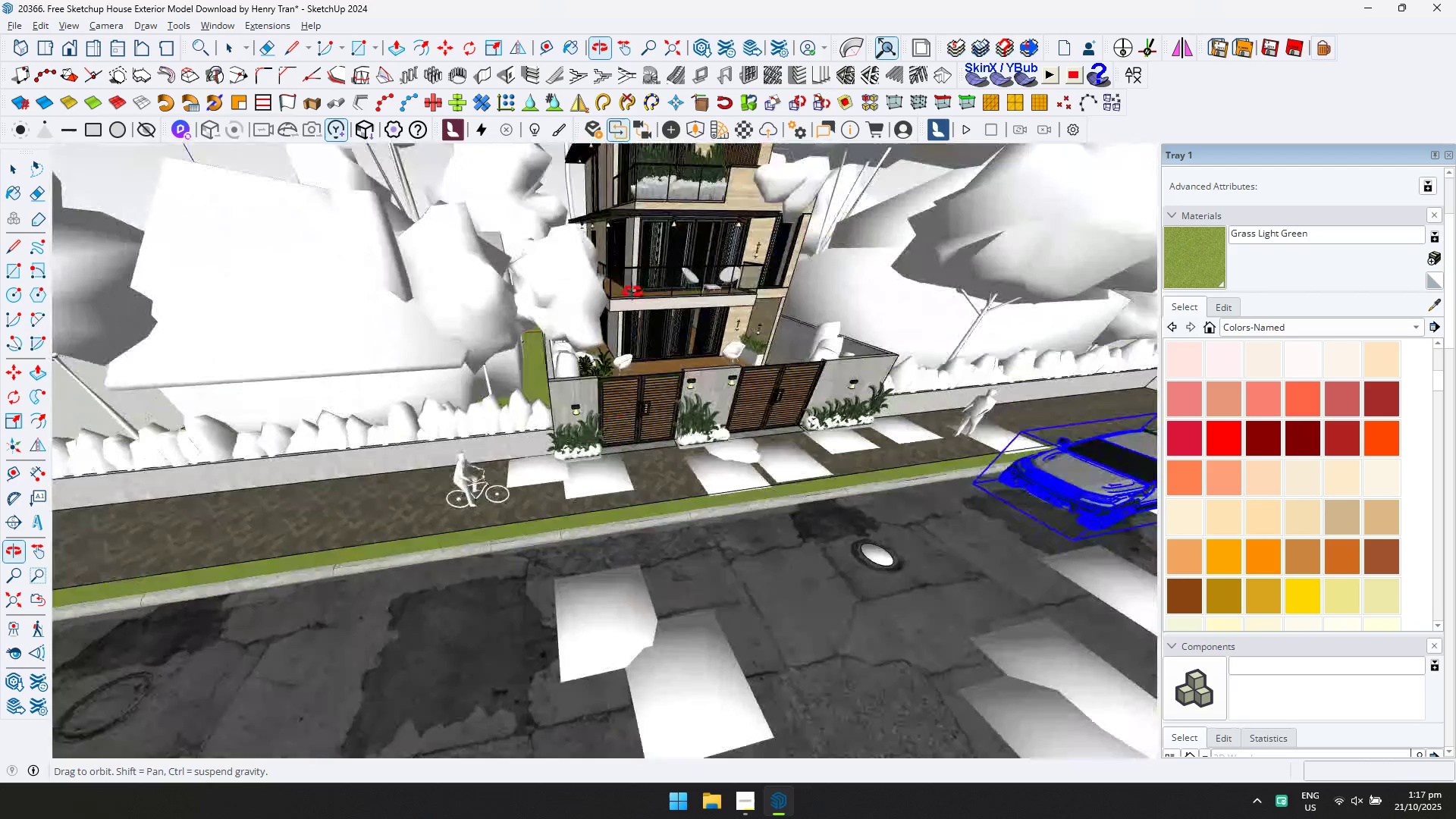 
wait(5.37)
 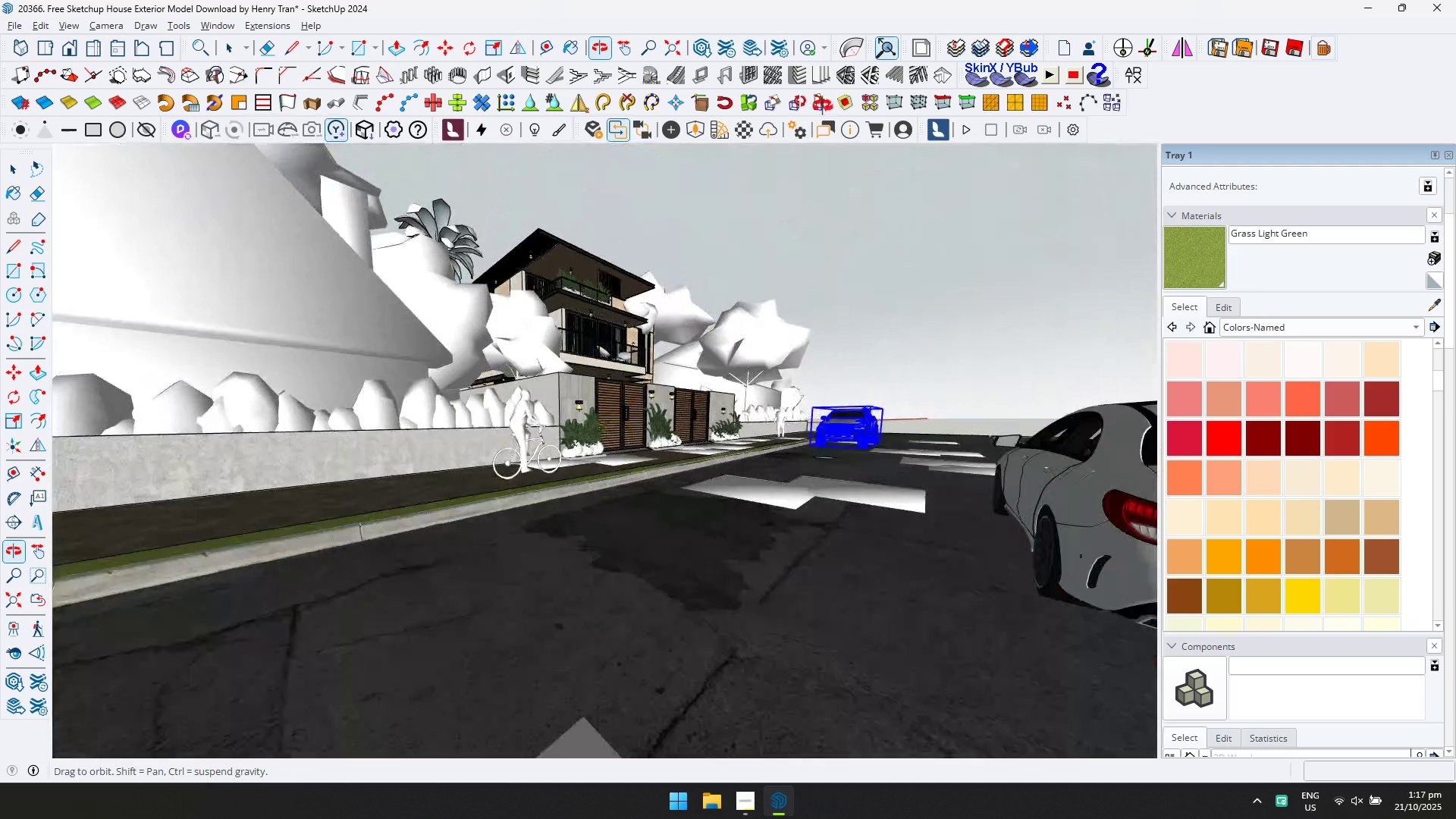 
left_click([215, 18])
 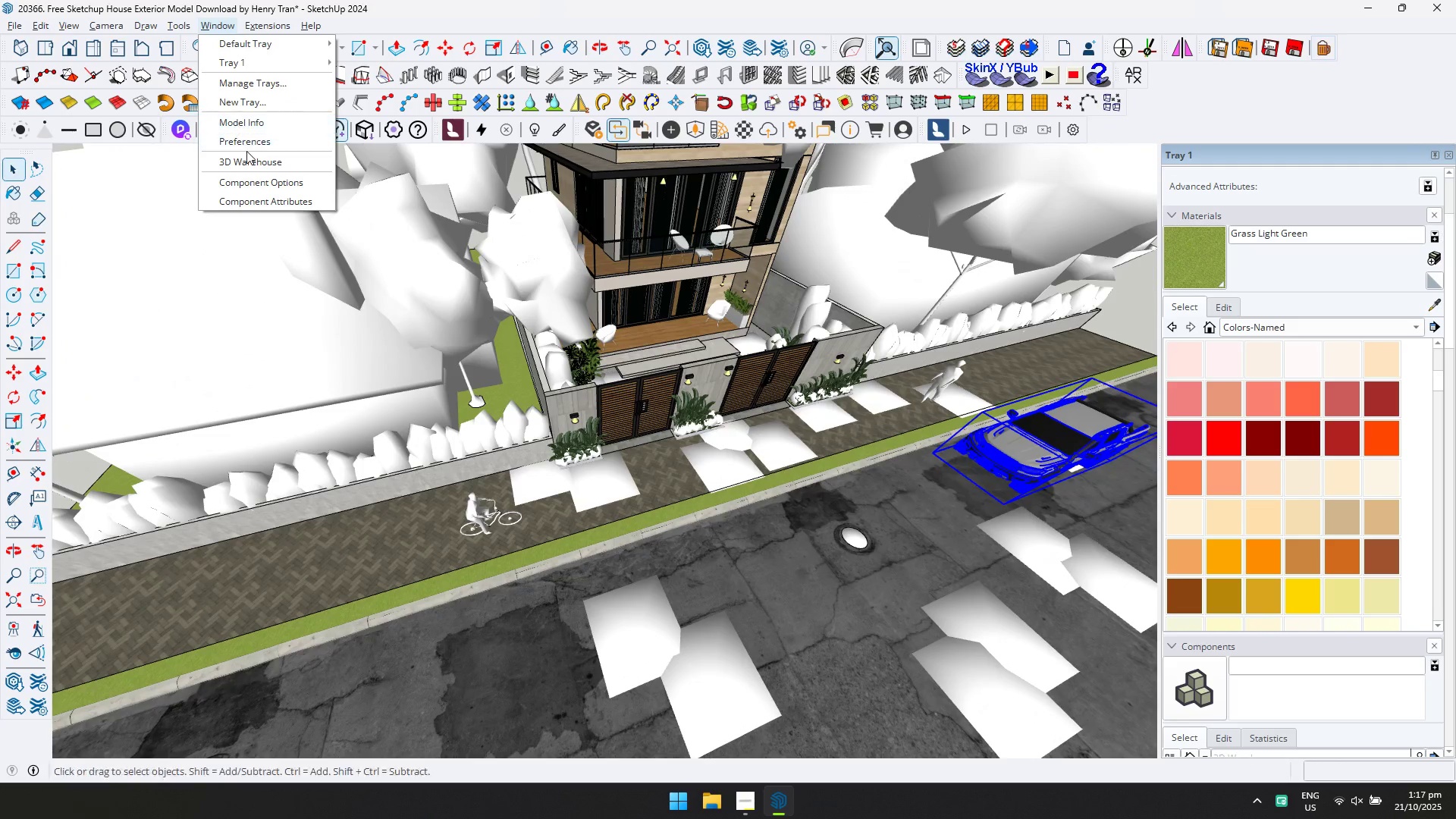 
left_click([247, 152])
 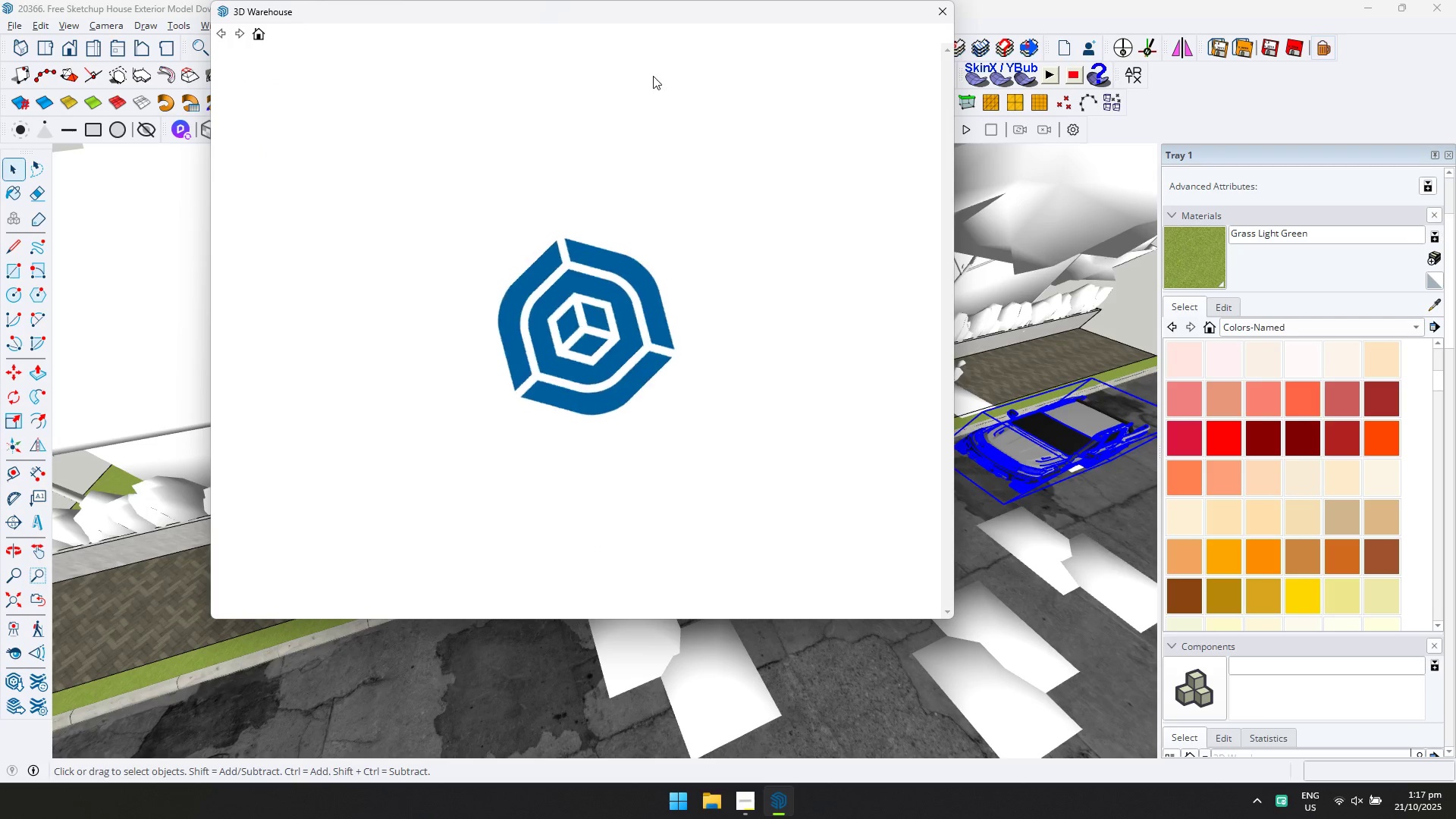 
left_click([657, 69])
 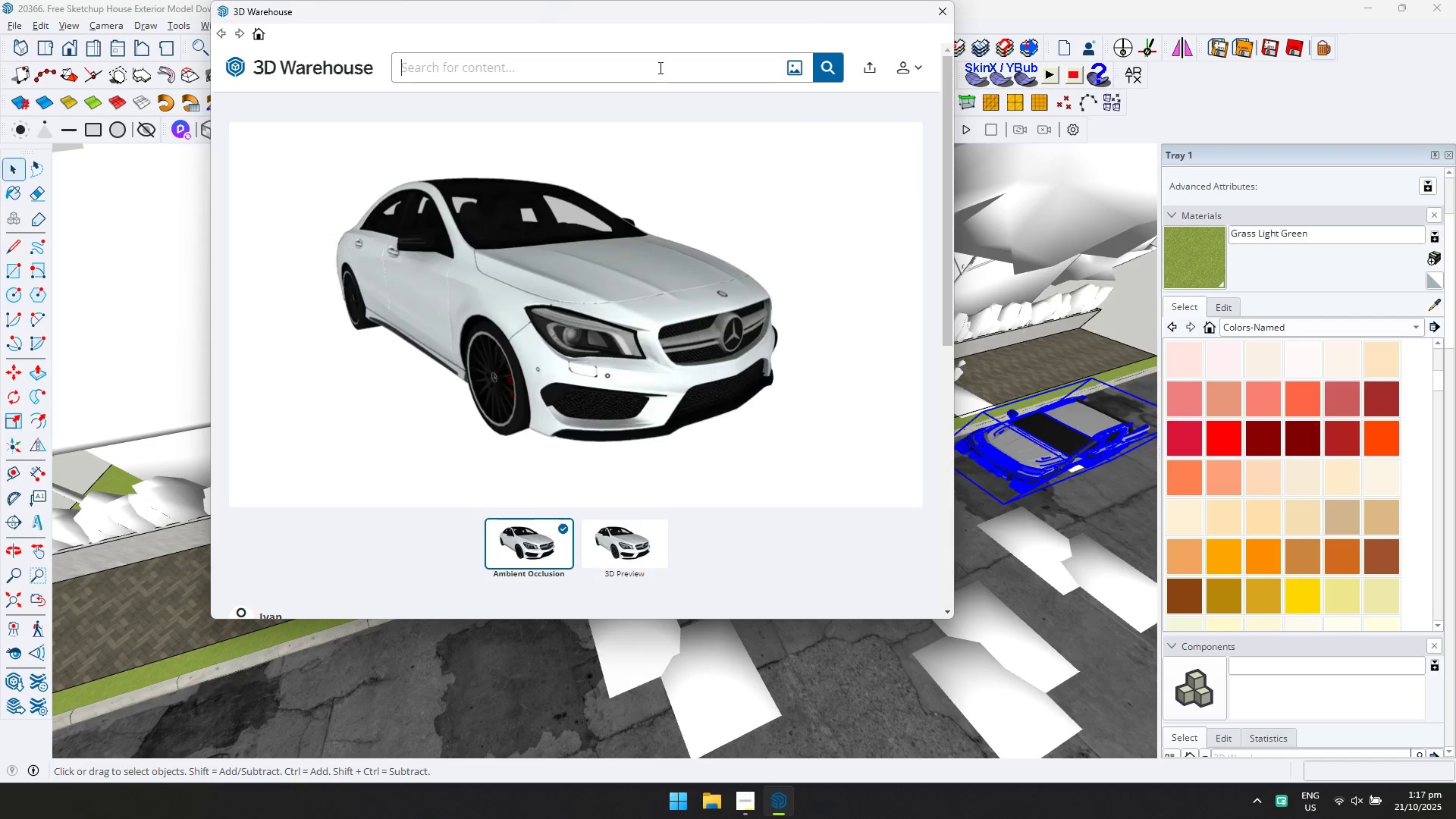 
type(electric pole)
 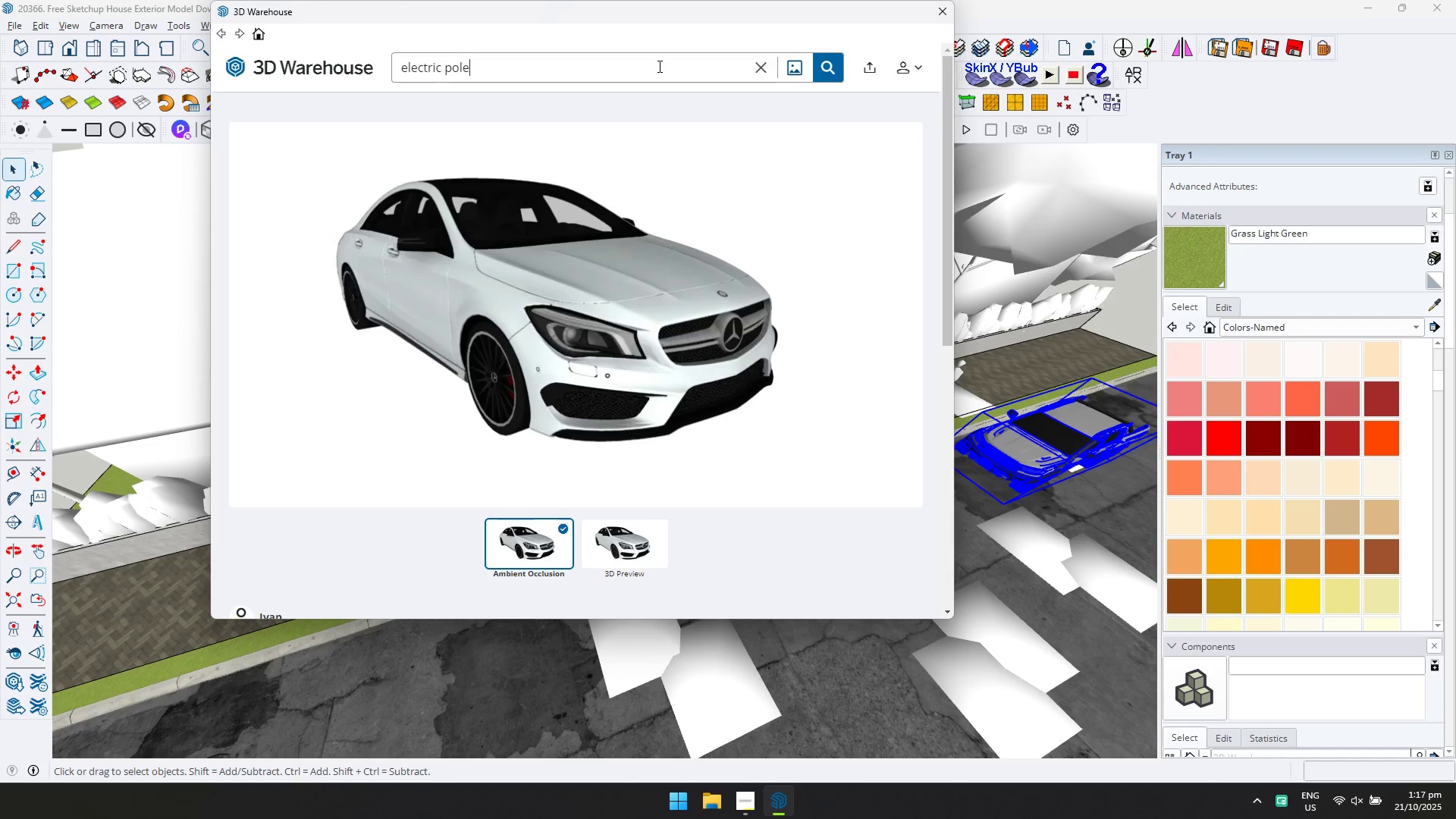 
key(Enter)
 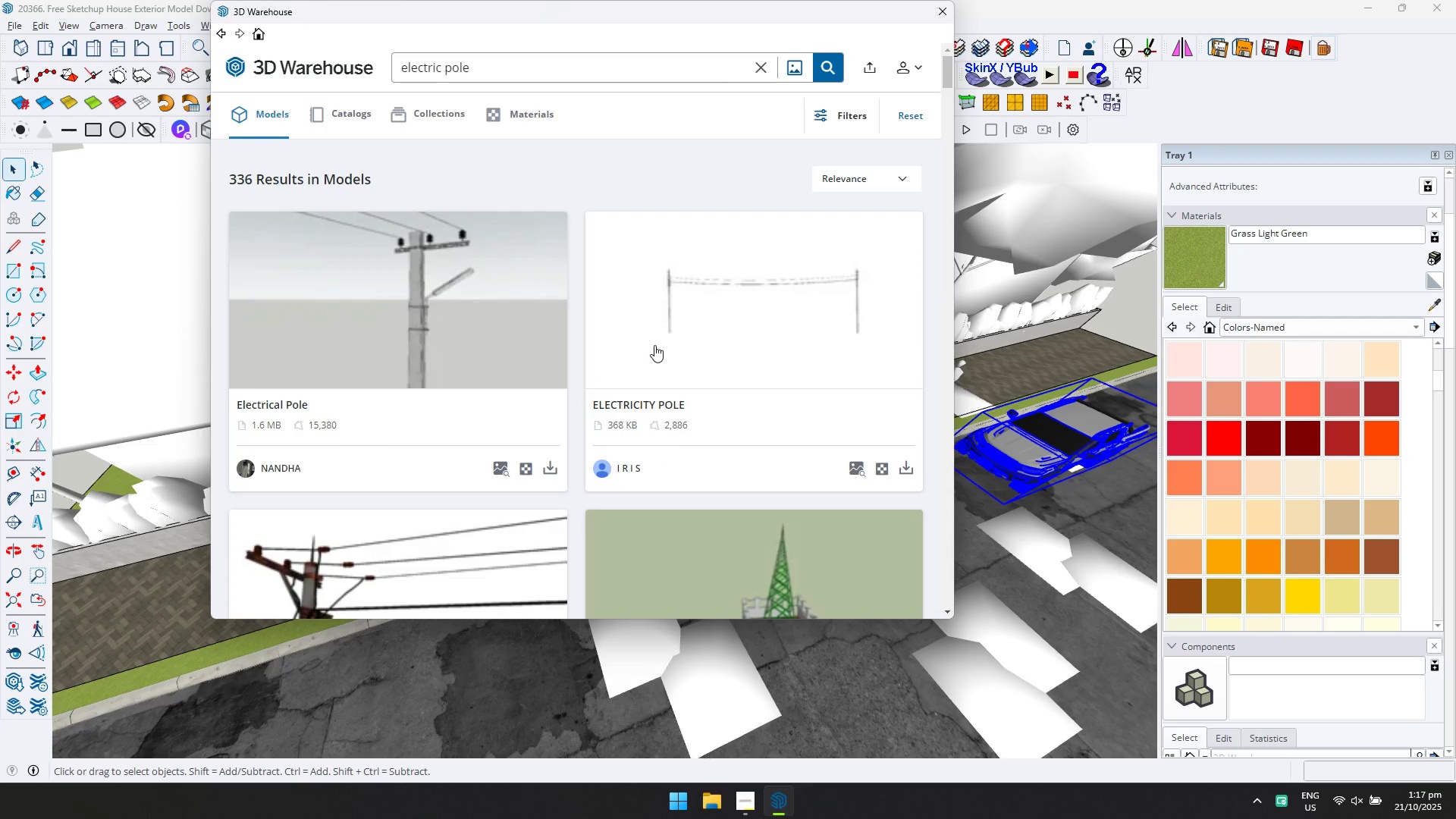 
scroll: coordinate [656, 344], scroll_direction: up, amount: 1.0
 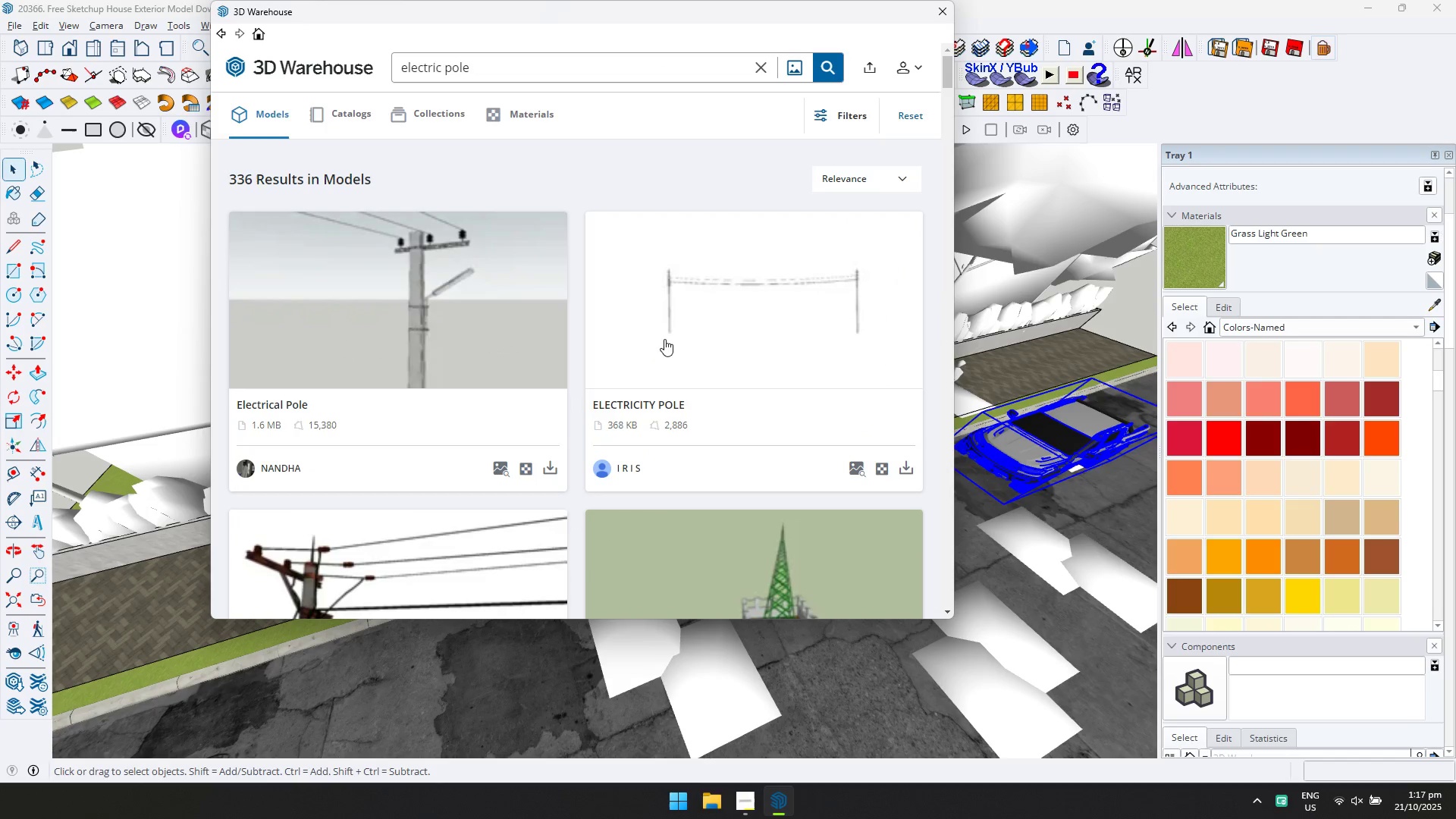 
left_click([666, 337])
 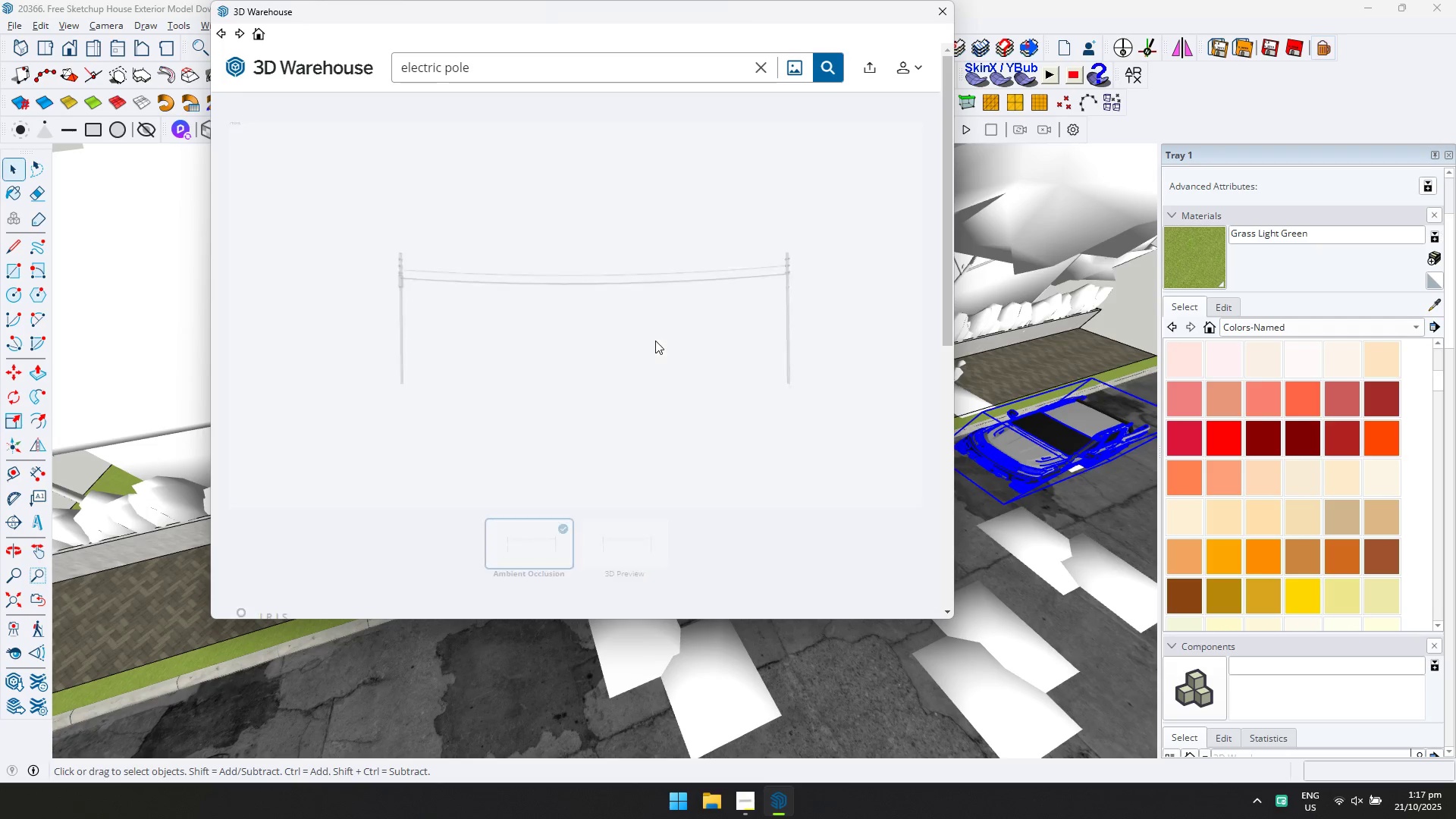 
scroll: coordinate [655, 353], scroll_direction: down, amount: 5.0
 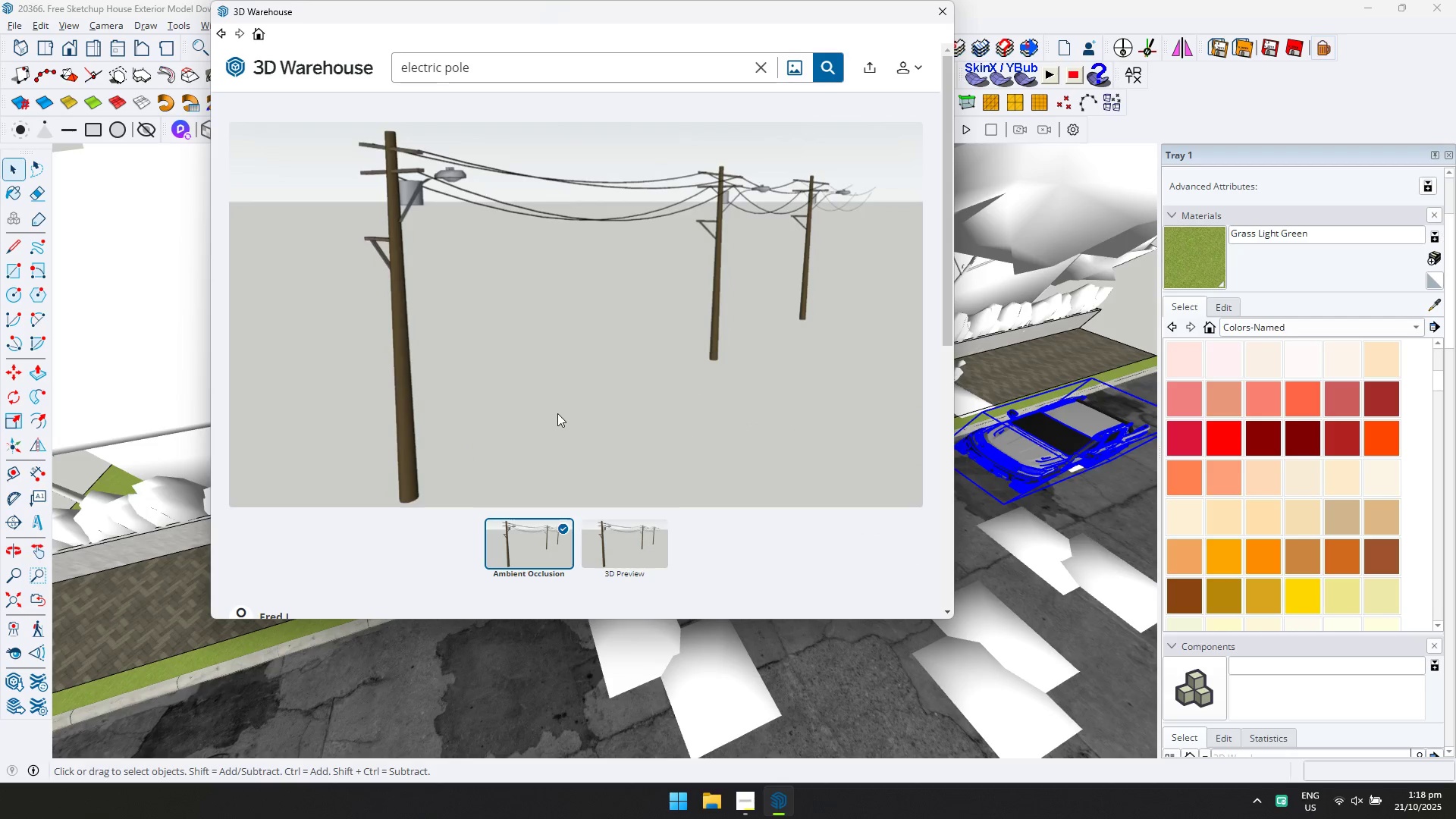 
 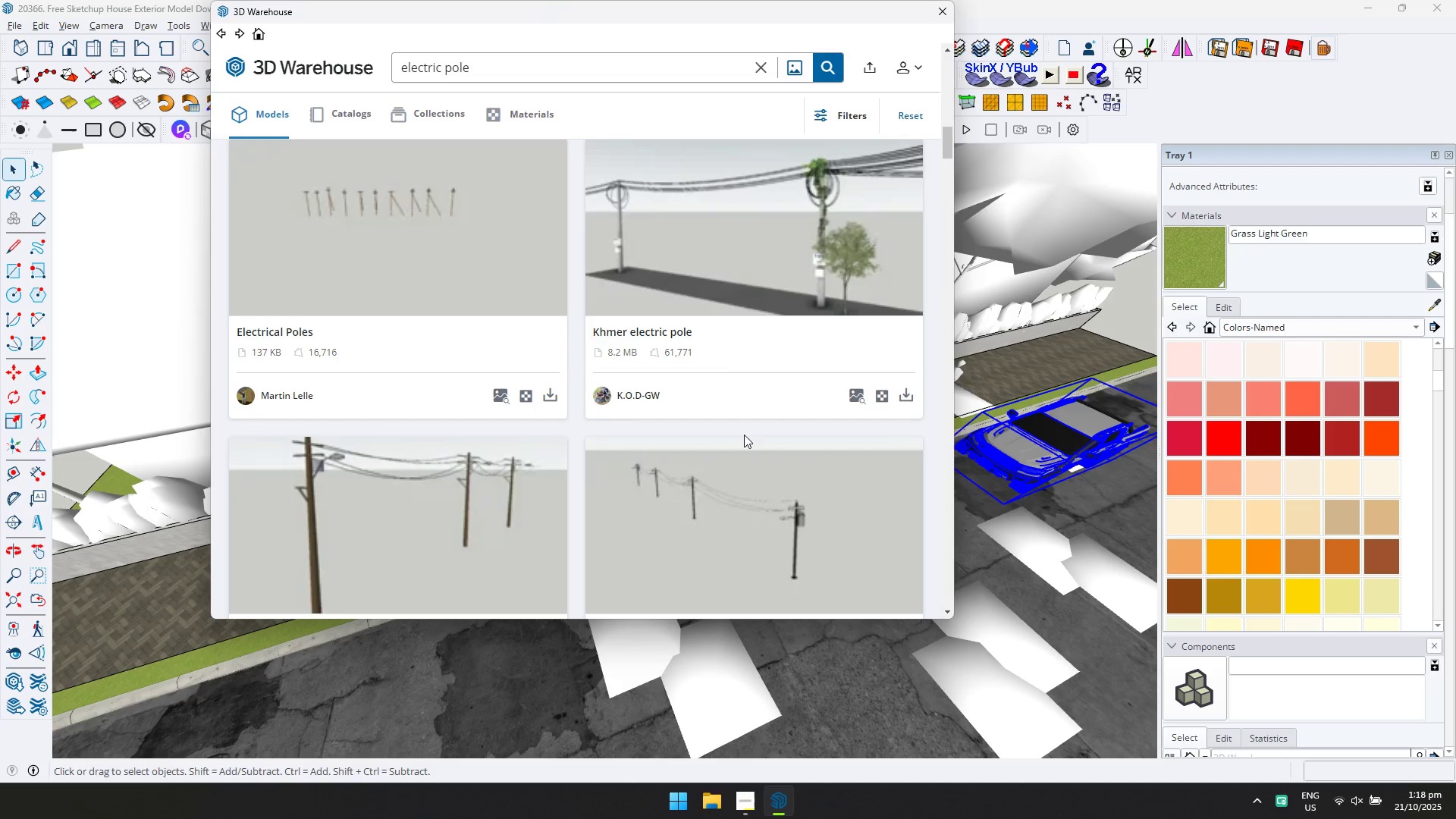 
left_click([734, 505])
 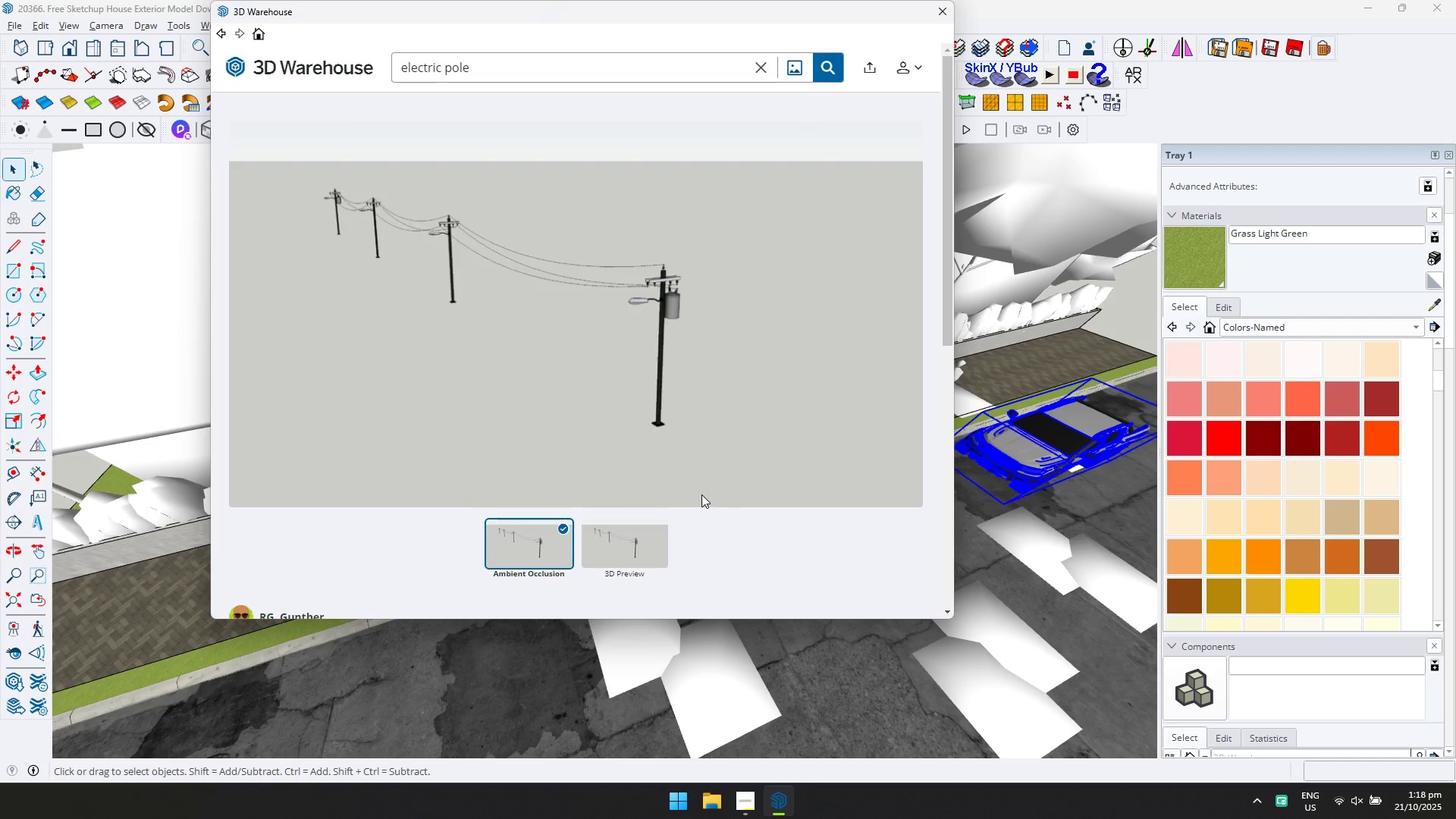 
scroll: coordinate [680, 453], scroll_direction: down, amount: 6.0
 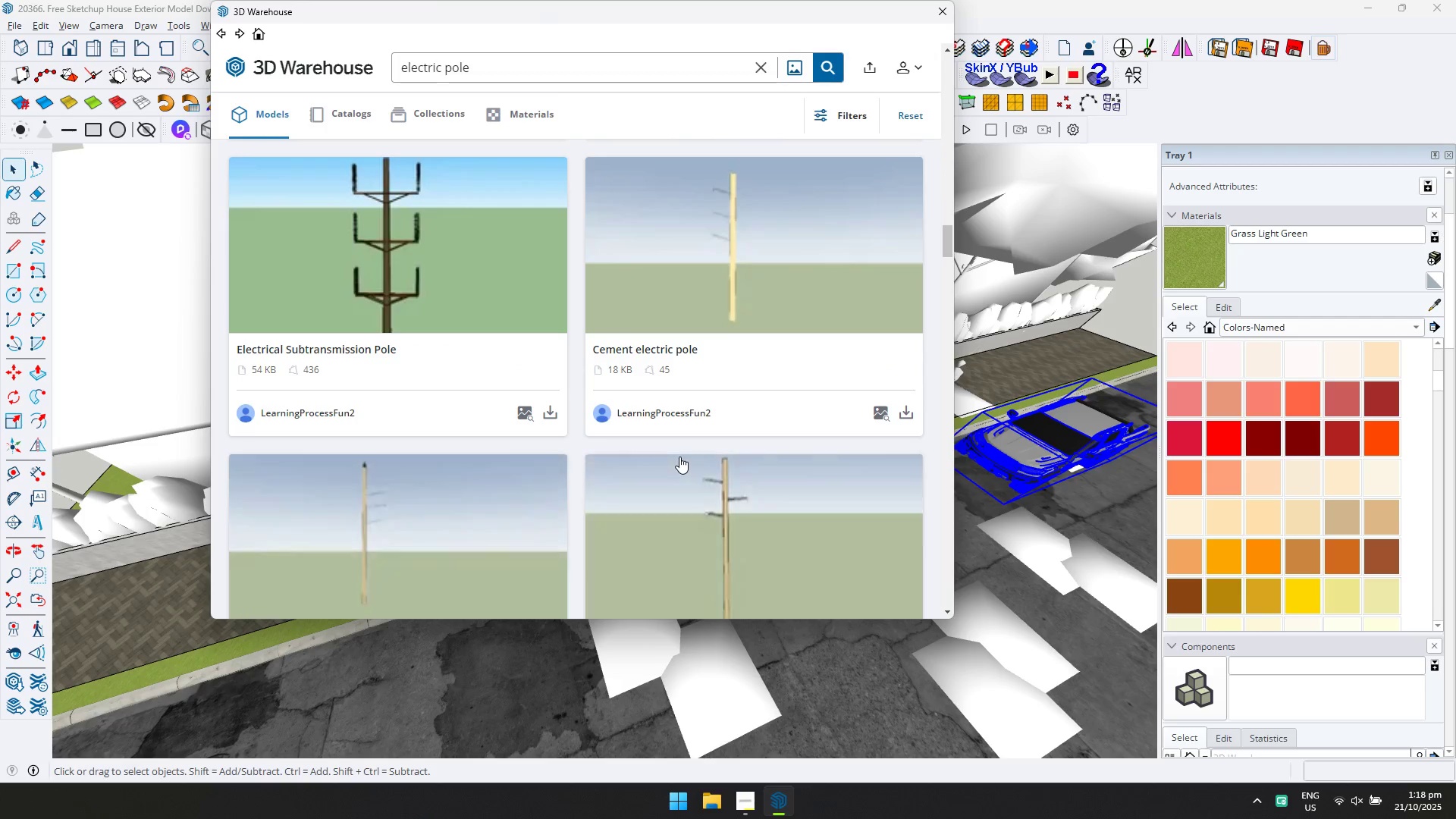 
scroll: coordinate [679, 460], scroll_direction: up, amount: 6.0
 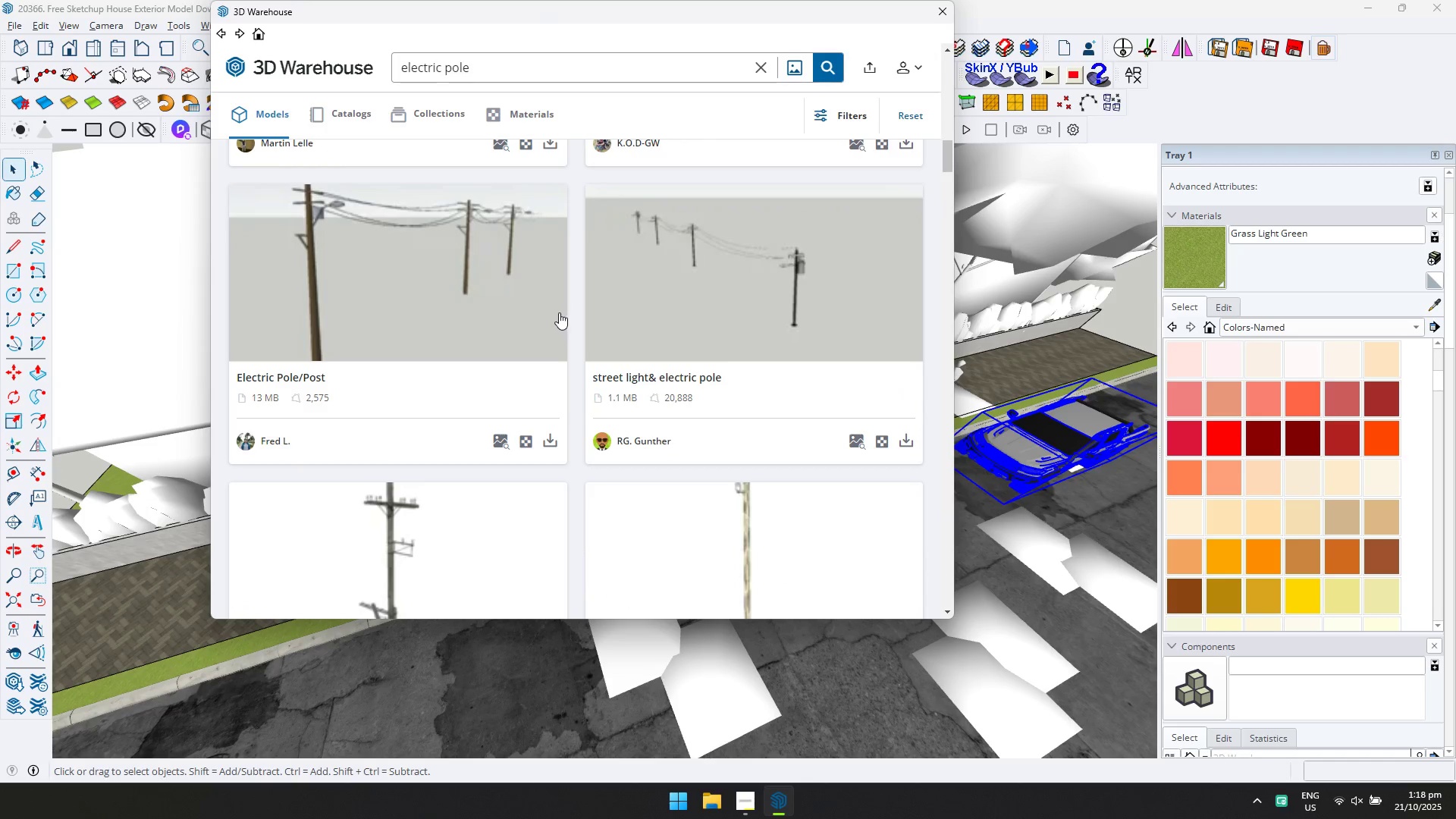 
left_click([700, 289])
 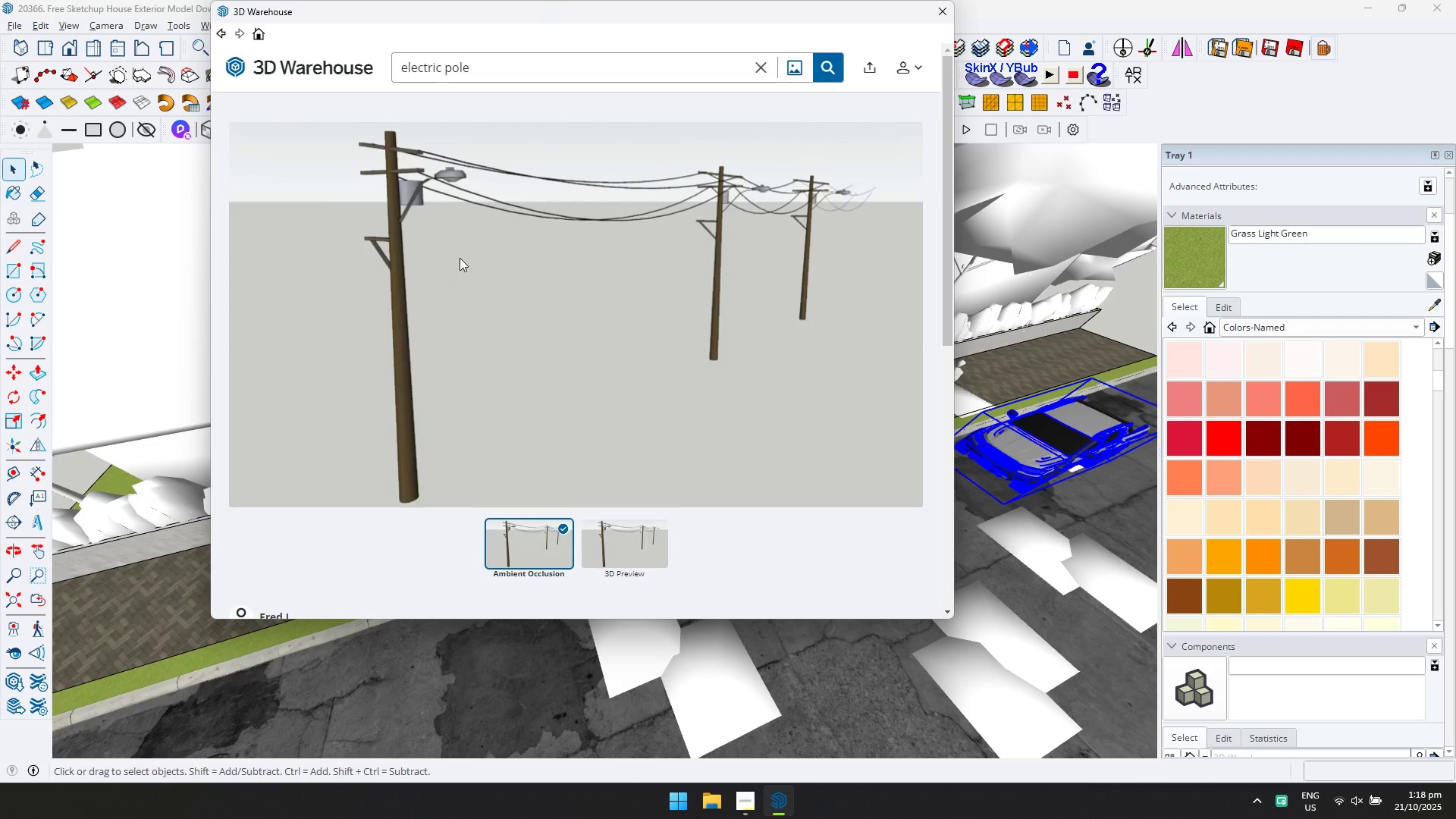 
wait(6.77)
 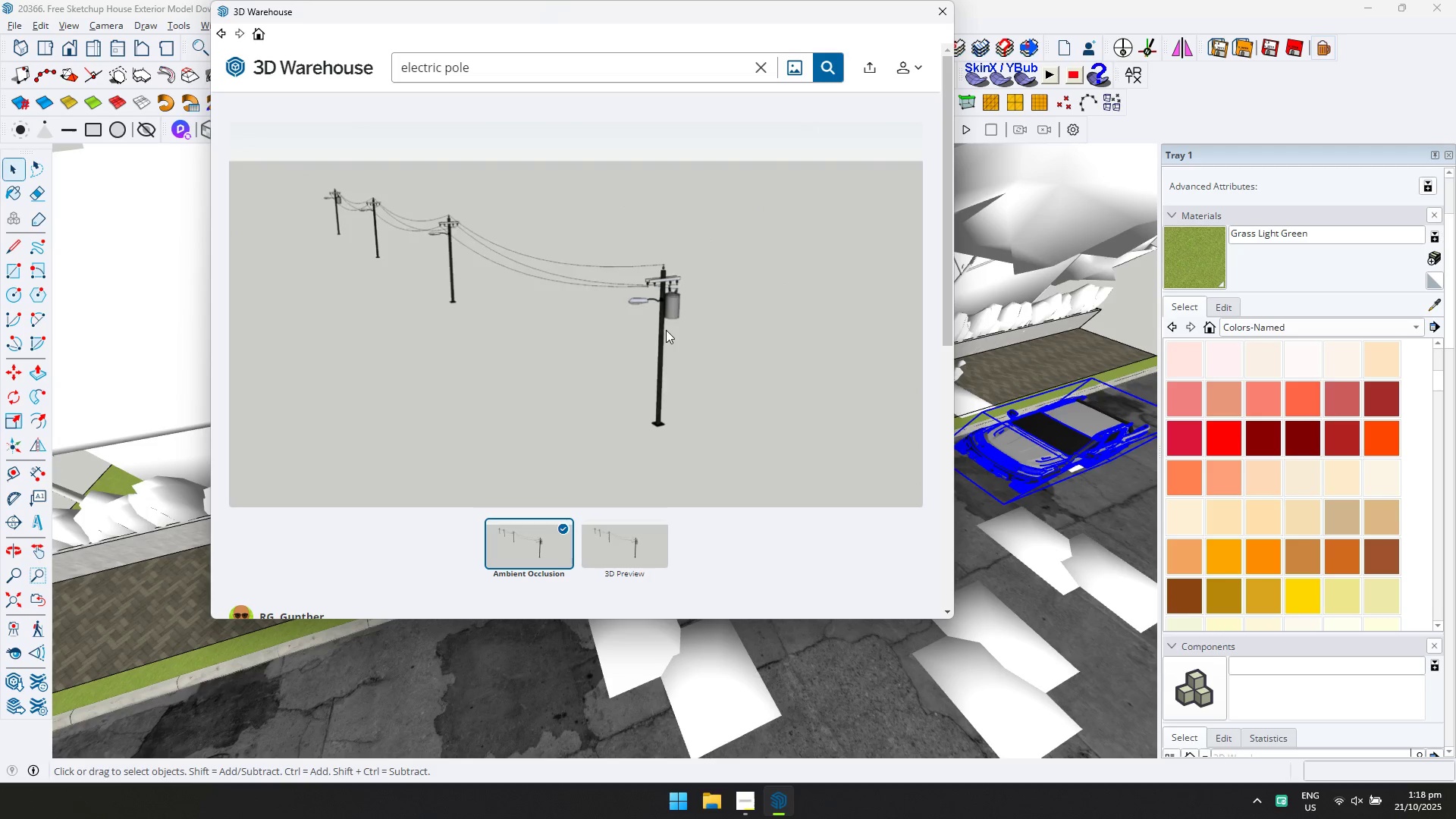 
left_click([755, 296])
 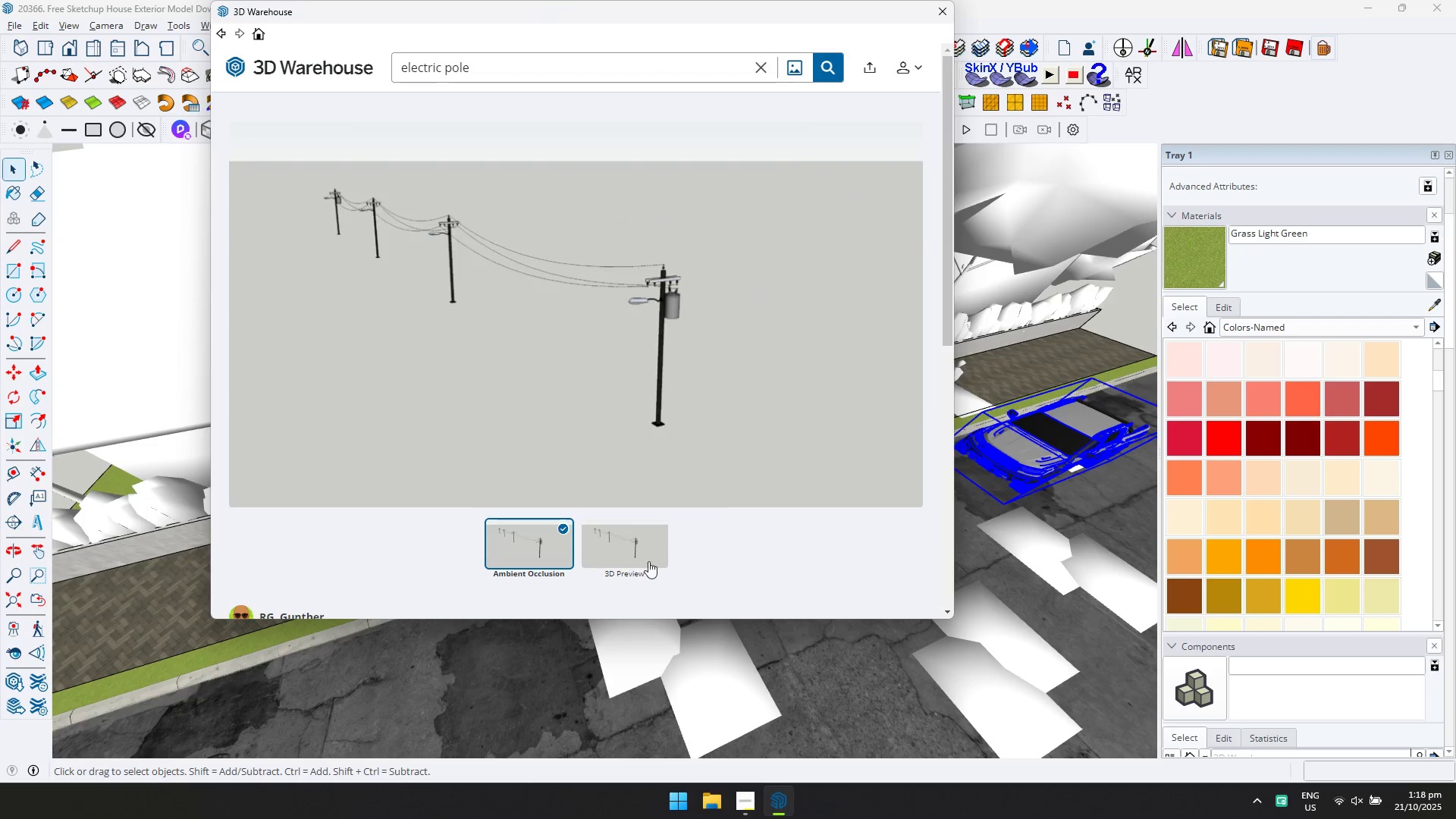 
scroll: coordinate [642, 510], scroll_direction: down, amount: 1.0
 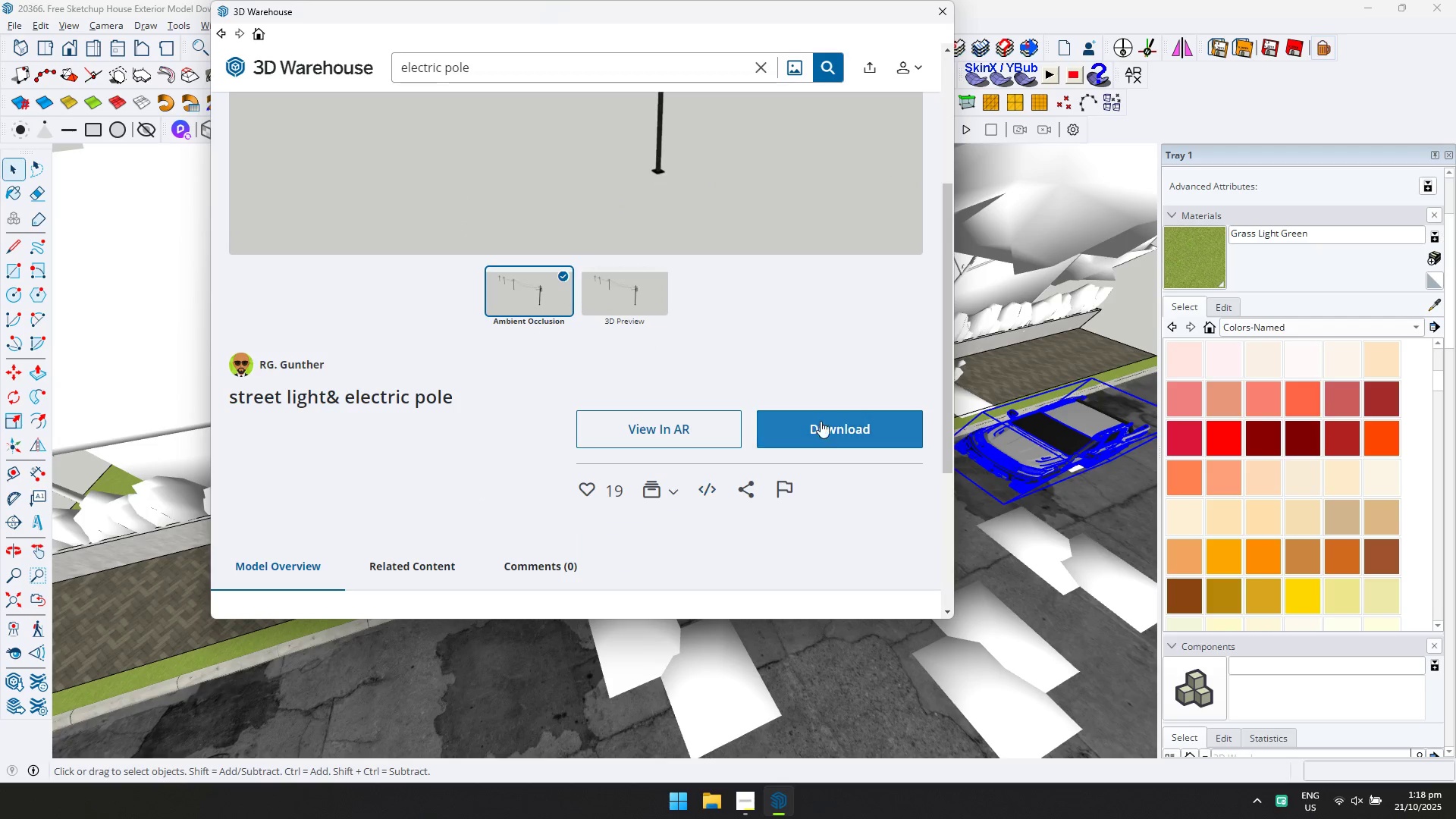 
left_click([821, 413])
 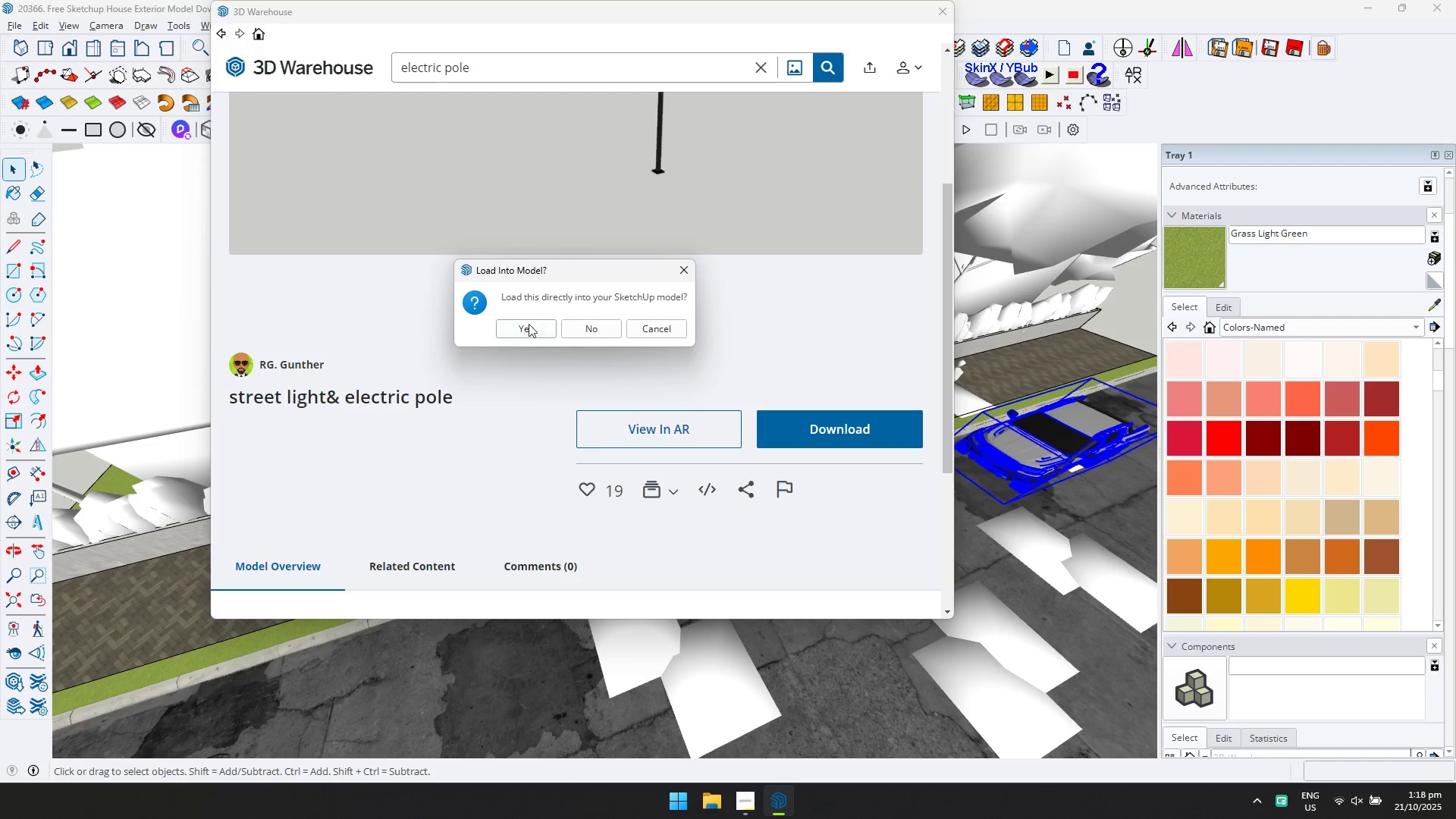 
left_click([528, 322])
 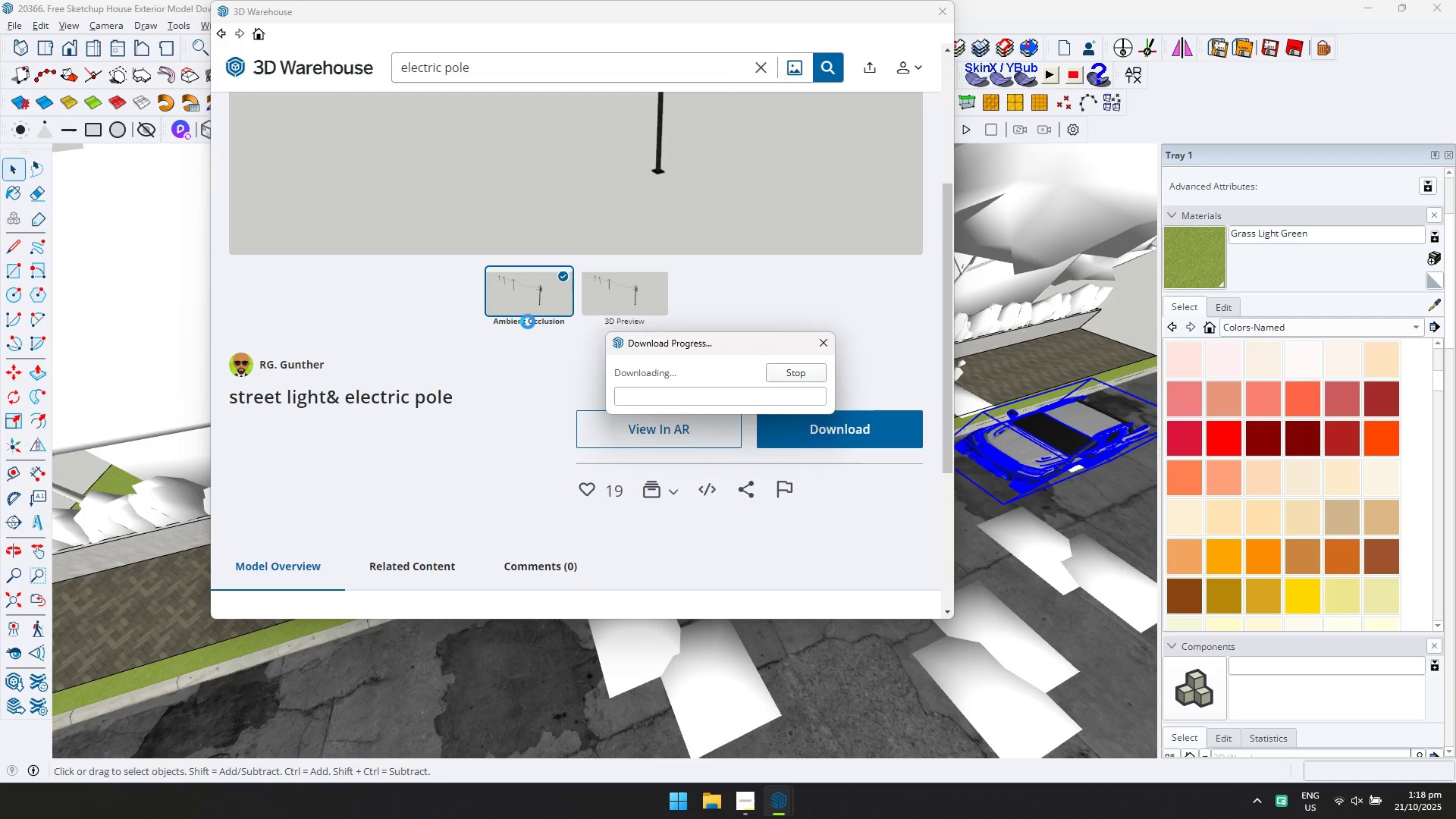 
key(Alt+Tab)
 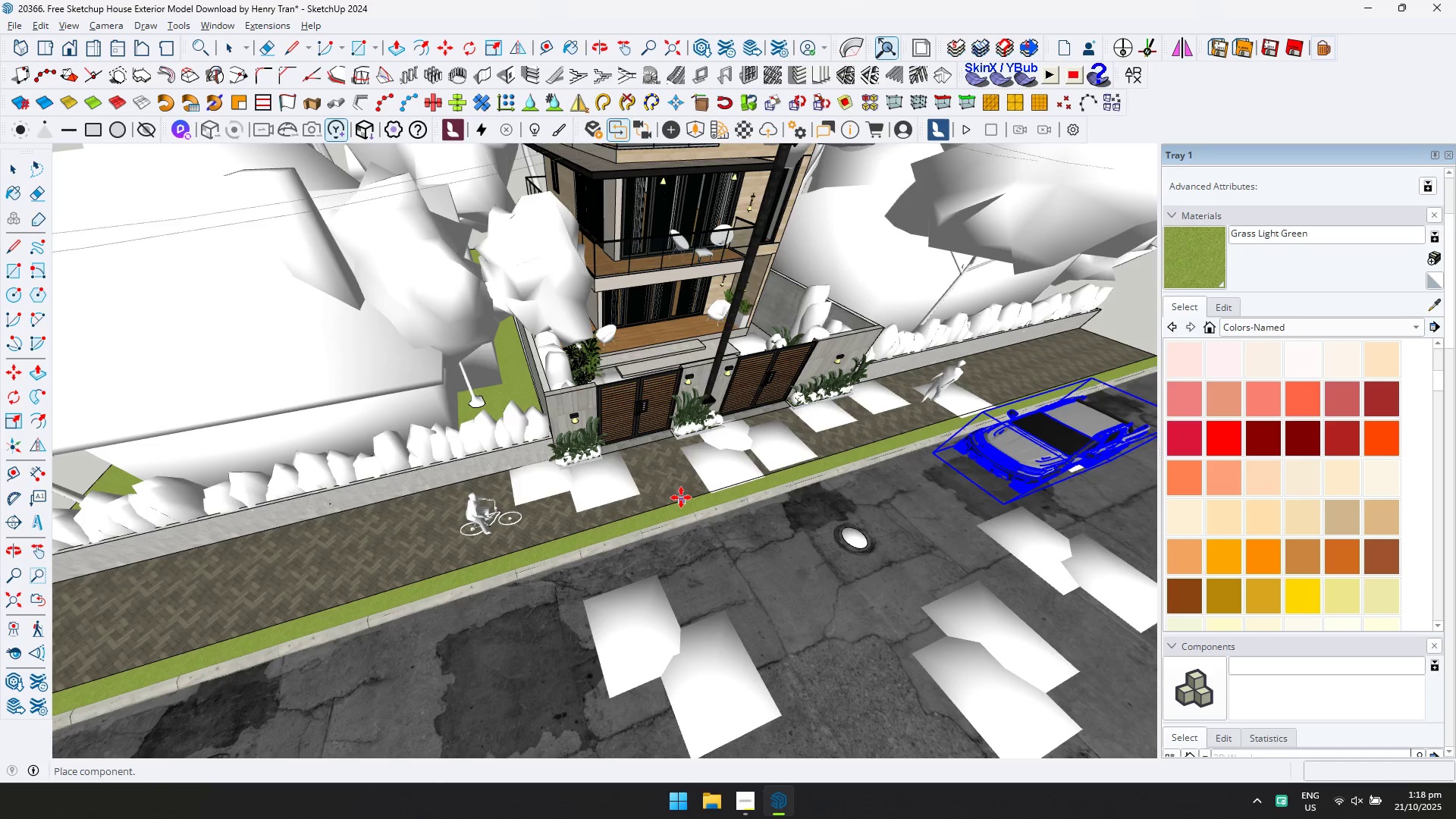 
scroll: coordinate [526, 623], scroll_direction: down, amount: 5.0
 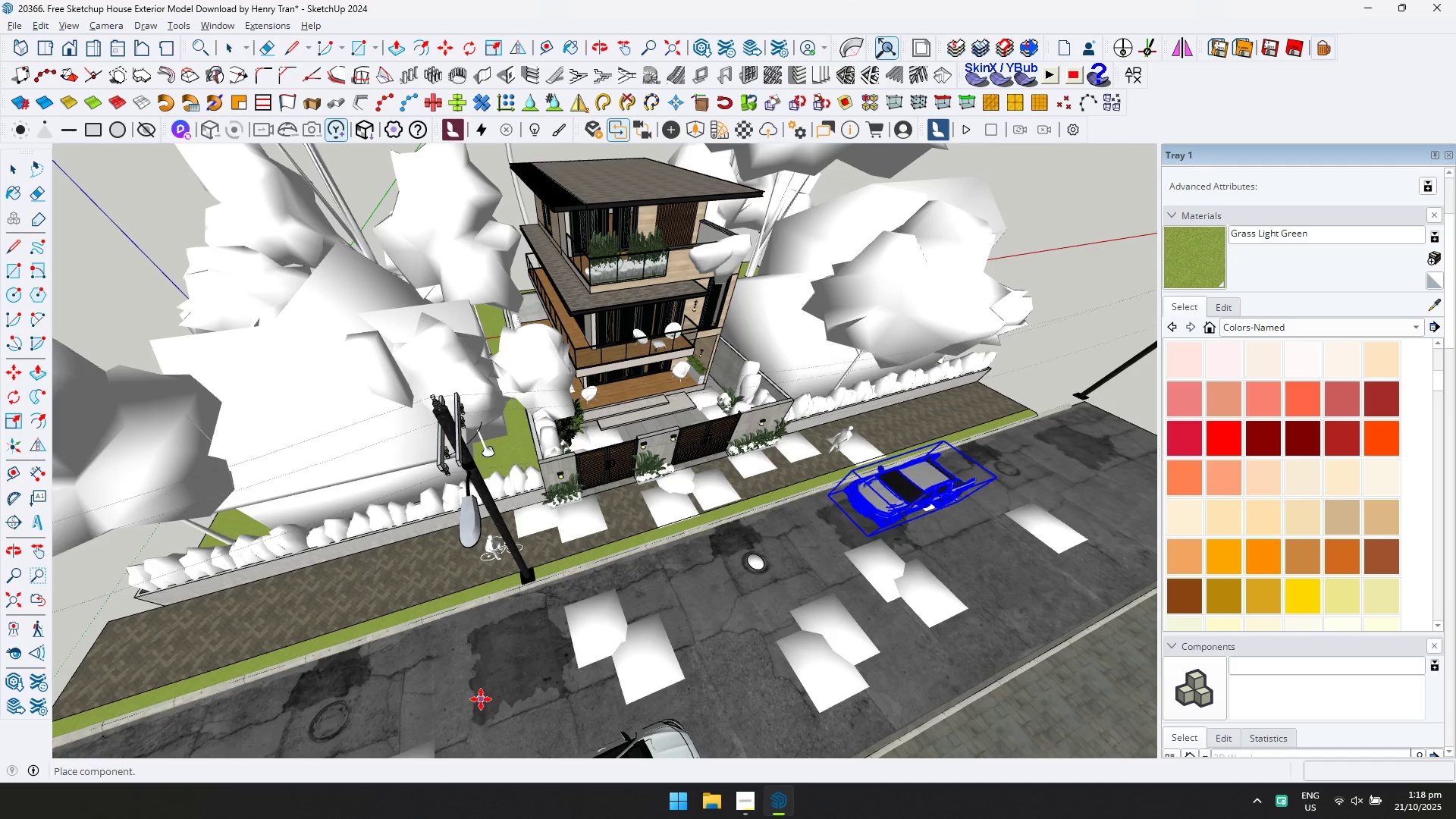 
left_click([484, 699])
 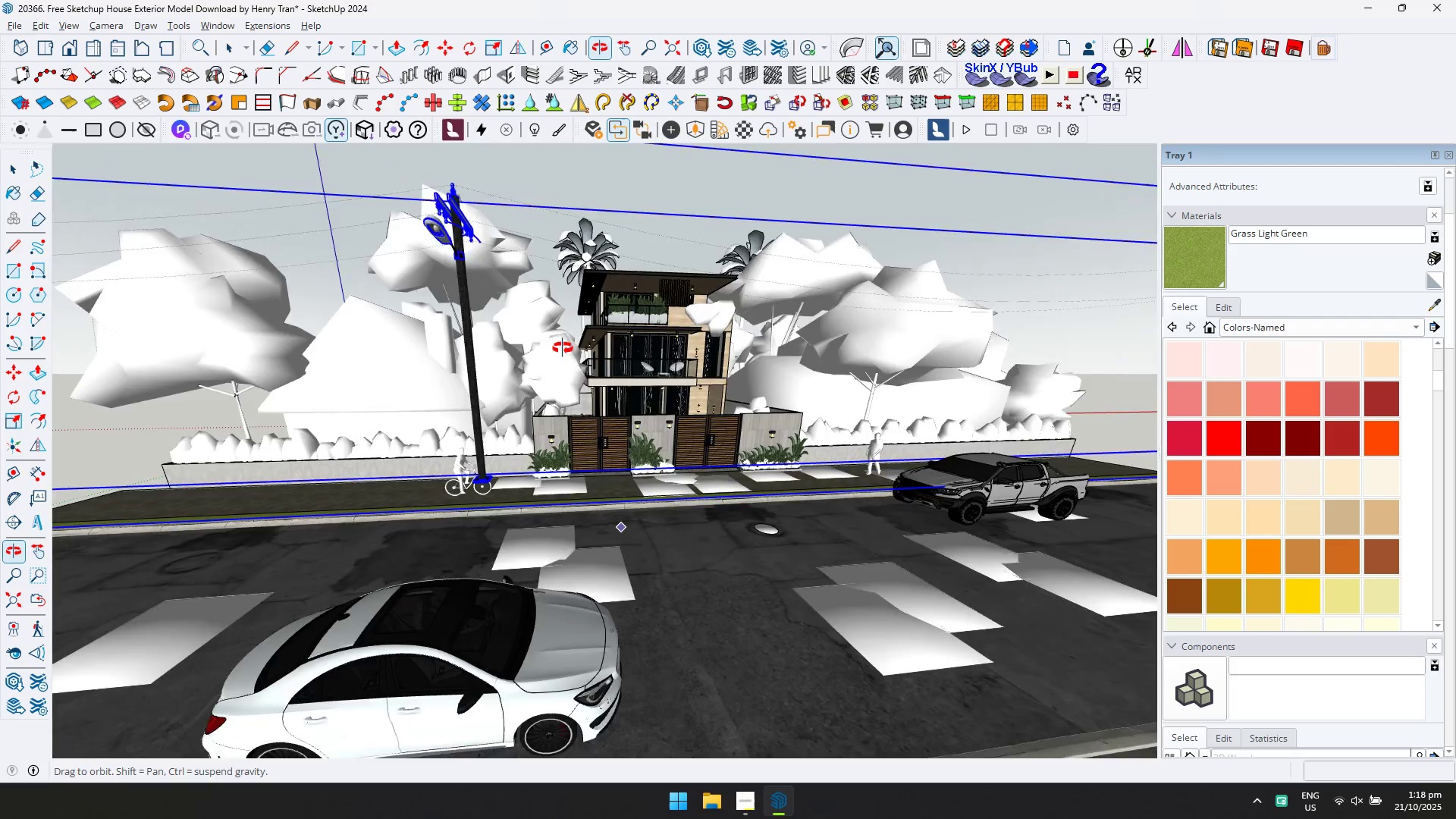 
scroll: coordinate [531, 373], scroll_direction: down, amount: 1.0
 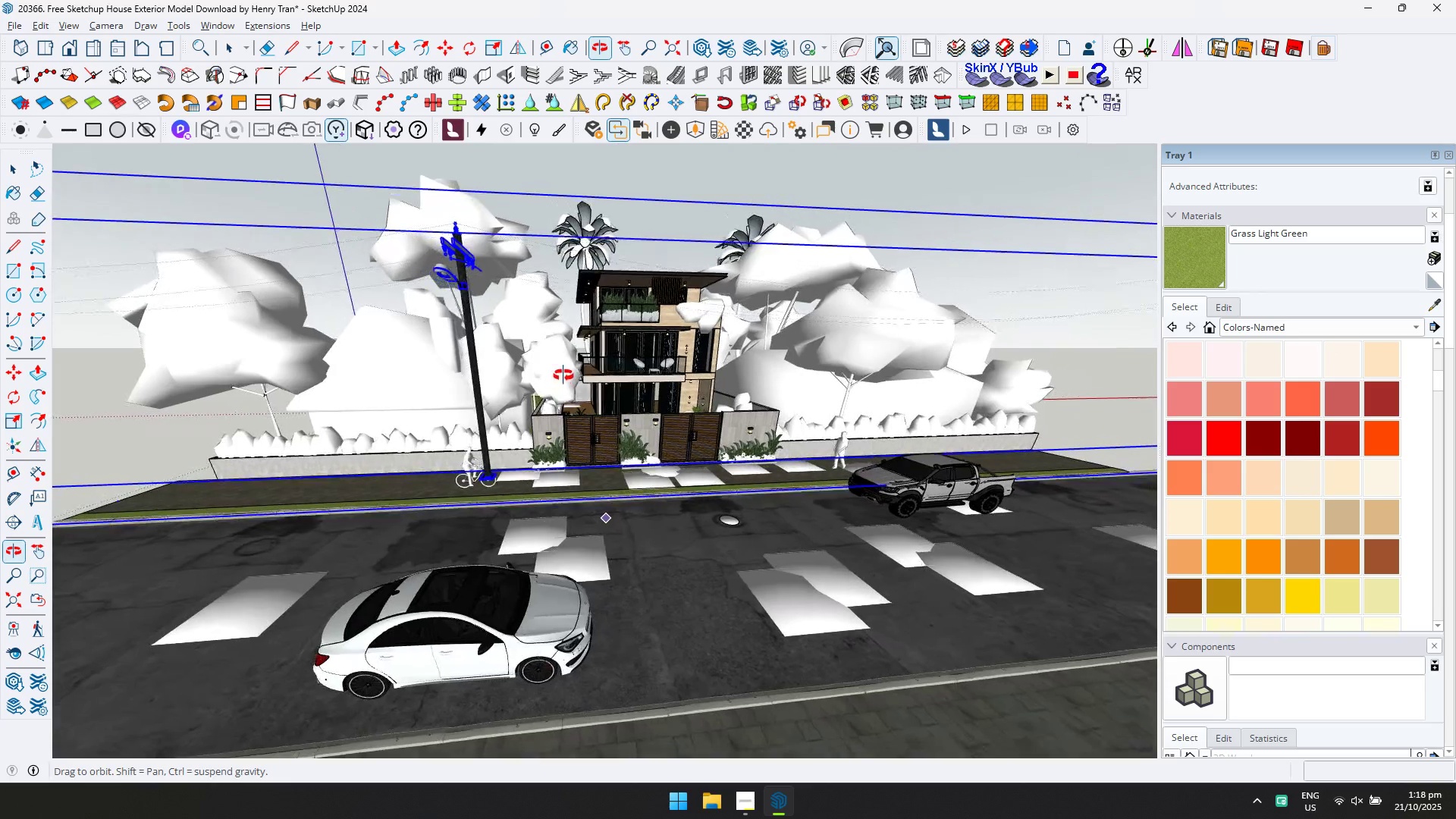 
hold_key(key=ShiftLeft, duration=0.37)
 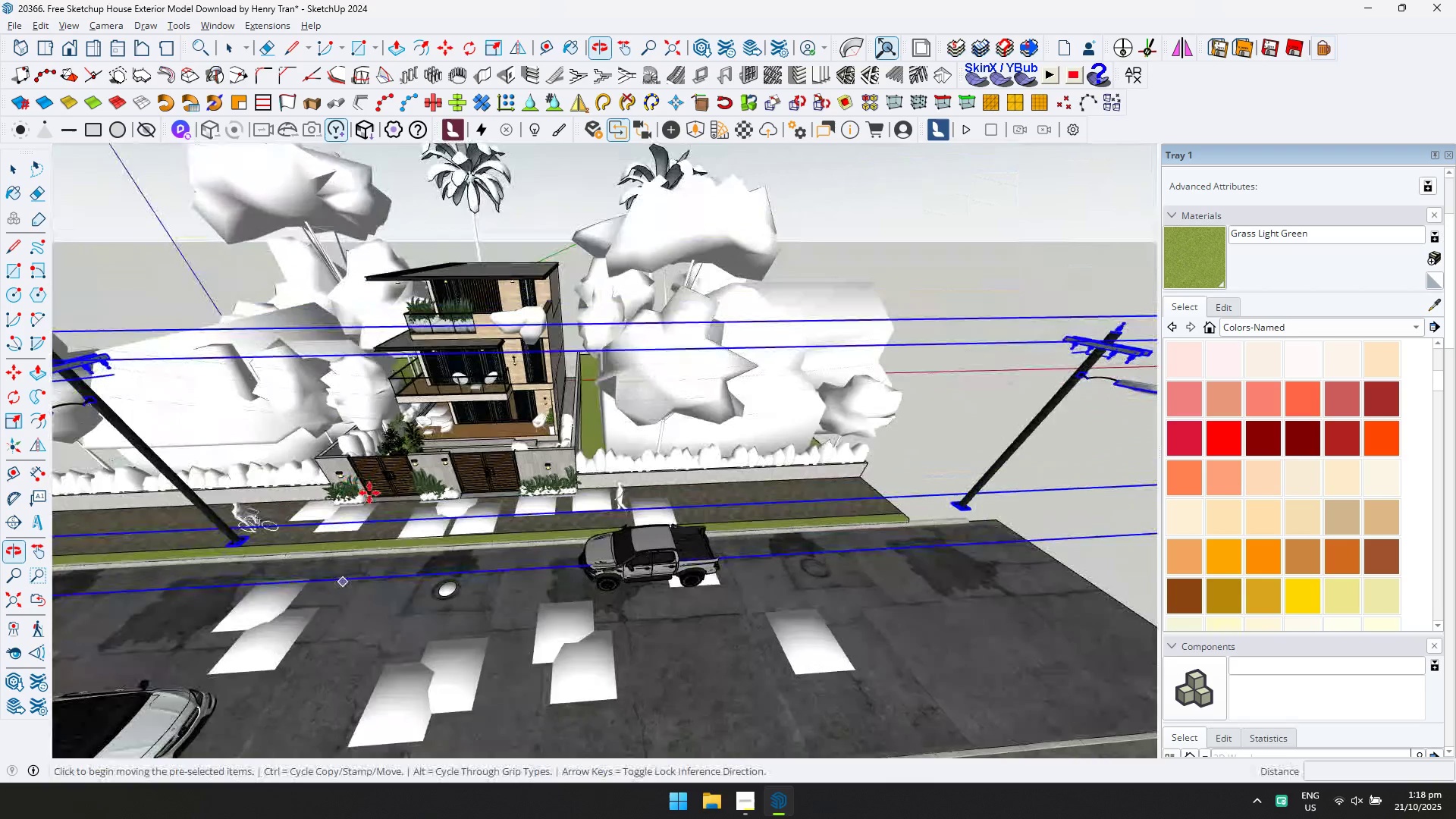 
scroll: coordinate [690, 573], scroll_direction: down, amount: 13.0
 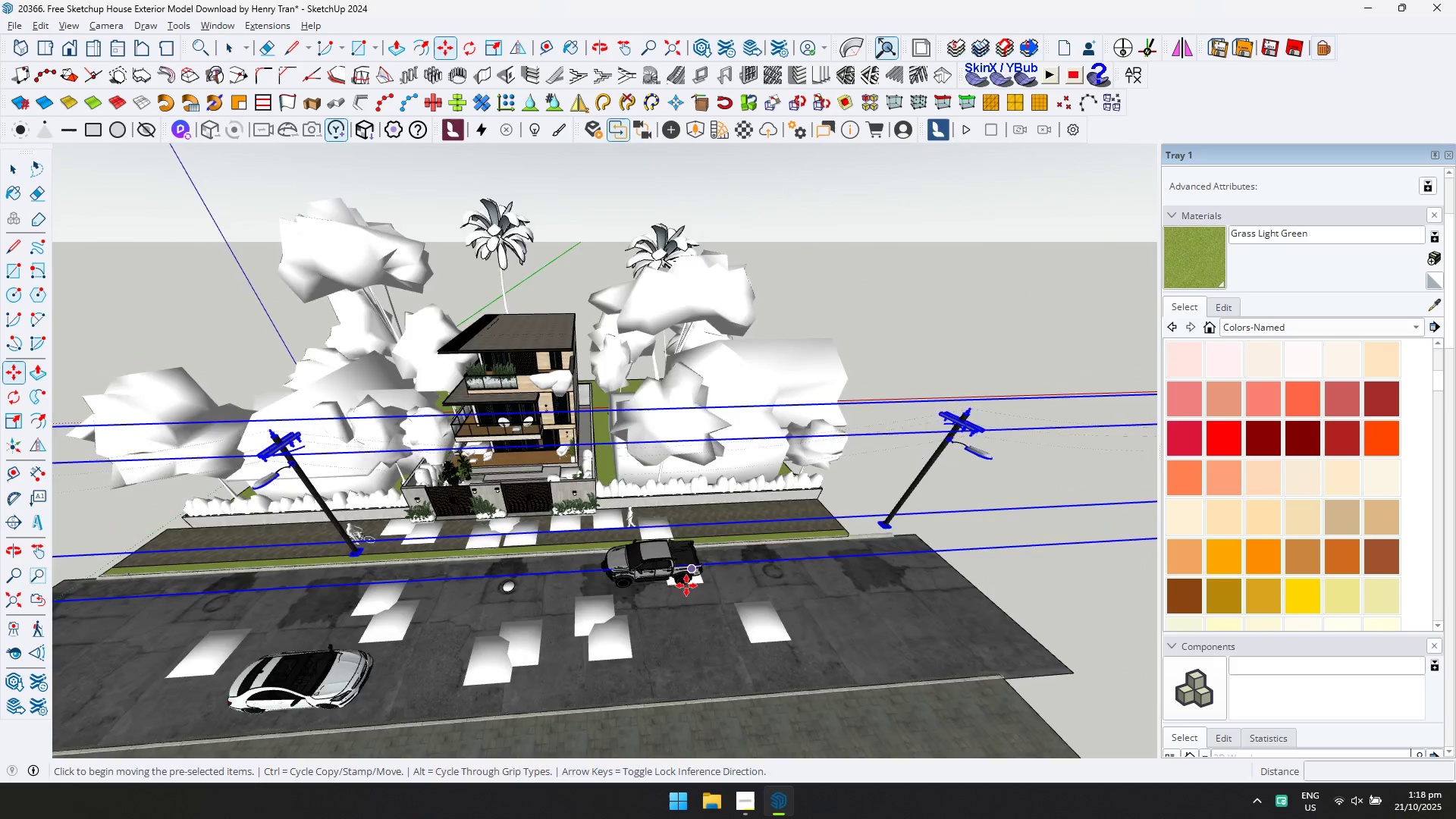 
hold_key(key=ShiftLeft, duration=0.36)
 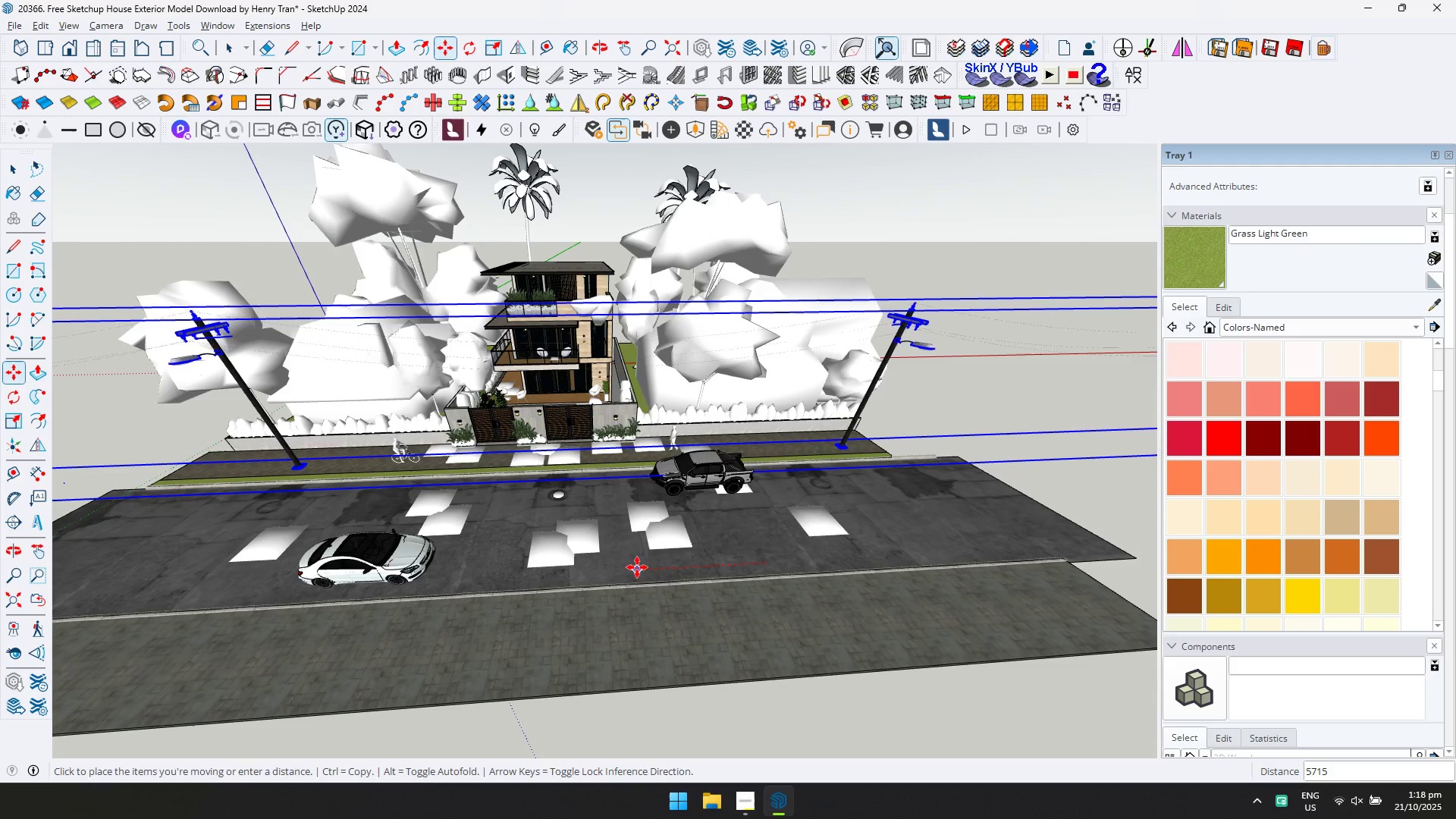 
left_click([638, 570])
 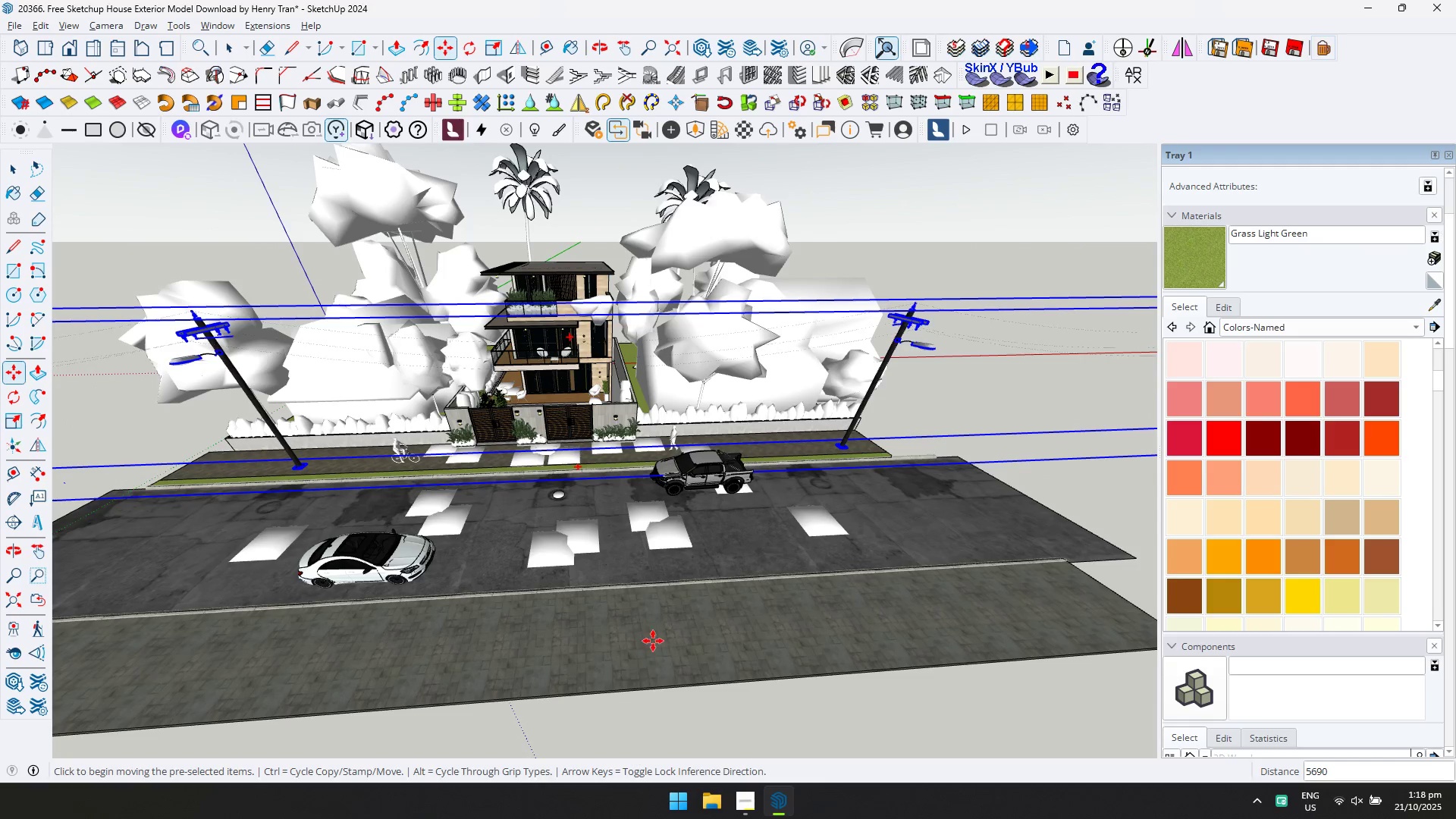 
scroll: coordinate [843, 457], scroll_direction: up, amount: 11.0
 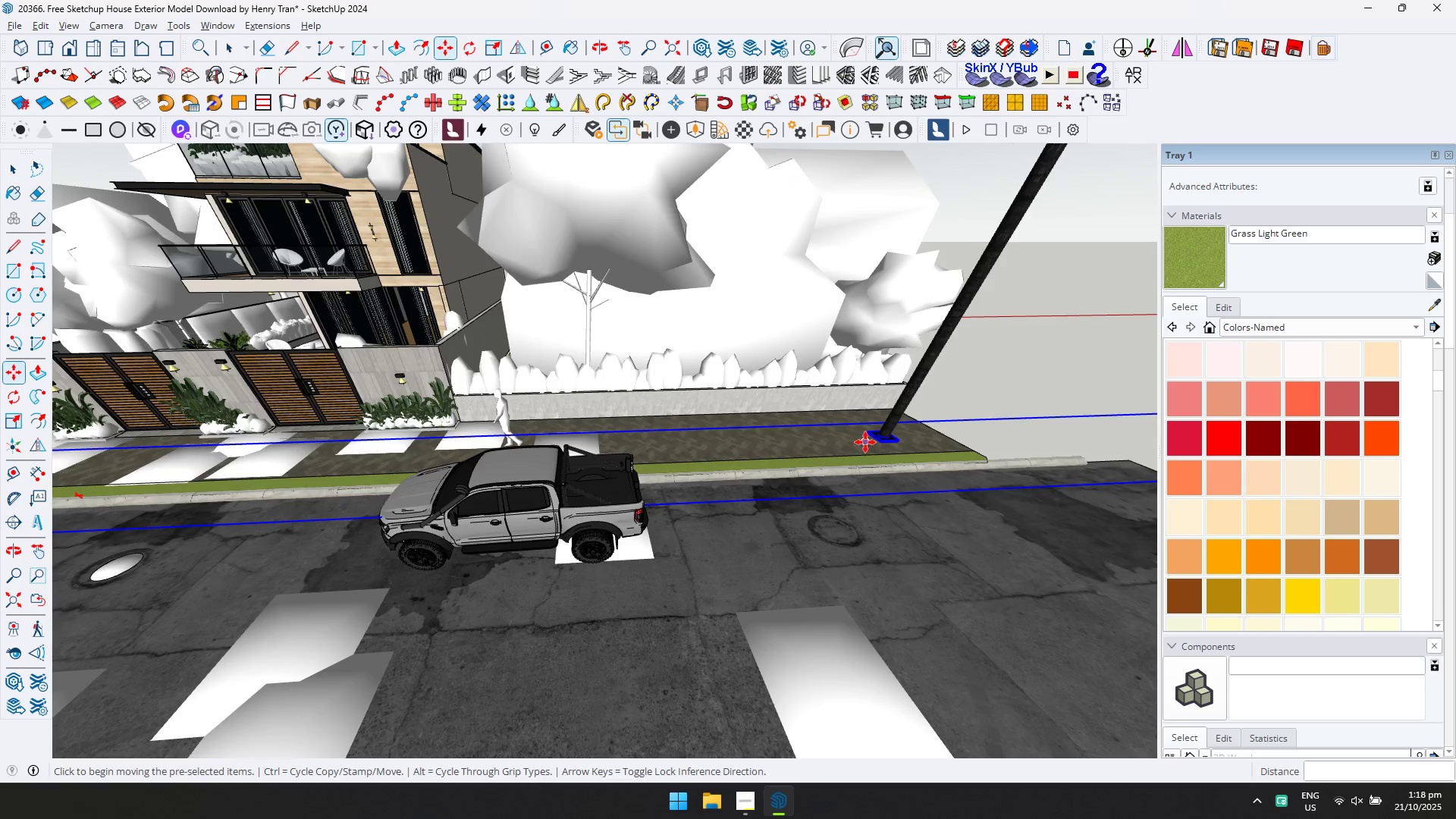 
left_click([865, 442])
 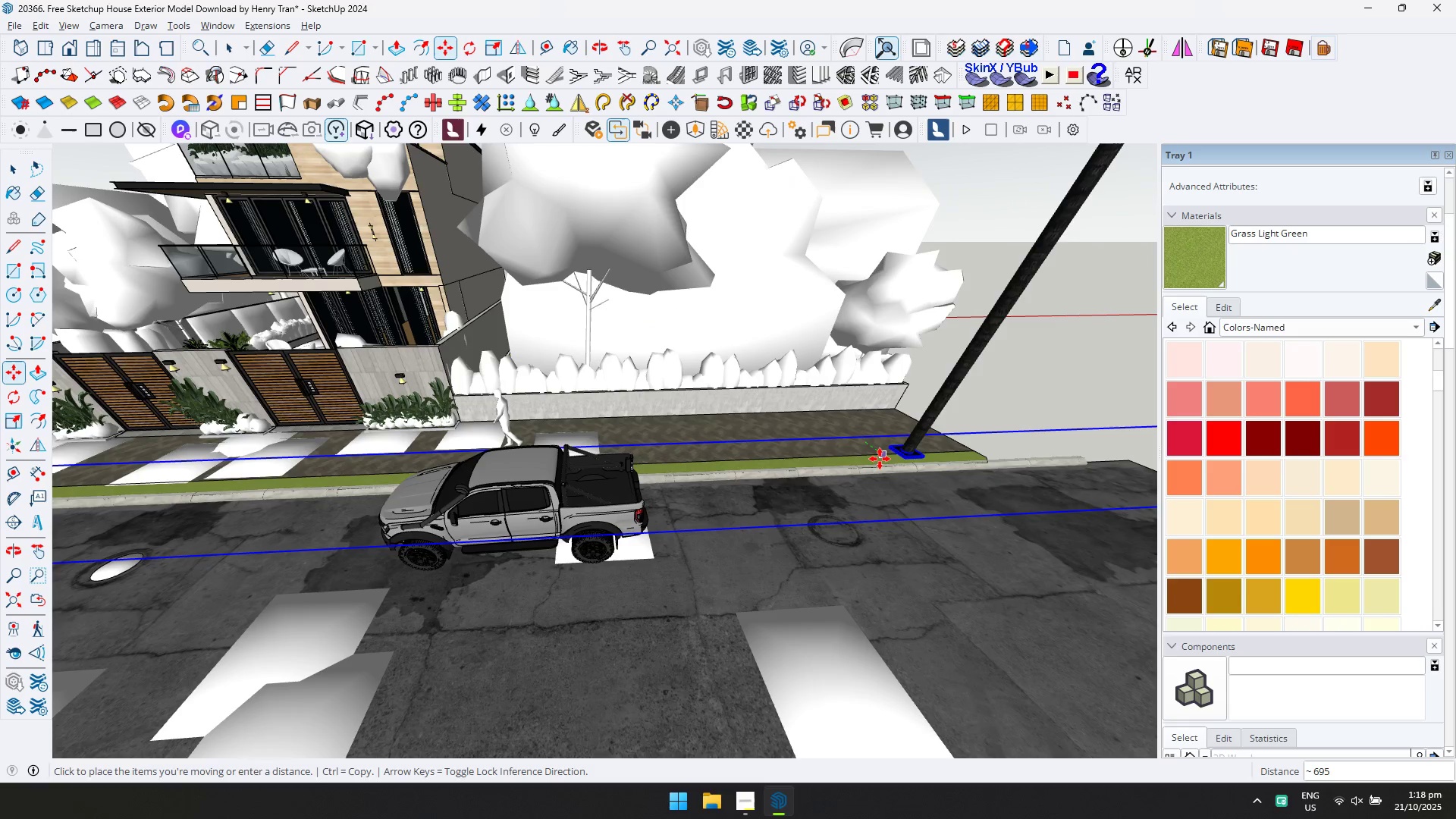 
left_click([880, 459])
 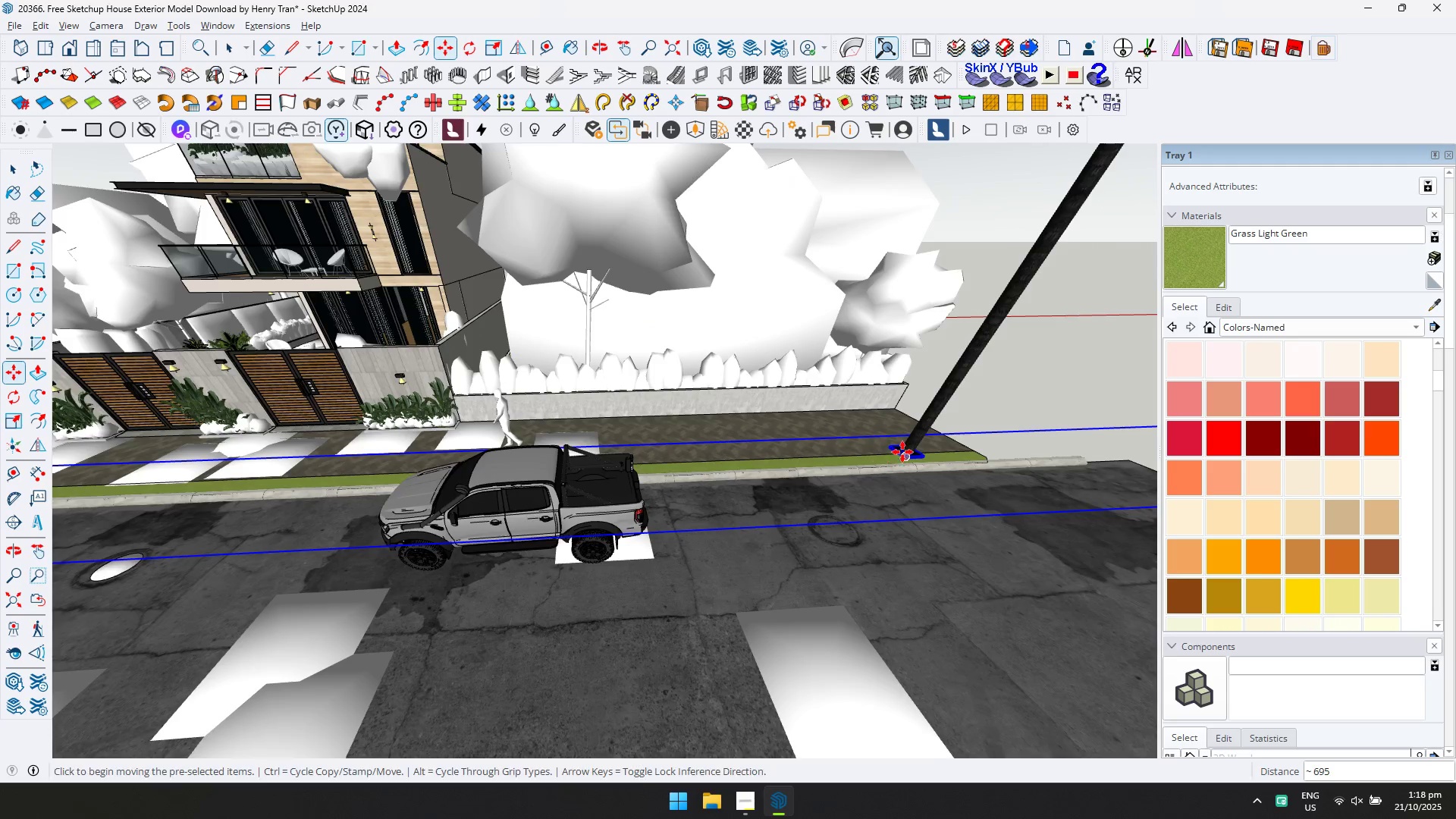 
scroll: coordinate [893, 555], scroll_direction: up, amount: 10.0
 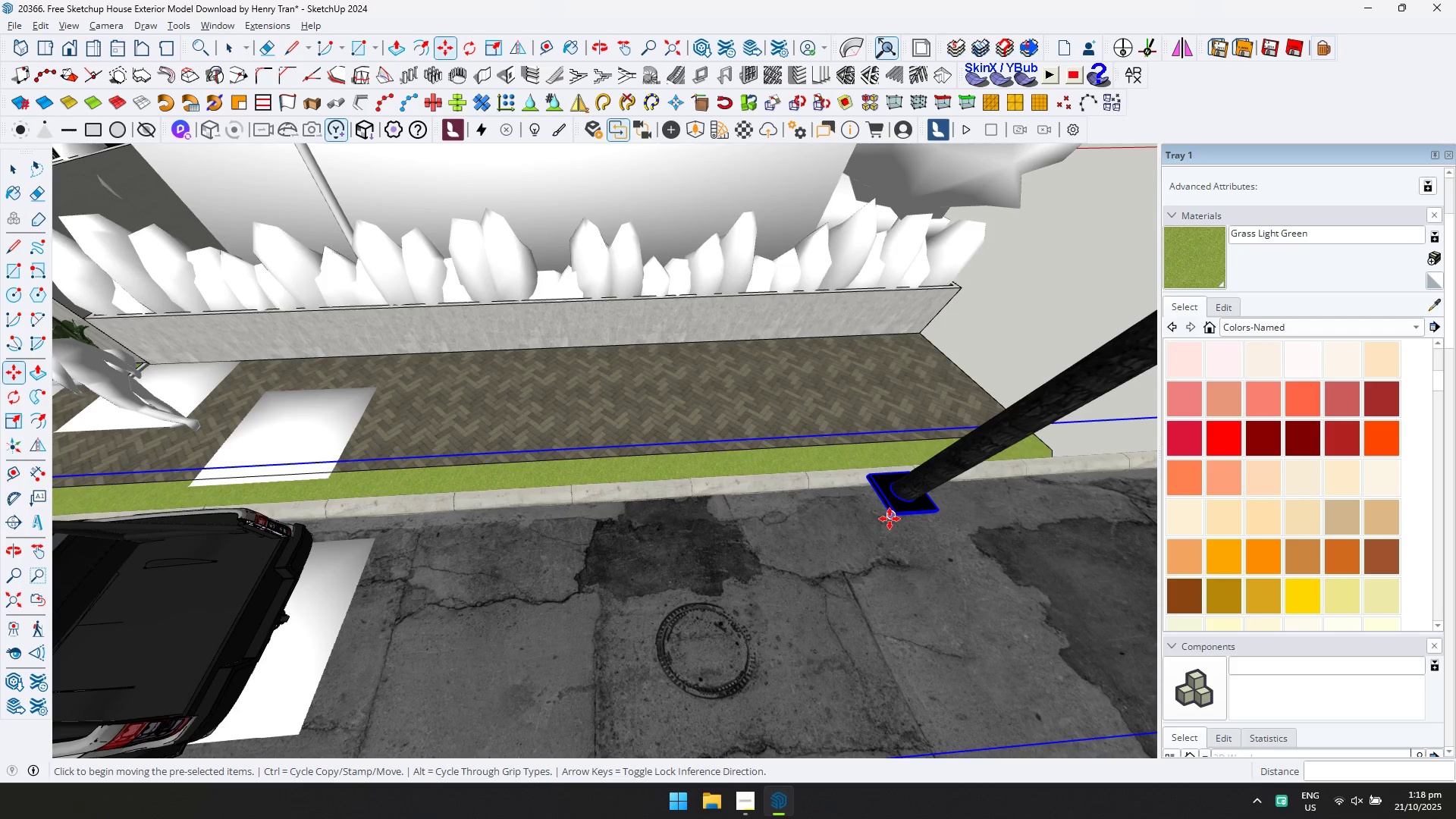 
left_click([890, 518])
 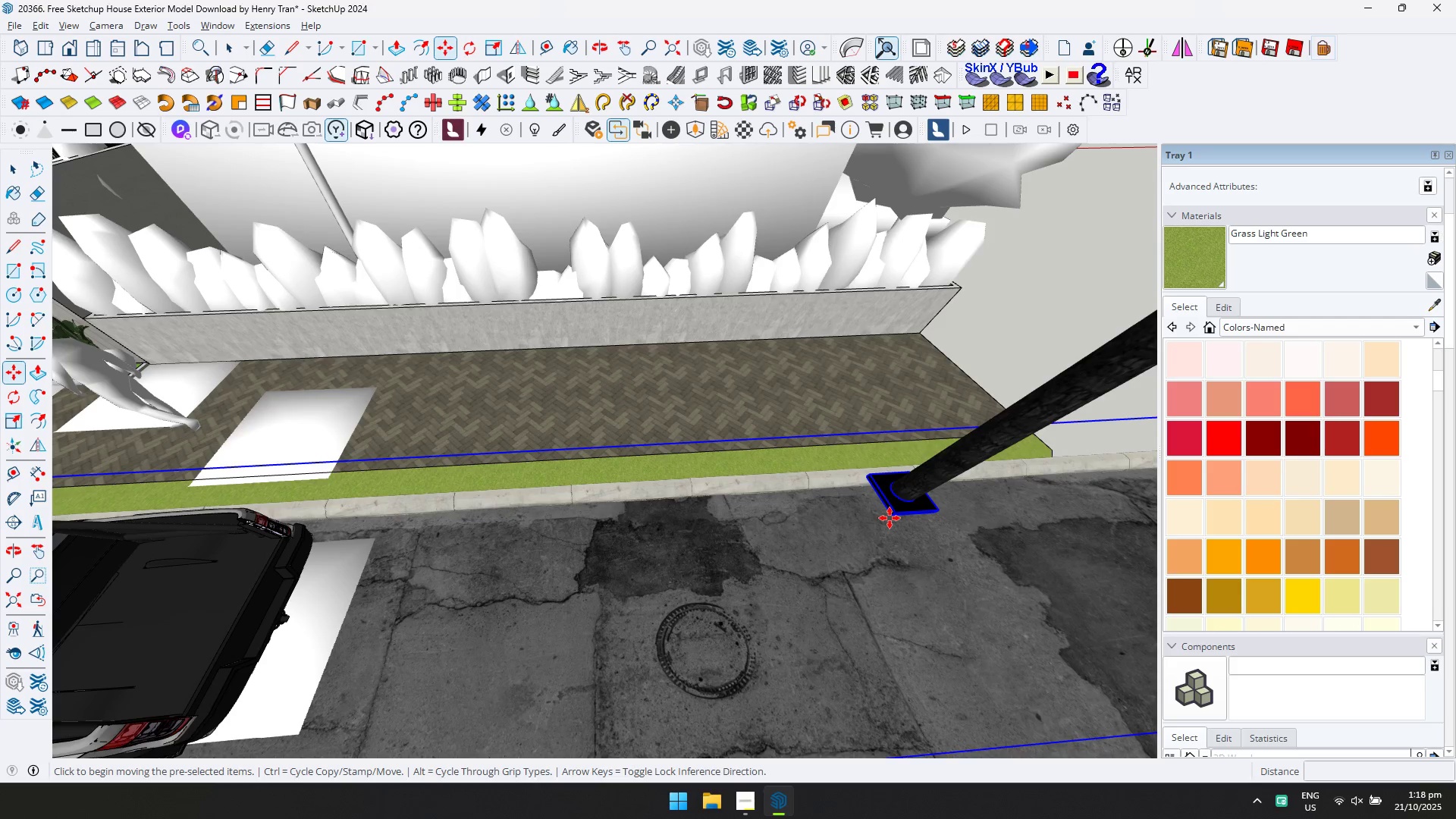 
key(ArrowUp)
 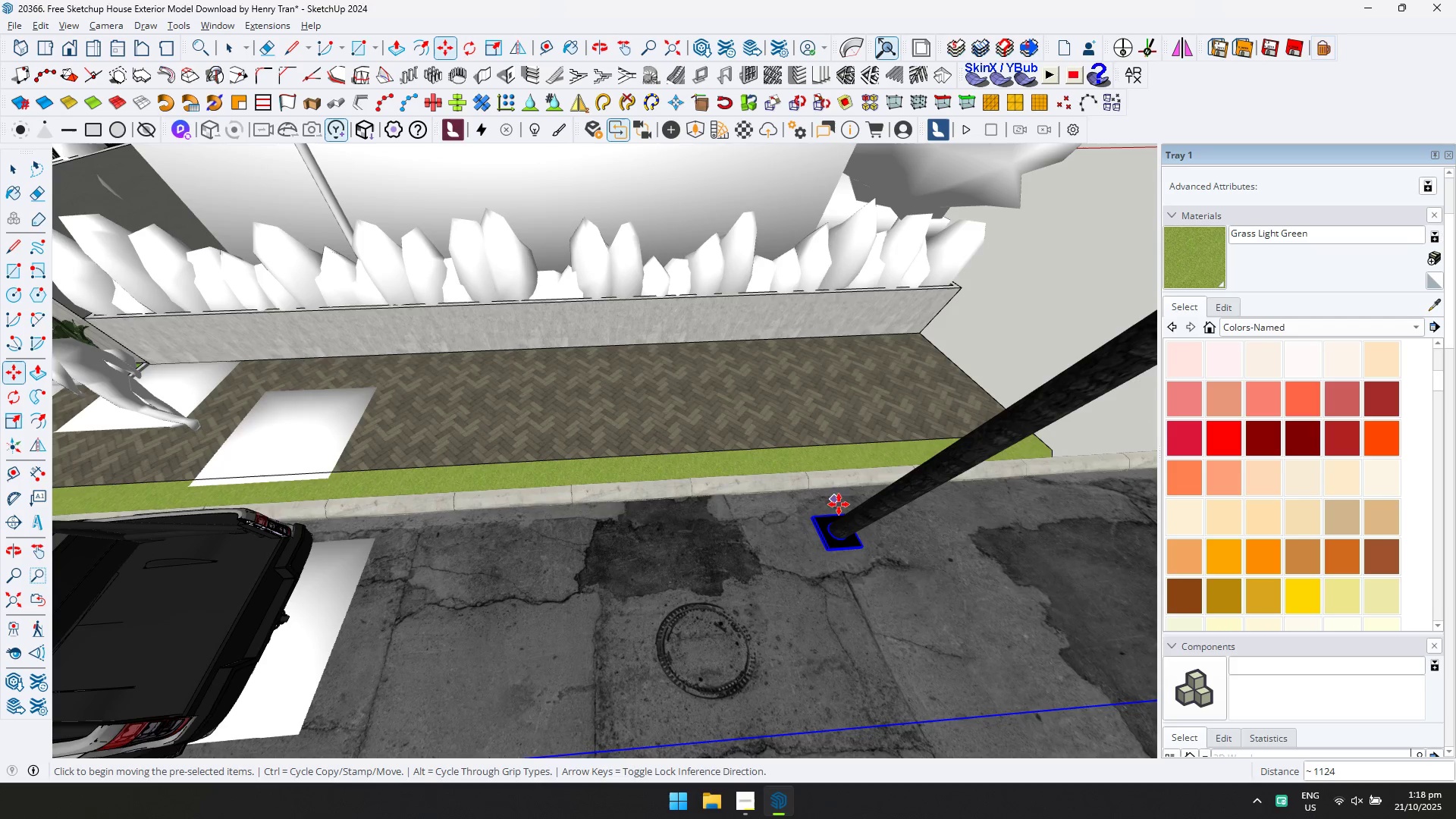 
left_click_drag(start_coordinate=[912, 612], to_coordinate=[911, 607])
 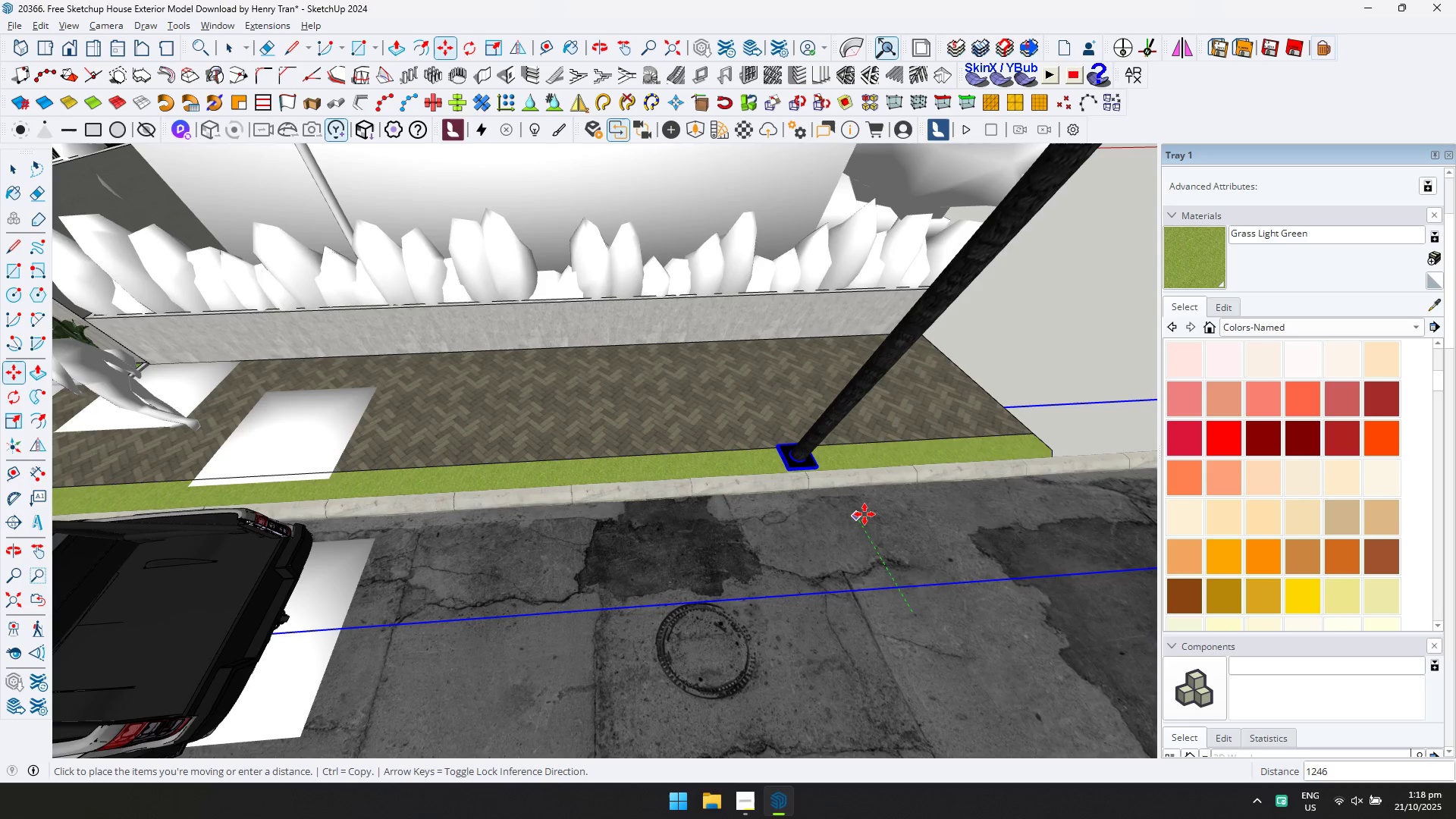 
left_click([864, 514])
 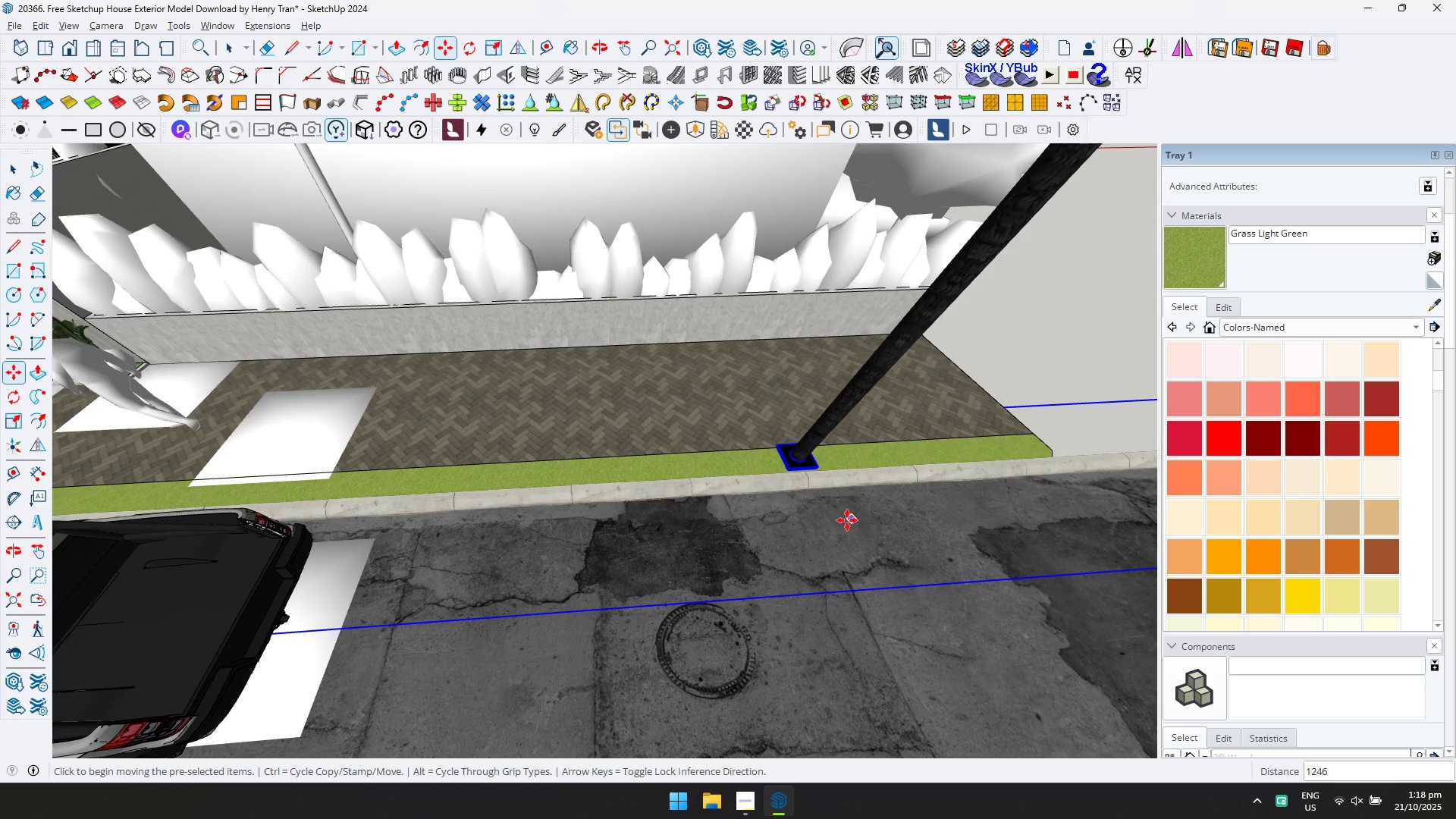 
scroll: coordinate [409, 521], scroll_direction: down, amount: 10.0
 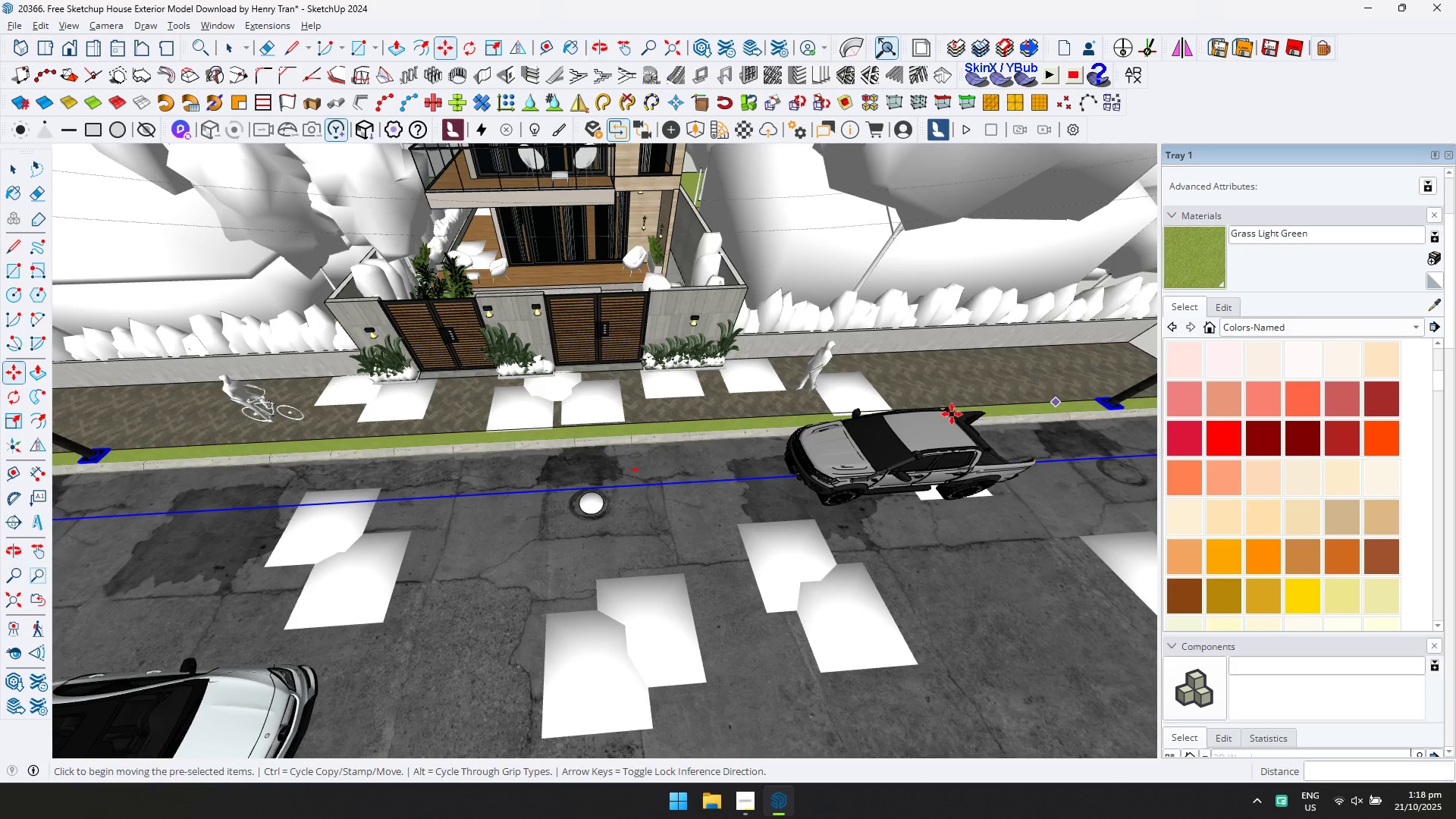 
hold_key(key=ShiftLeft, duration=0.53)
 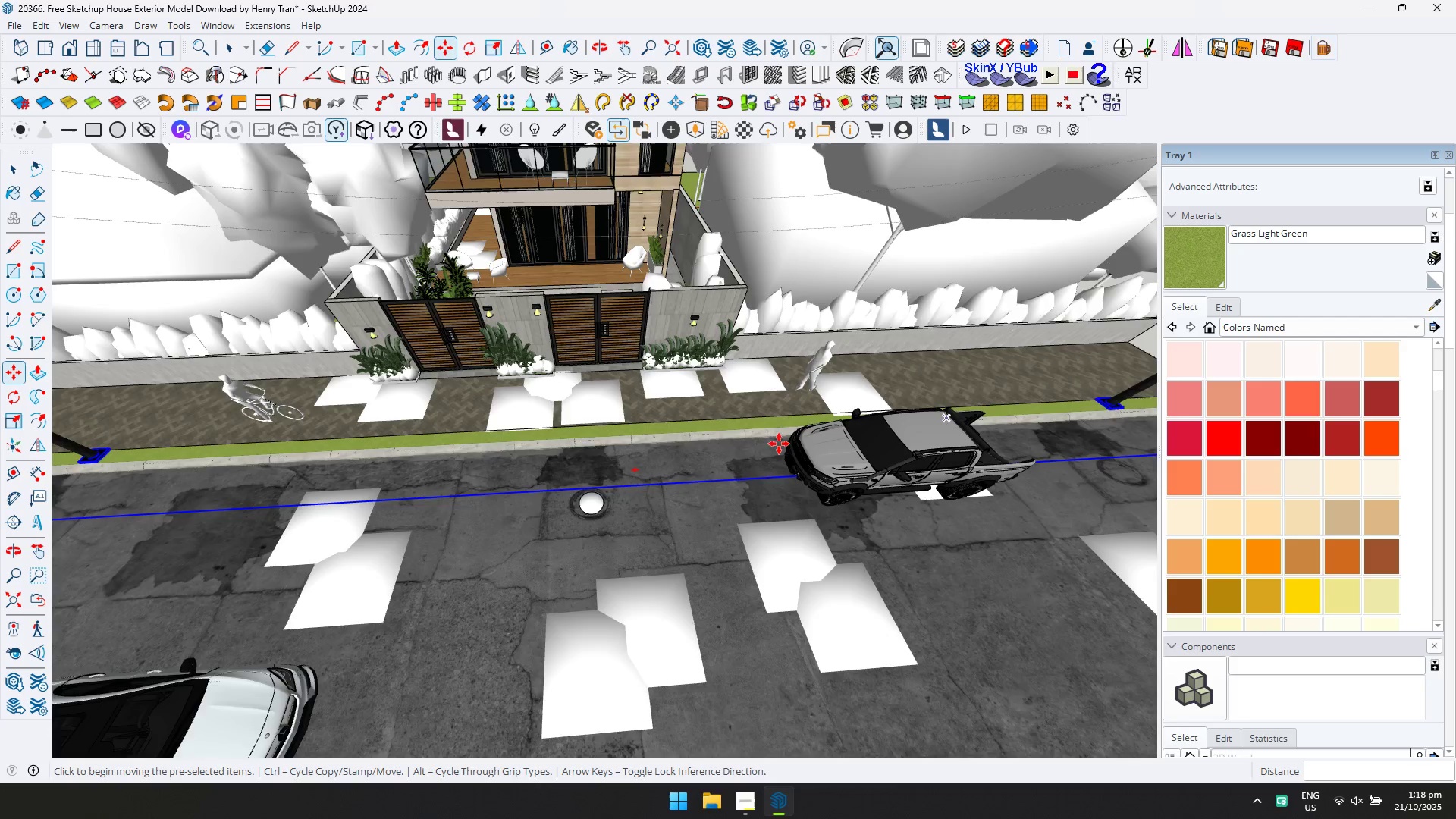 
scroll: coordinate [735, 474], scroll_direction: down, amount: 11.0
 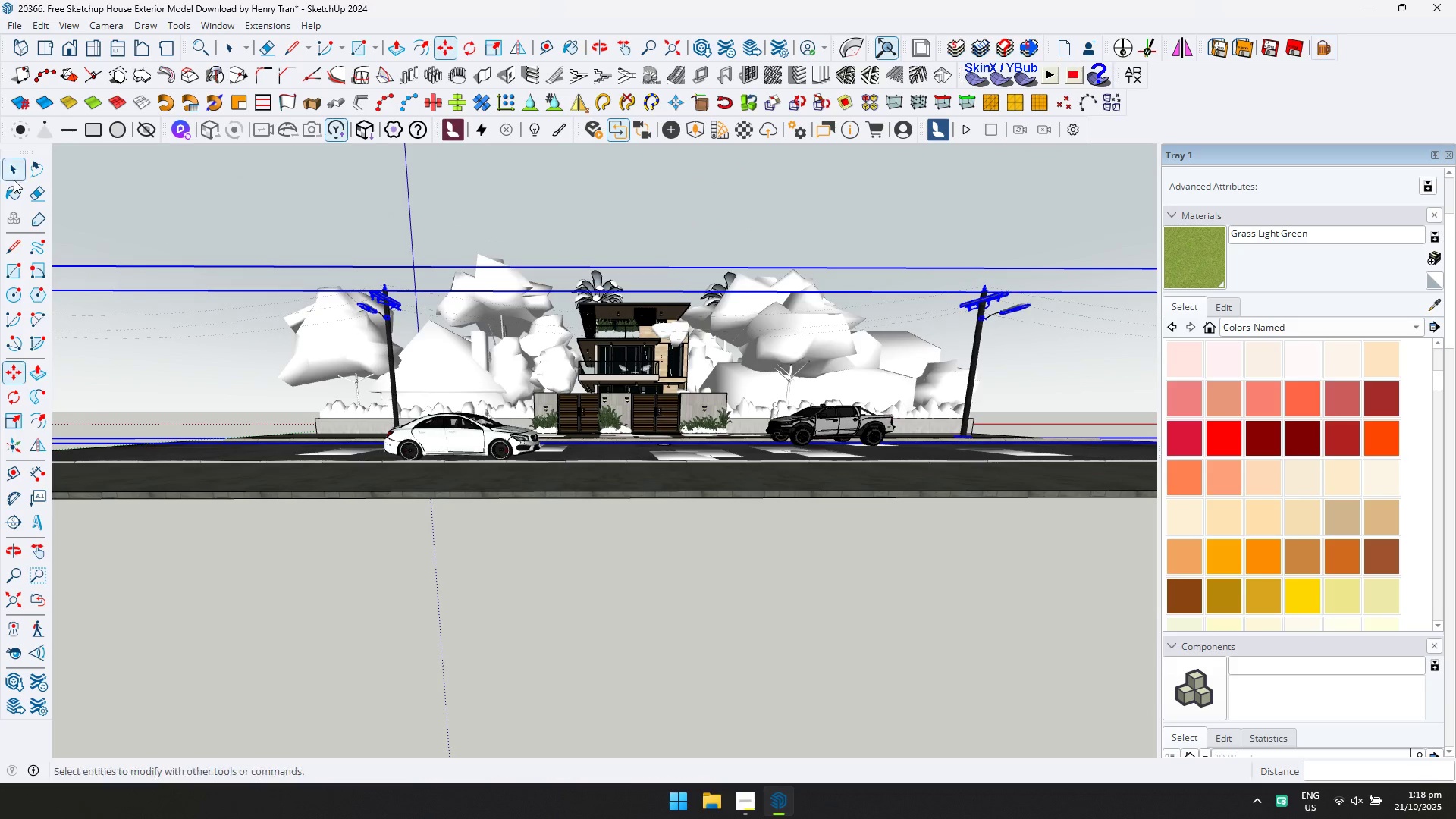 
left_click([5, 160])
 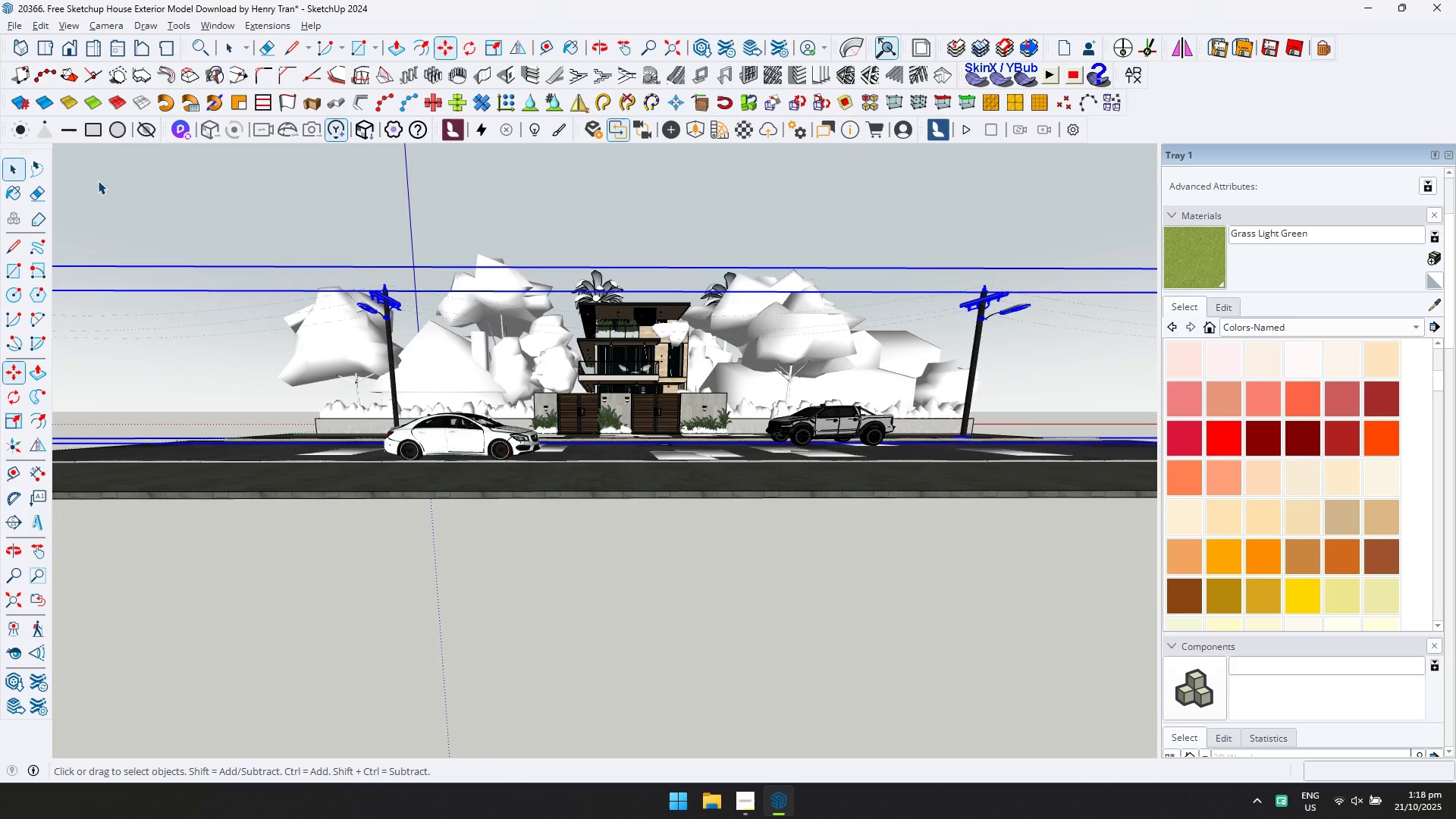 
left_click_drag(start_coordinate=[334, 187], to_coordinate=[338, 187])
 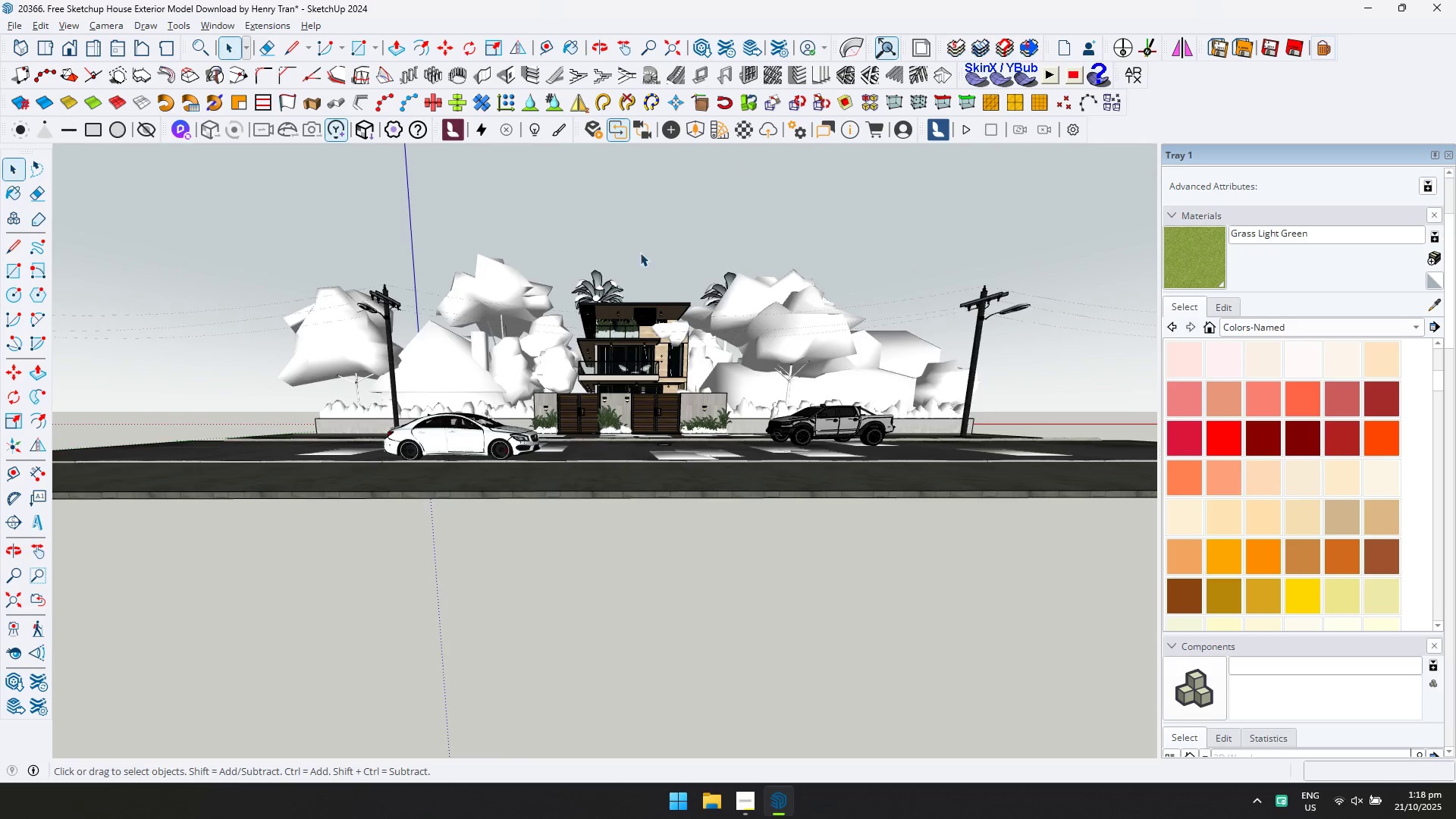 
scroll: coordinate [507, 362], scroll_direction: up, amount: 10.0
 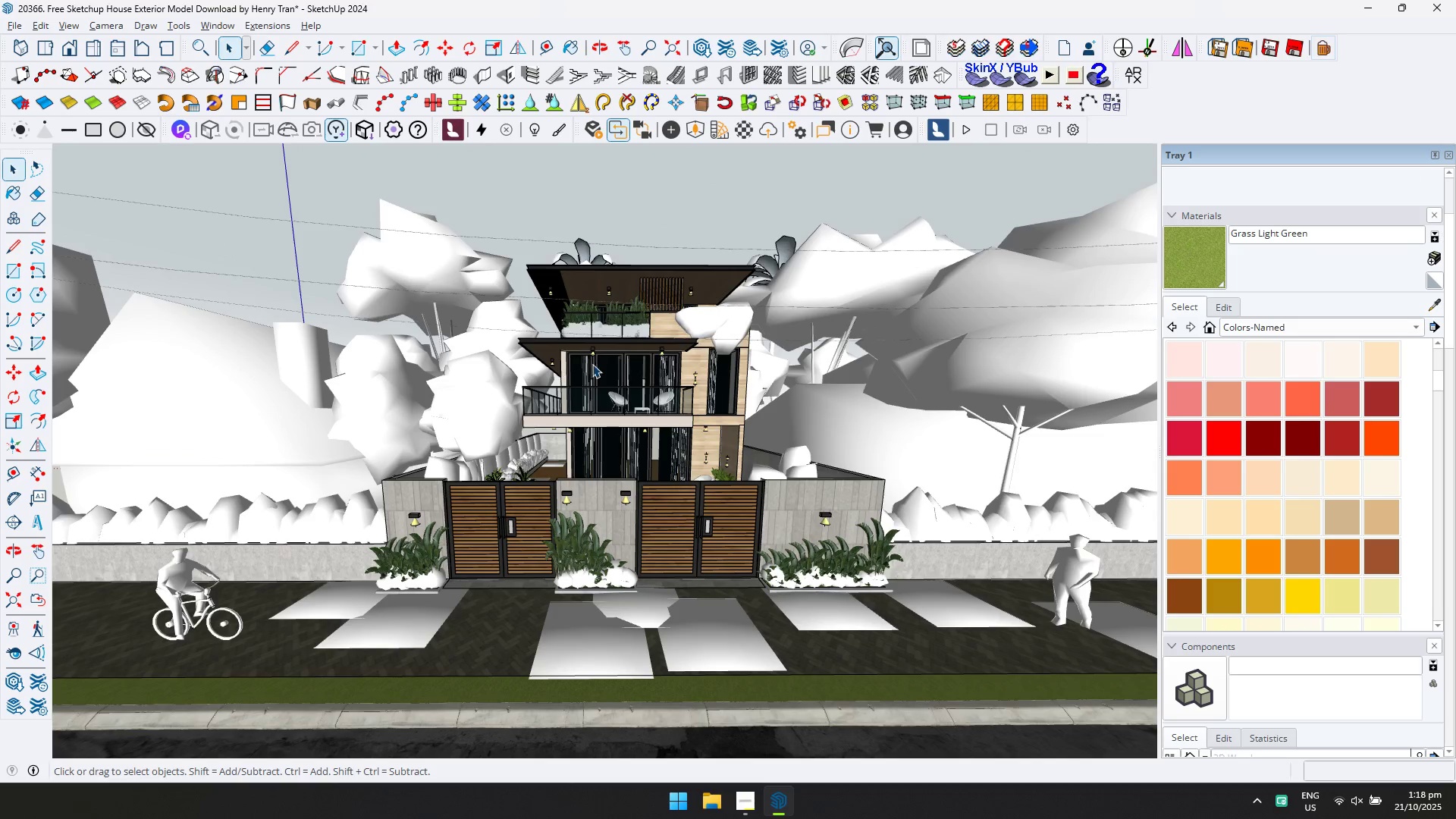 
scroll: coordinate [674, 362], scroll_direction: down, amount: 3.0
 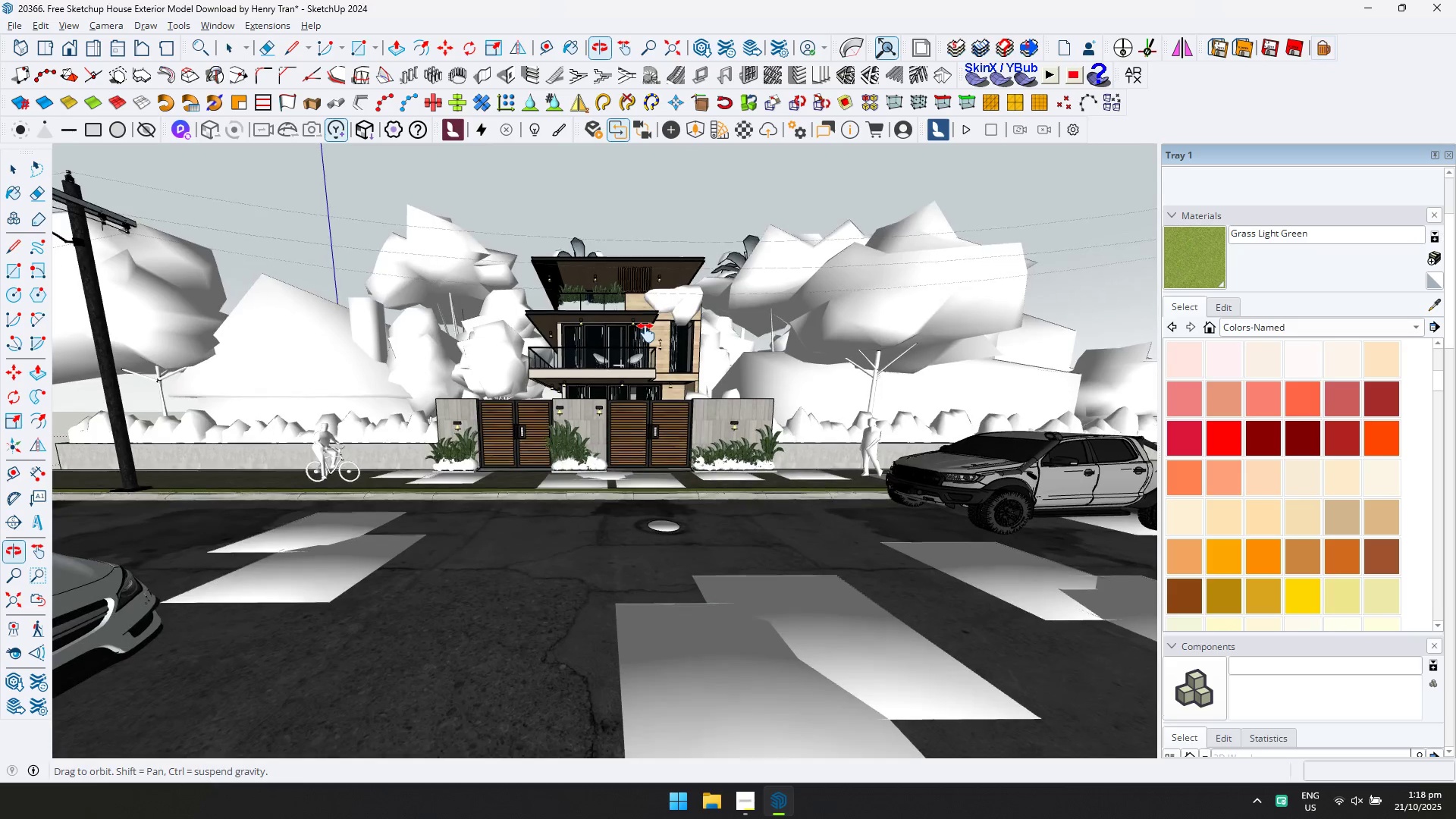 
hold_key(key=ShiftLeft, duration=0.99)
 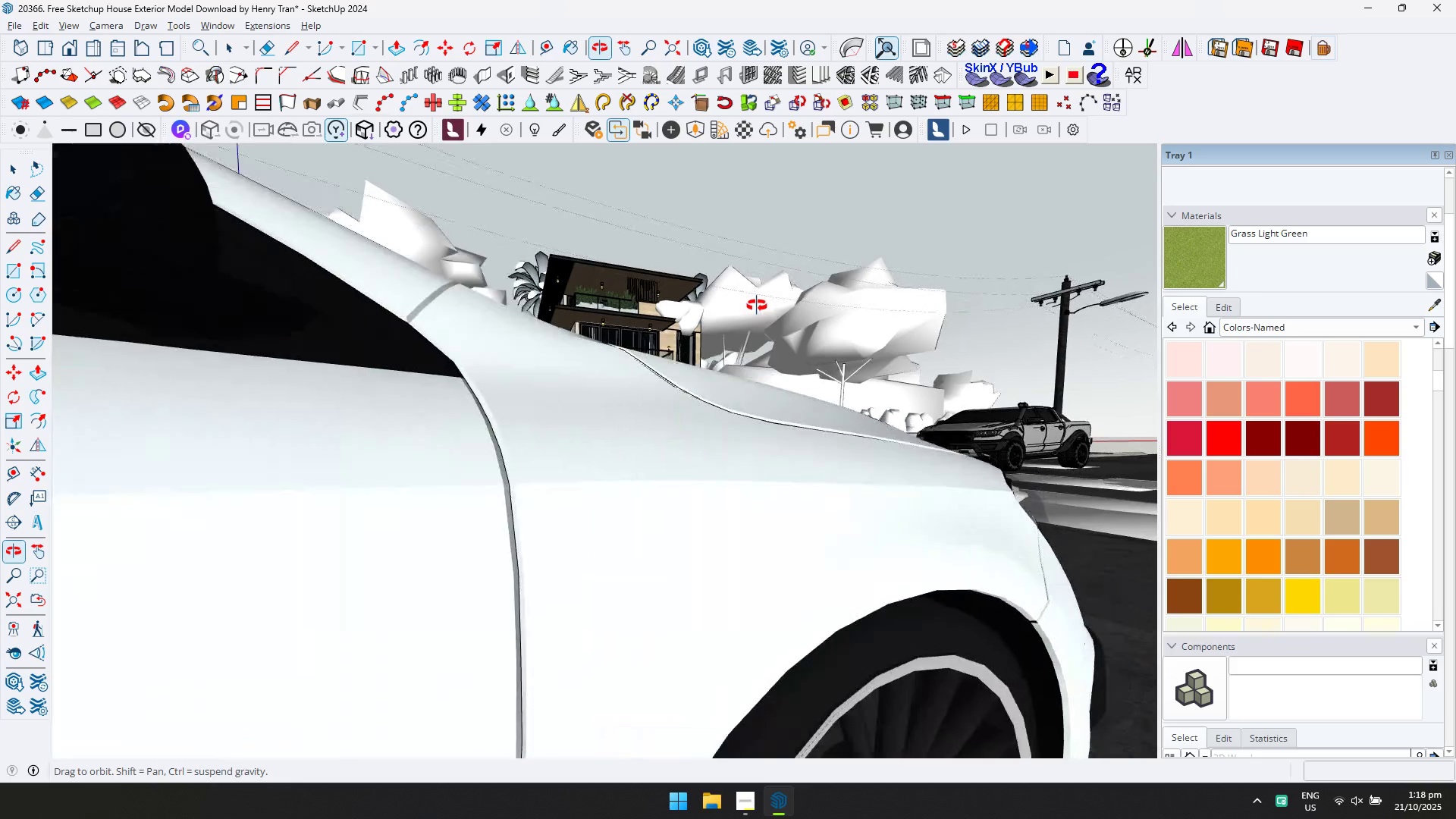 
key(Shift+ShiftLeft)
 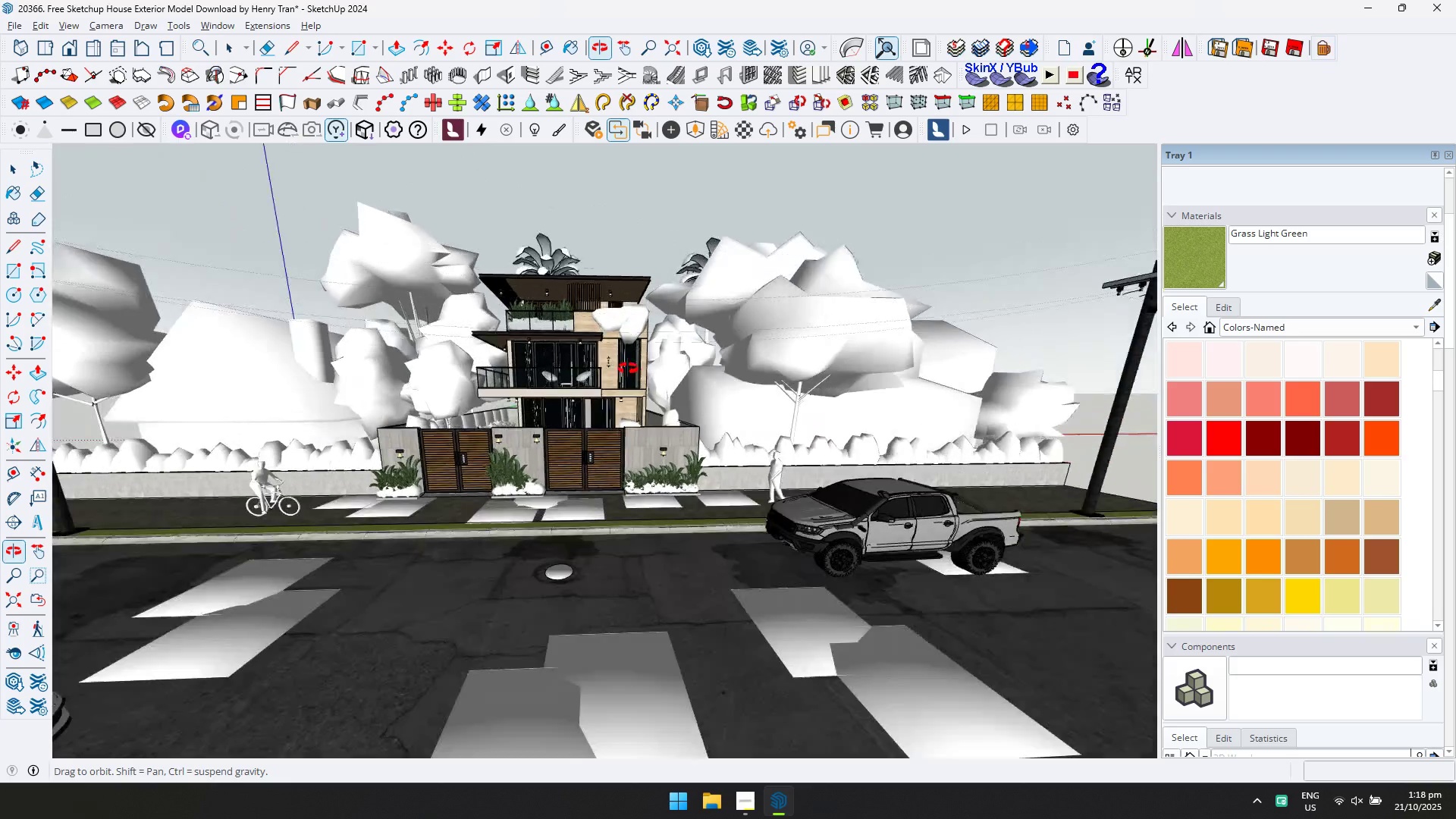 
scroll: coordinate [977, 440], scroll_direction: down, amount: 17.0
 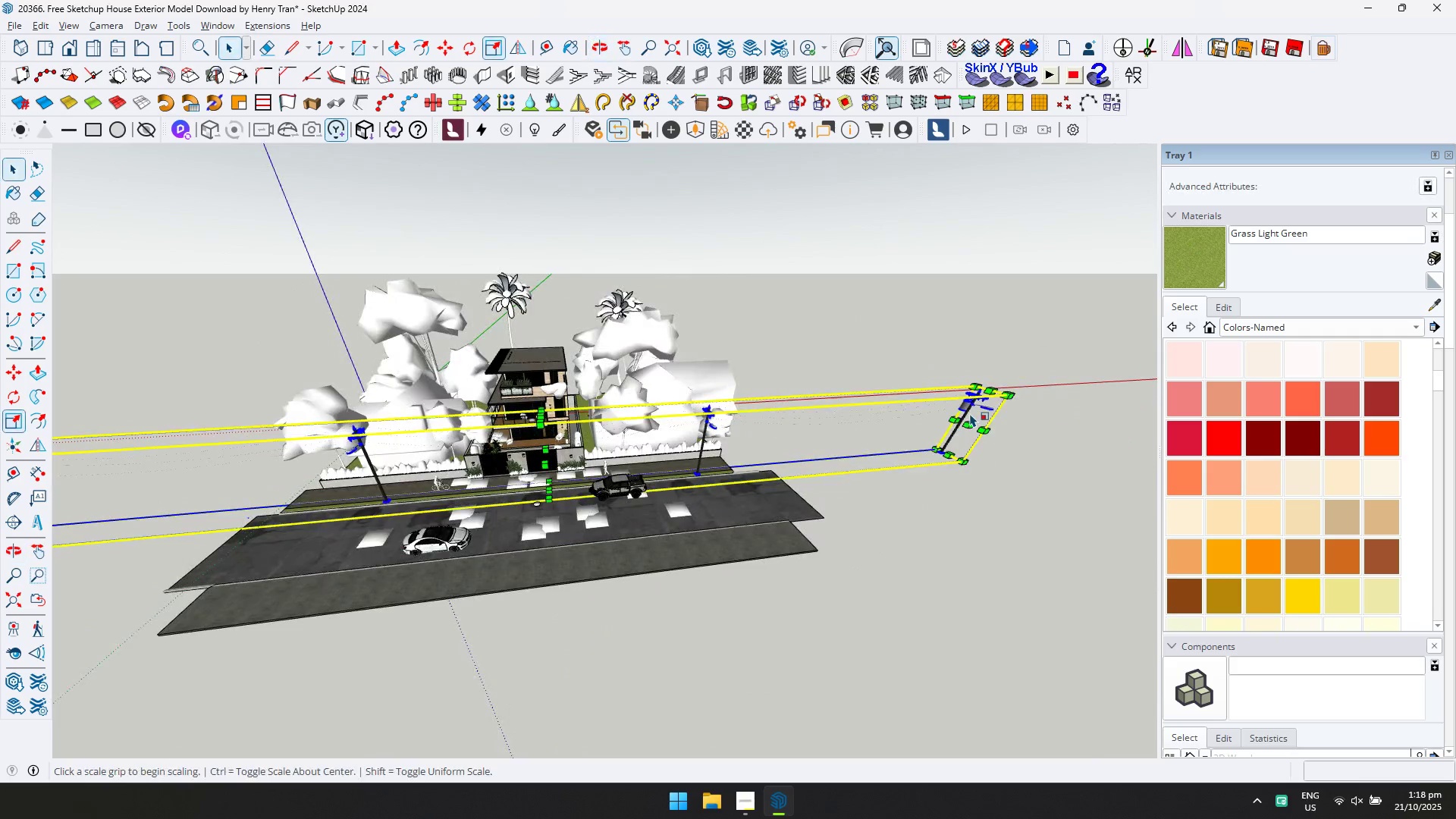 
hold_key(key=ShiftLeft, duration=0.34)
 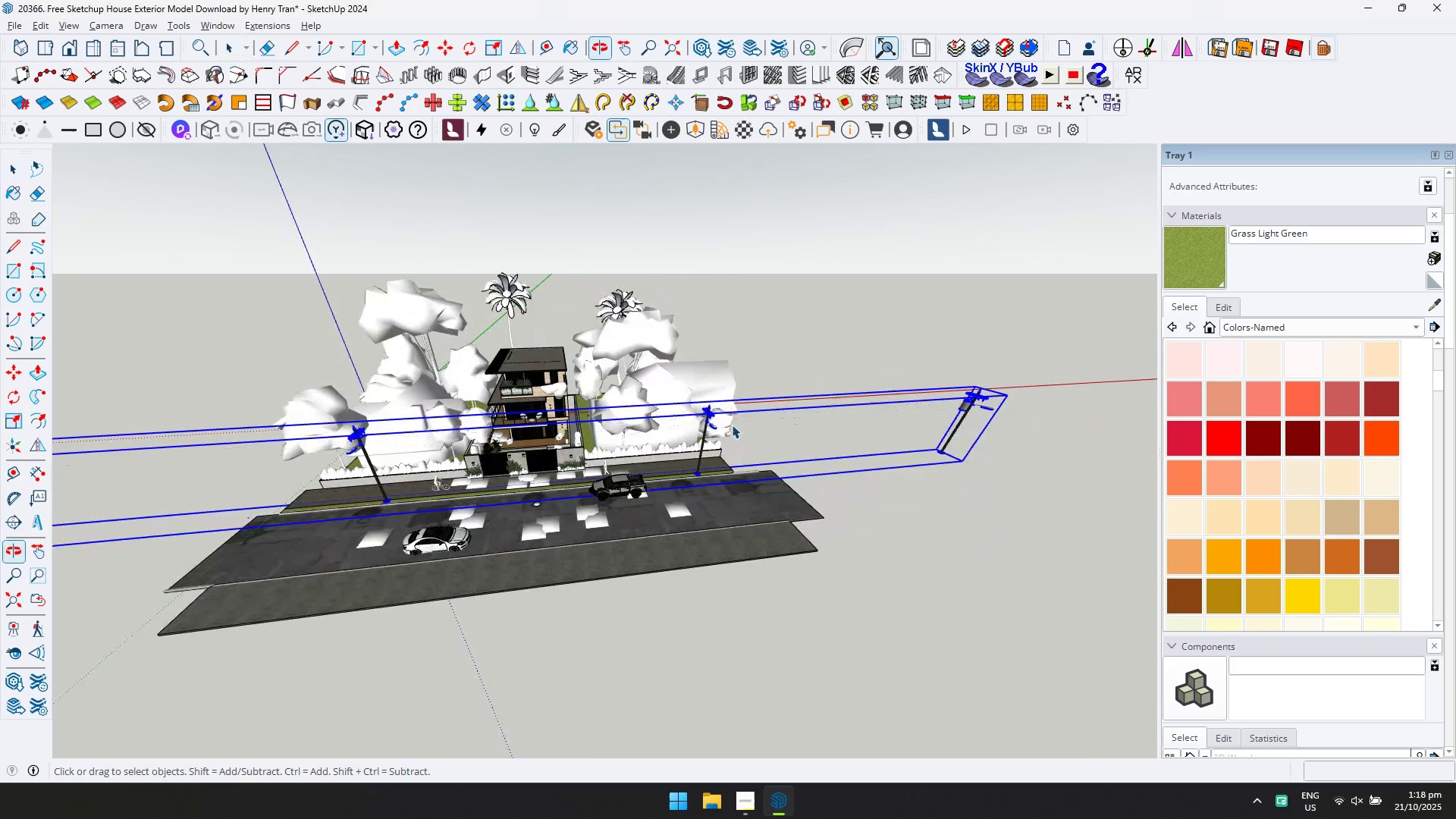 
key(S)
 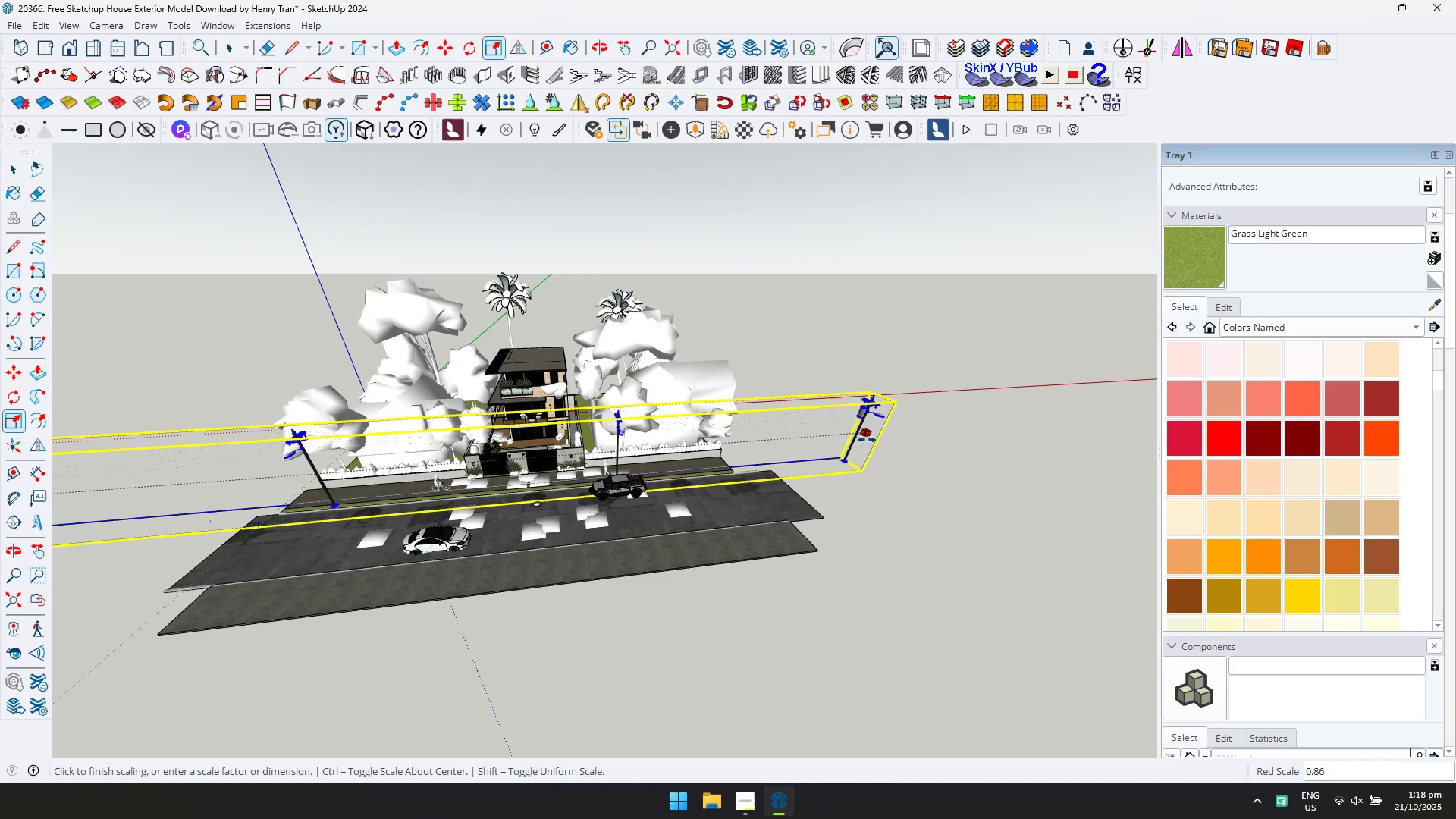 
left_click([845, 443])
 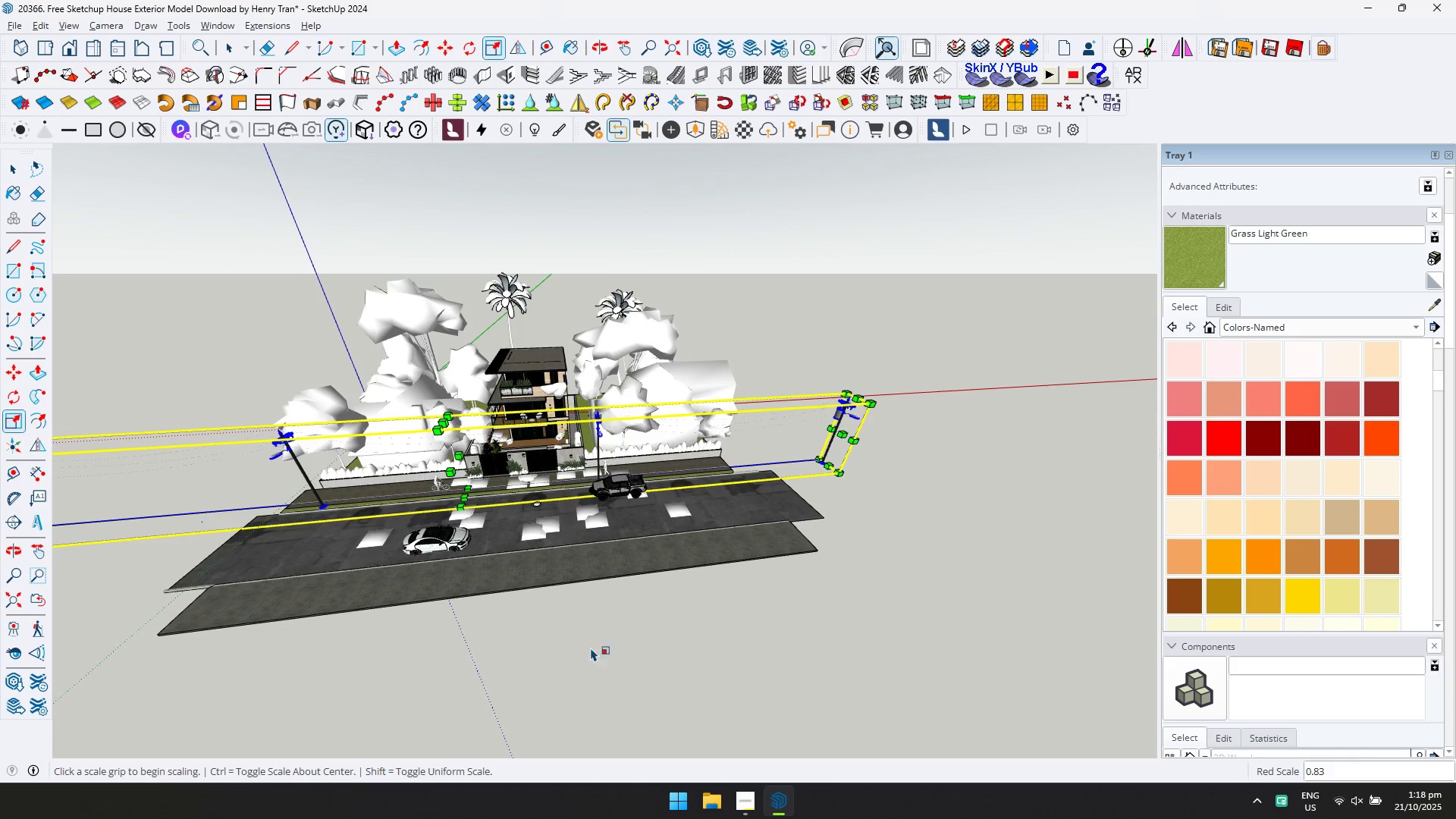 
key(M)
 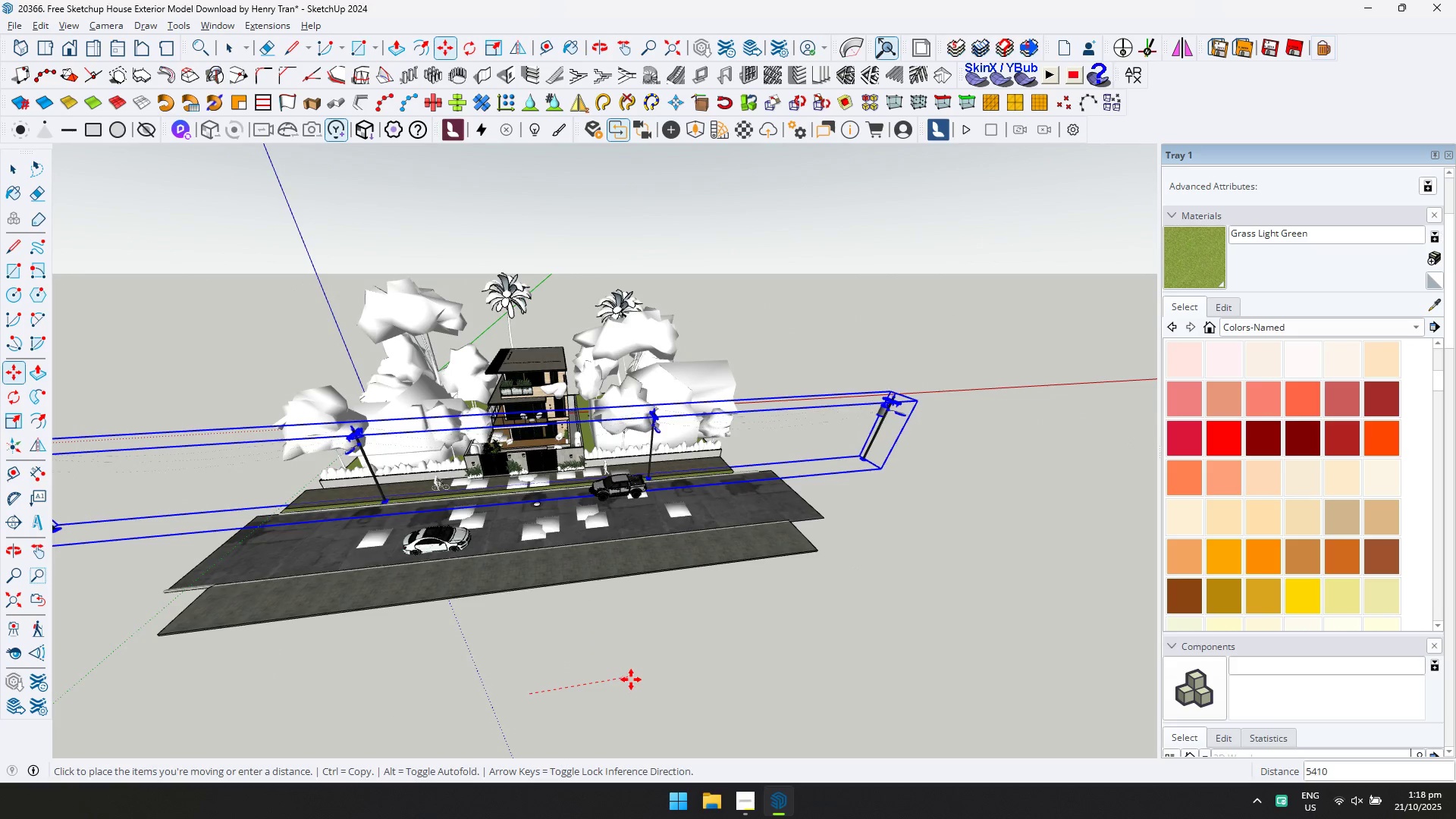 
left_click([640, 678])
 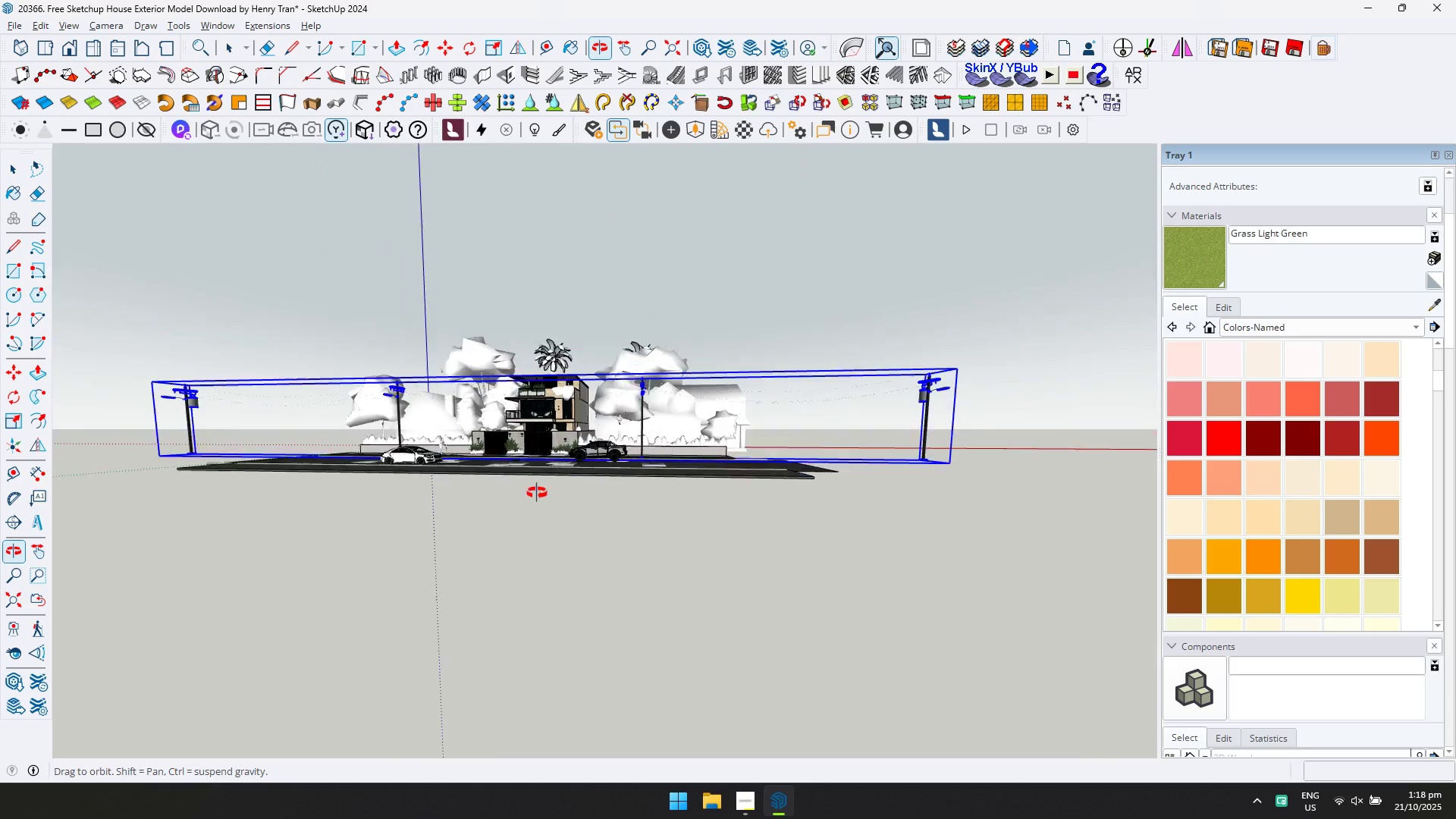 
scroll: coordinate [597, 422], scroll_direction: up, amount: 12.0
 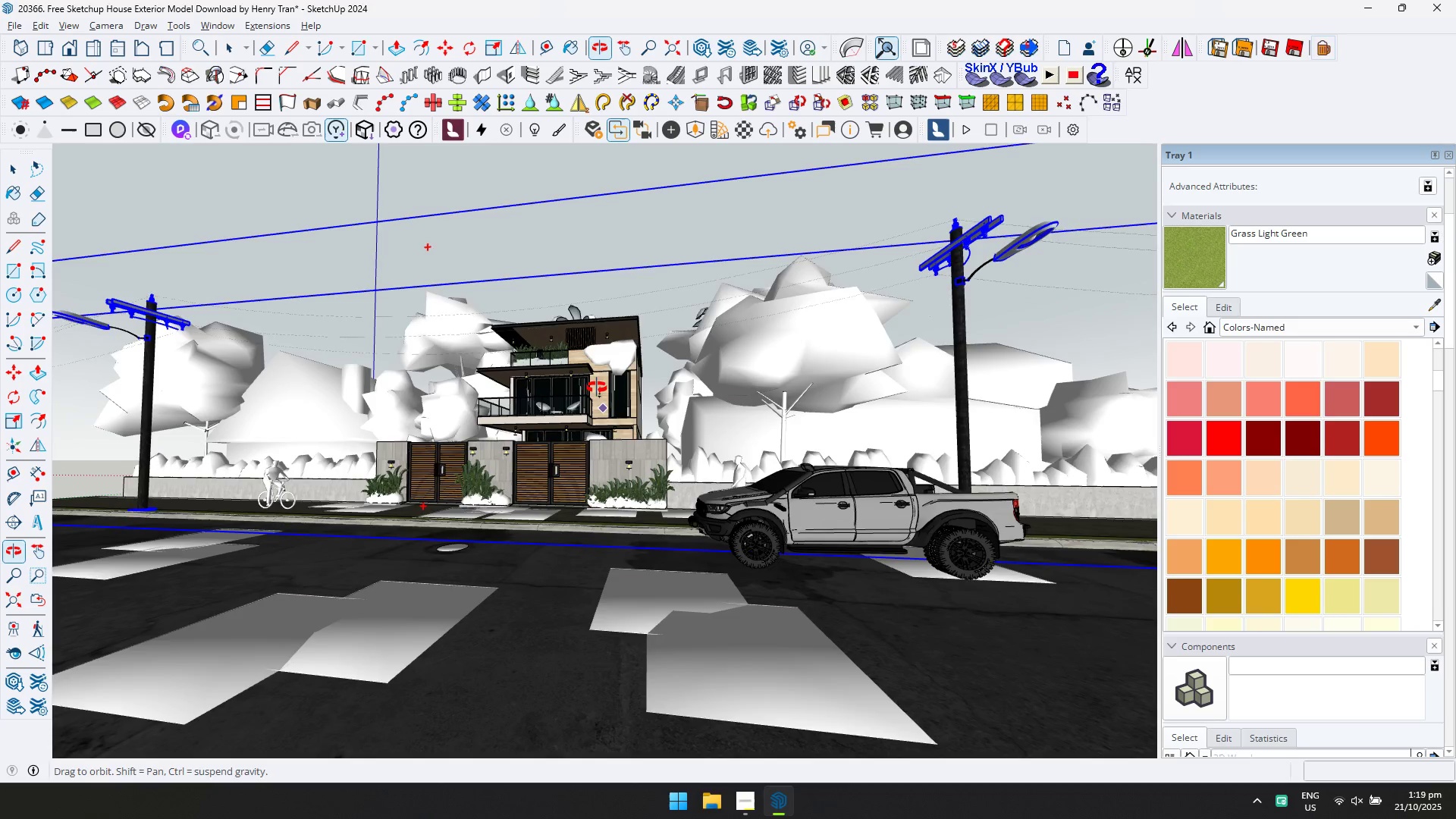 
hold_key(key=ShiftLeft, duration=1.05)
 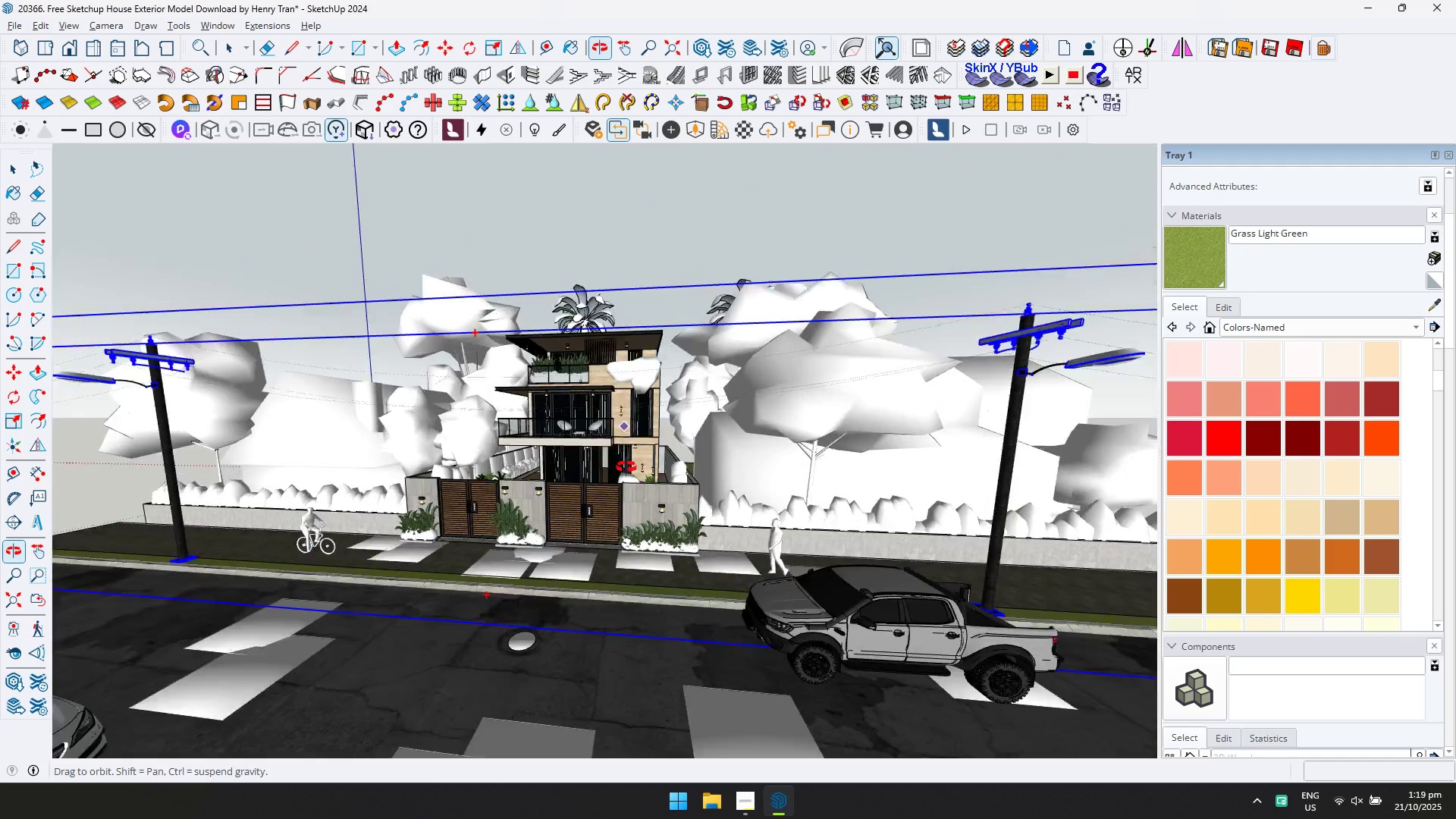 
scroll: coordinate [584, 529], scroll_direction: down, amount: 10.0
 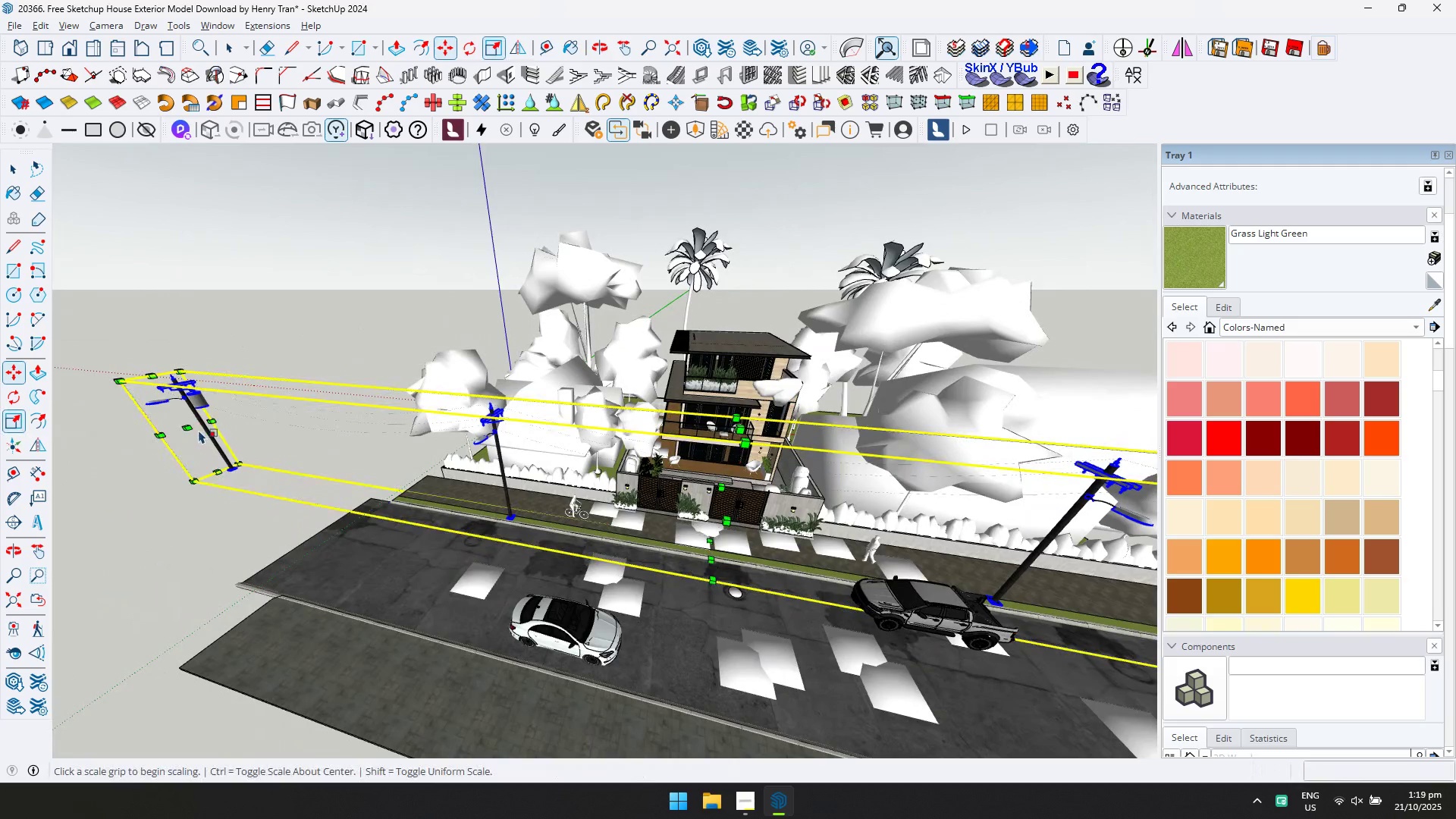 
hold_key(key=ShiftLeft, duration=0.46)
 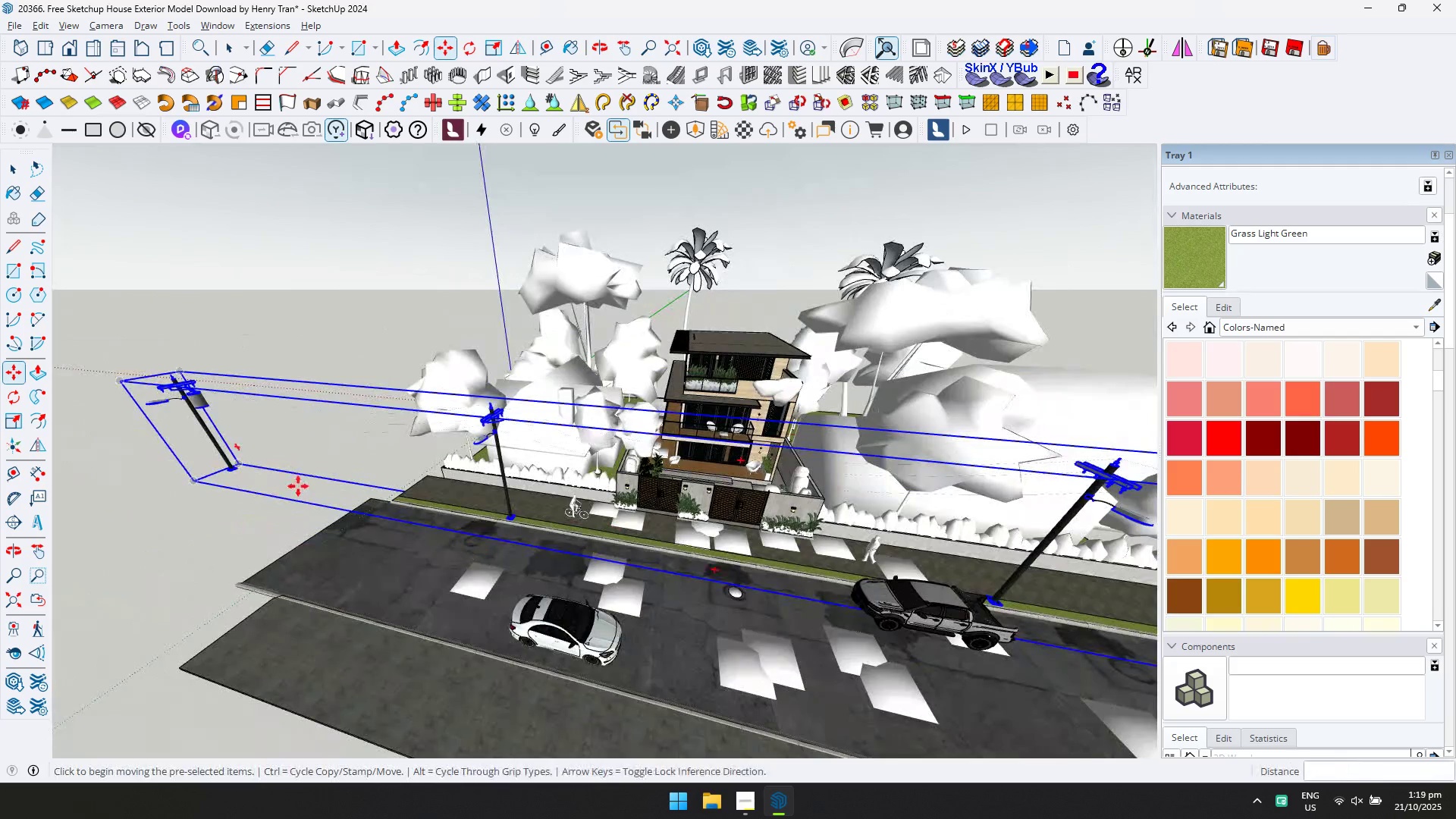 
key(S)
 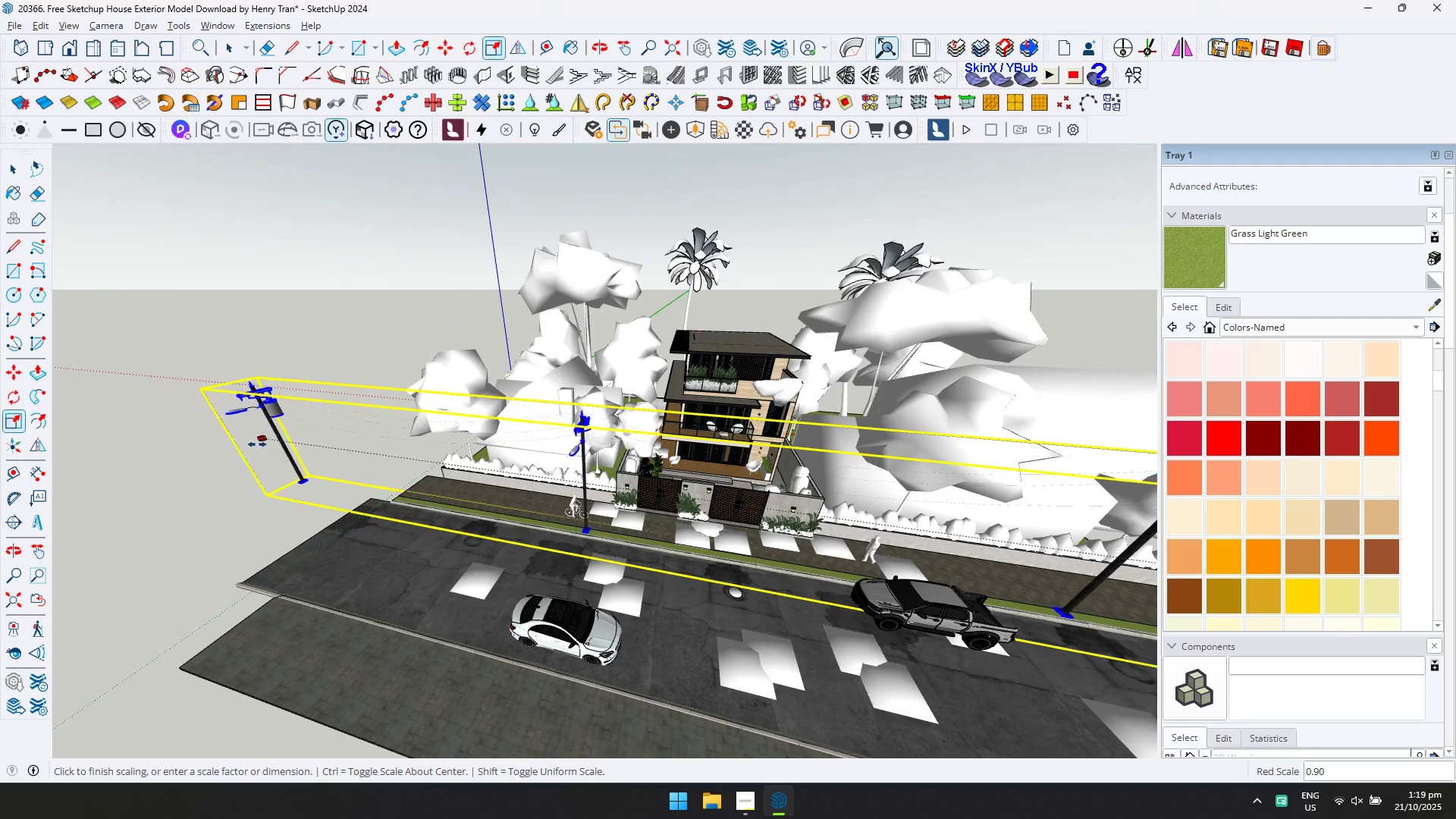 
left_click([278, 450])
 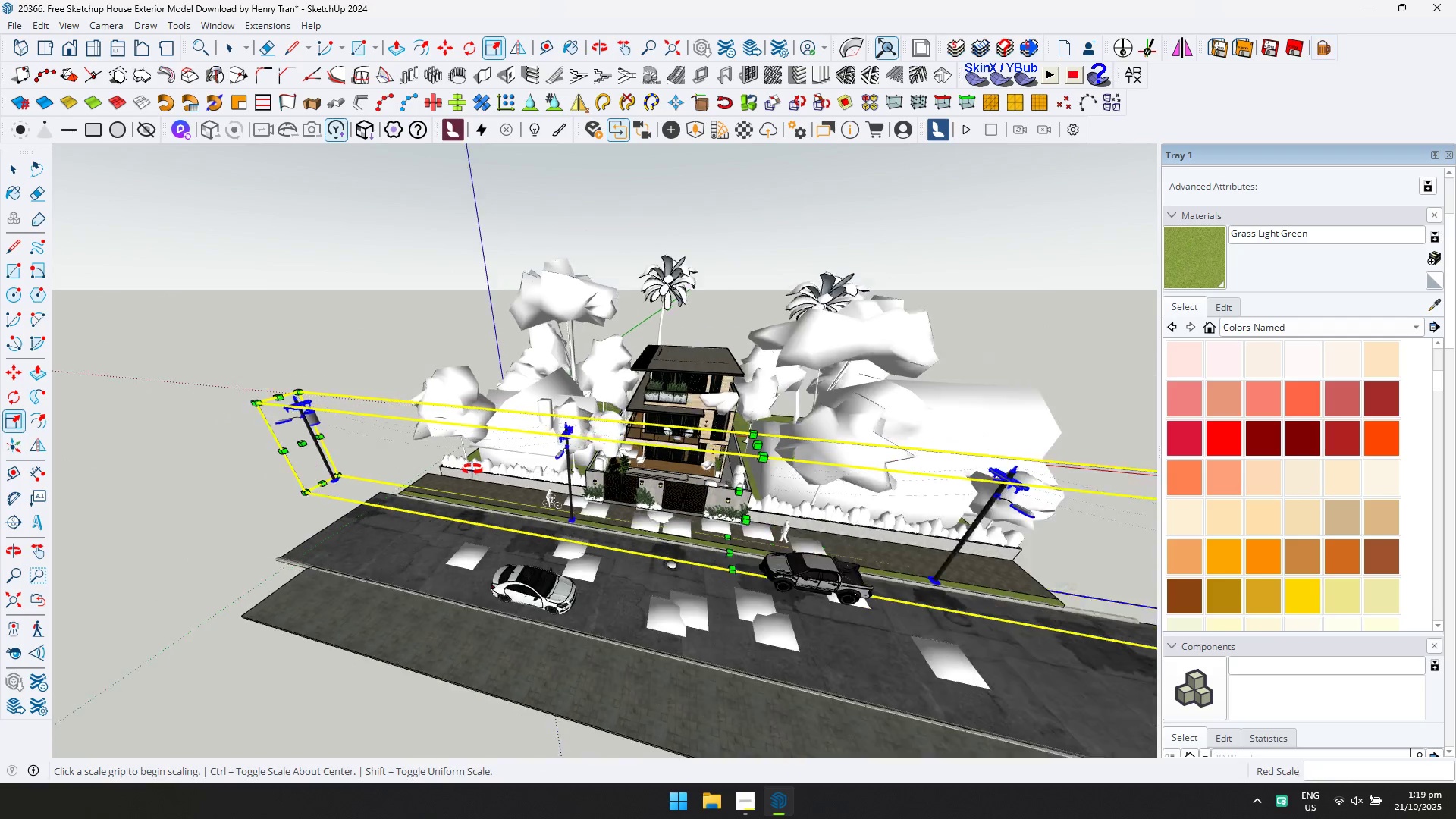 
scroll: coordinate [475, 470], scroll_direction: down, amount: 3.0
 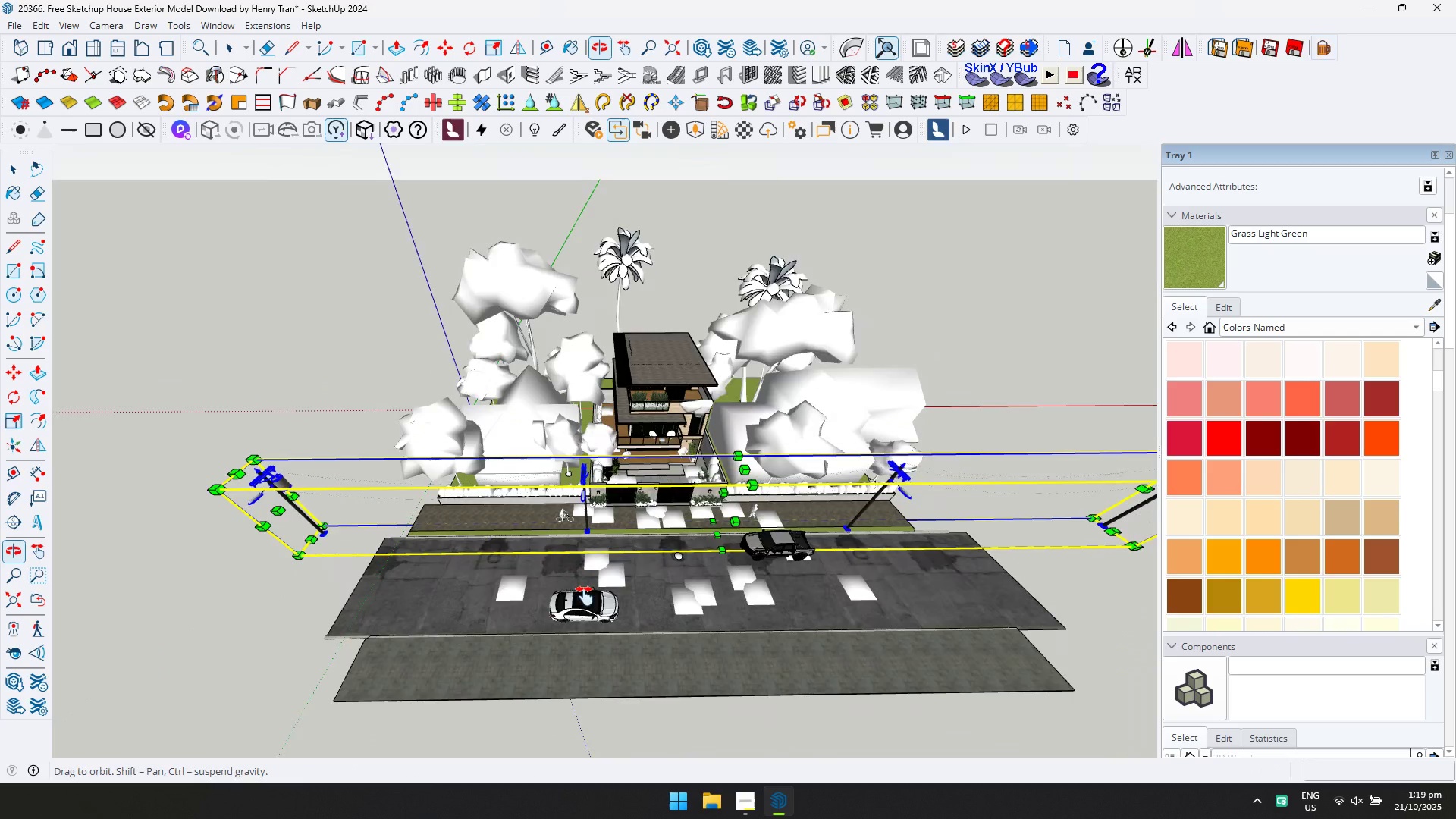 
key(Shift+ShiftLeft)
 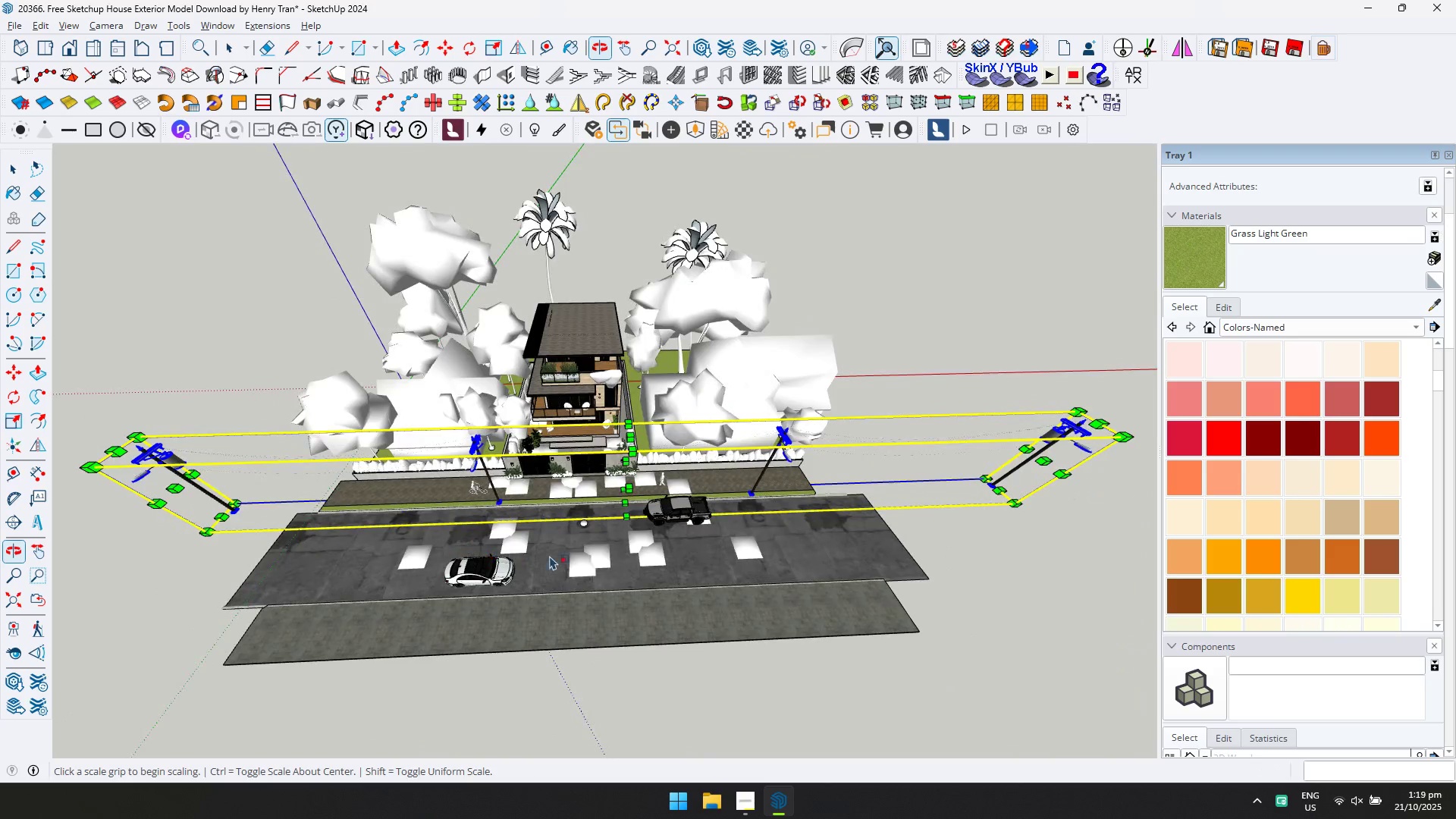 
key(M)
 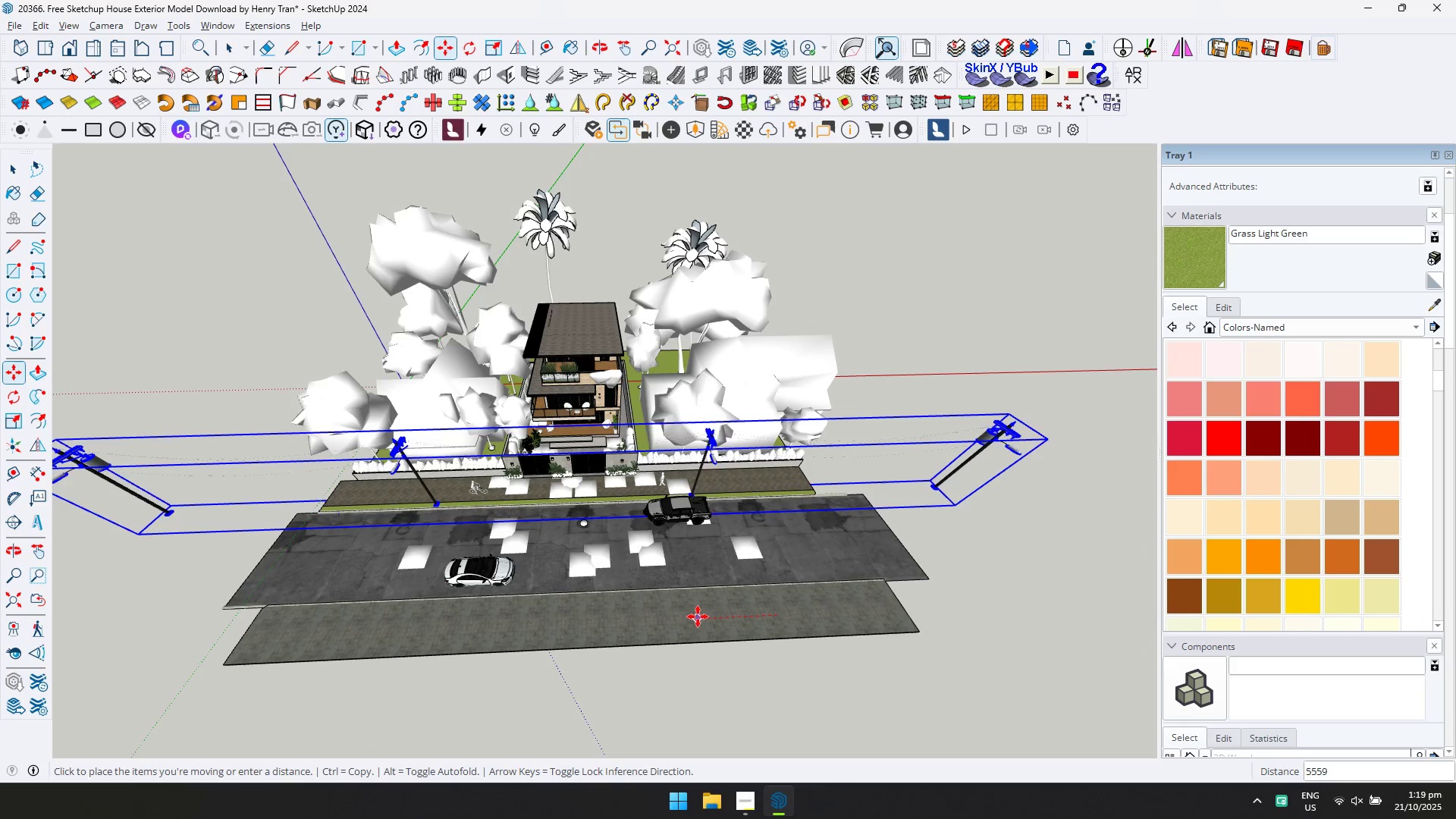 
left_click([699, 617])
 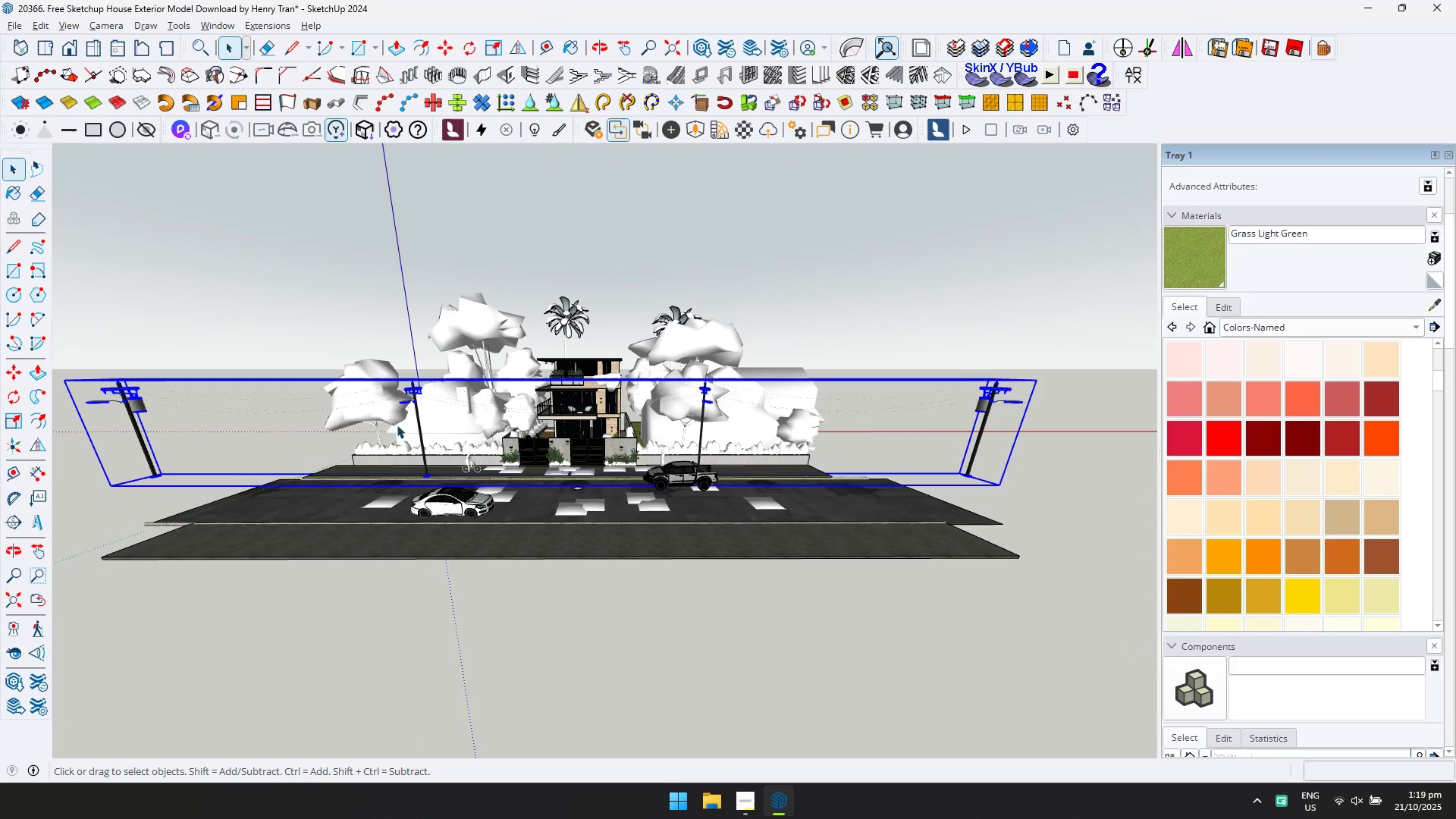 
double_click([132, 407])
 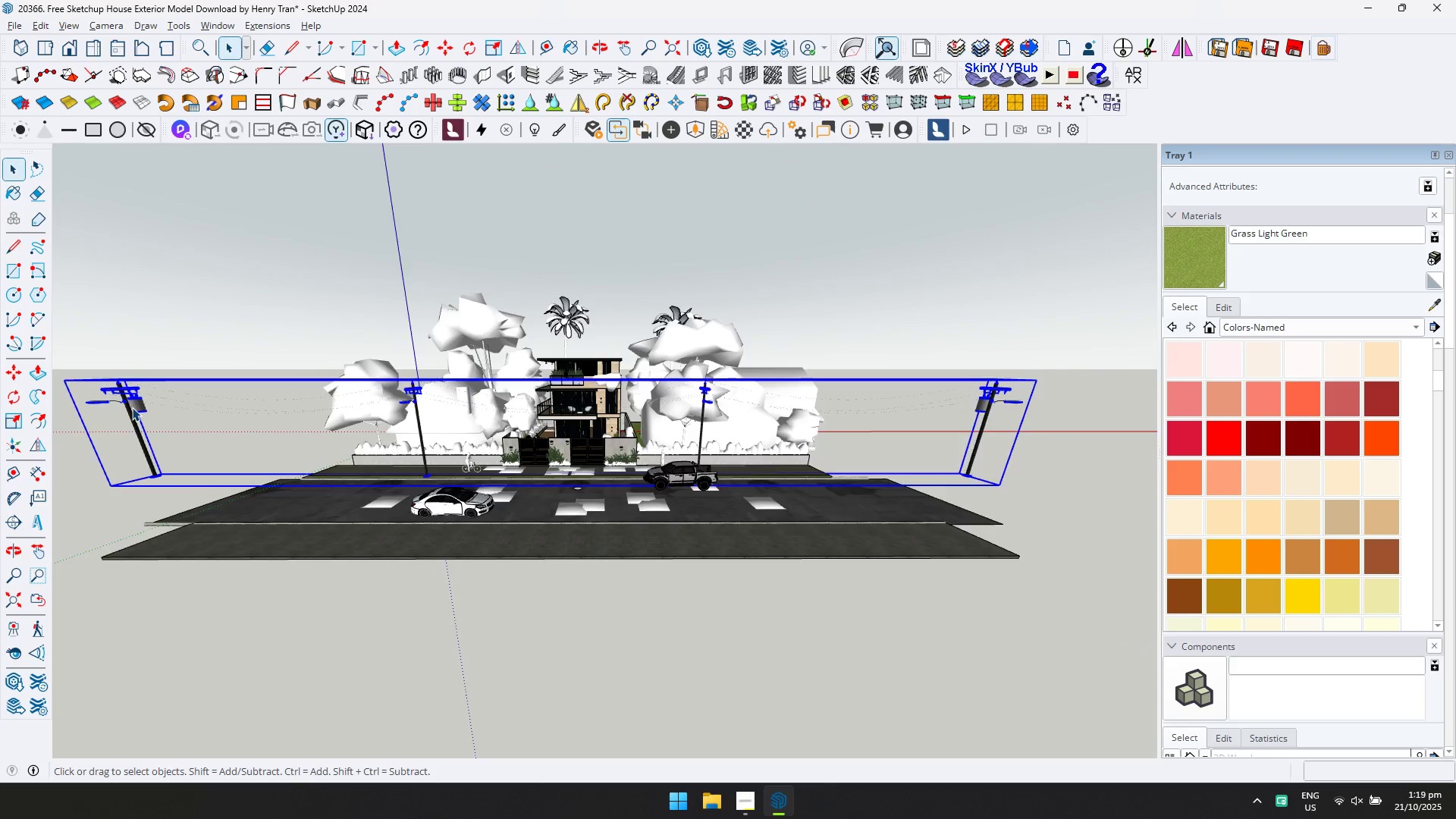 
triple_click([132, 407])
 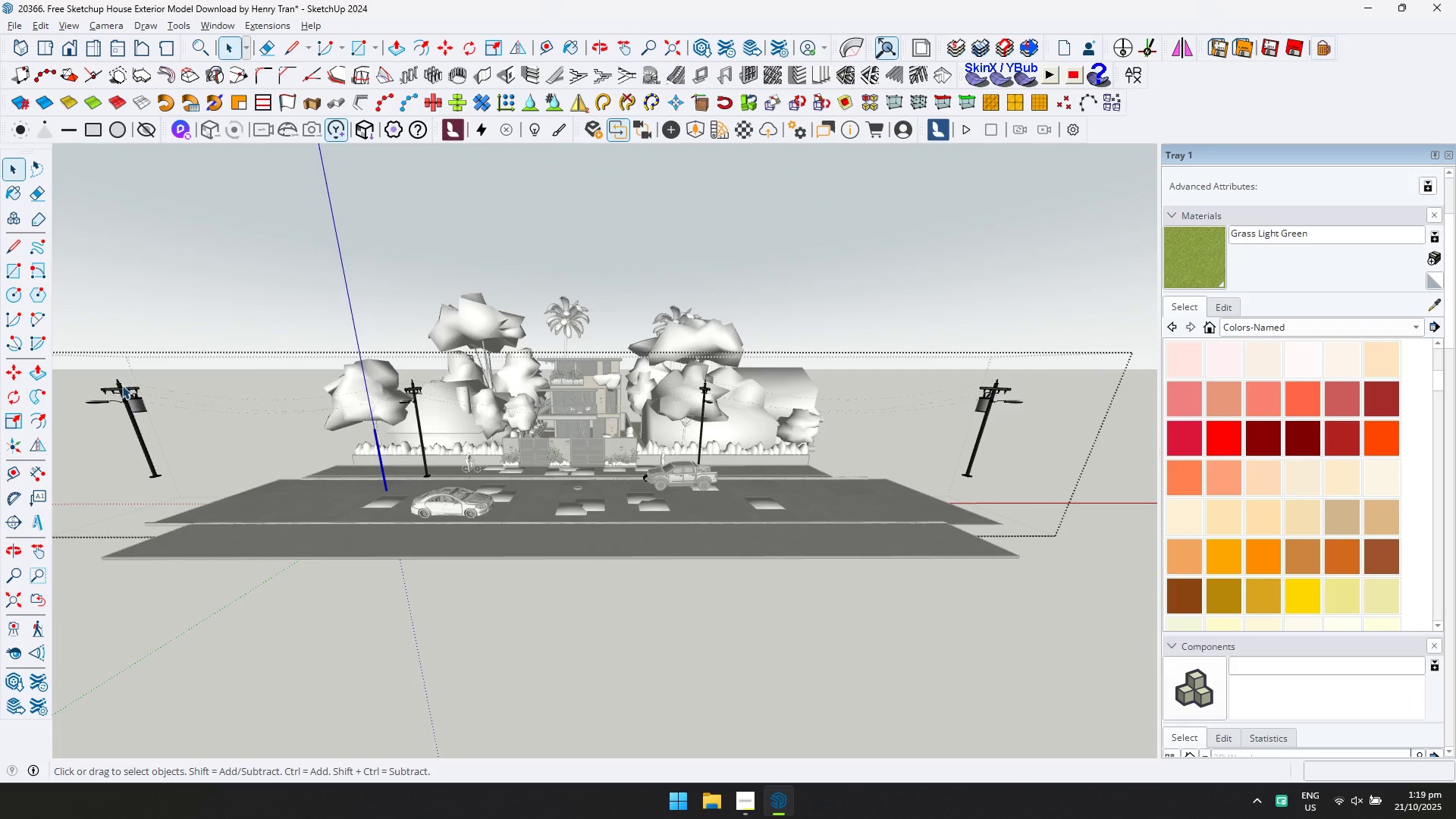 
left_click_drag(start_coordinate=[81, 331], to_coordinate=[246, 592])
 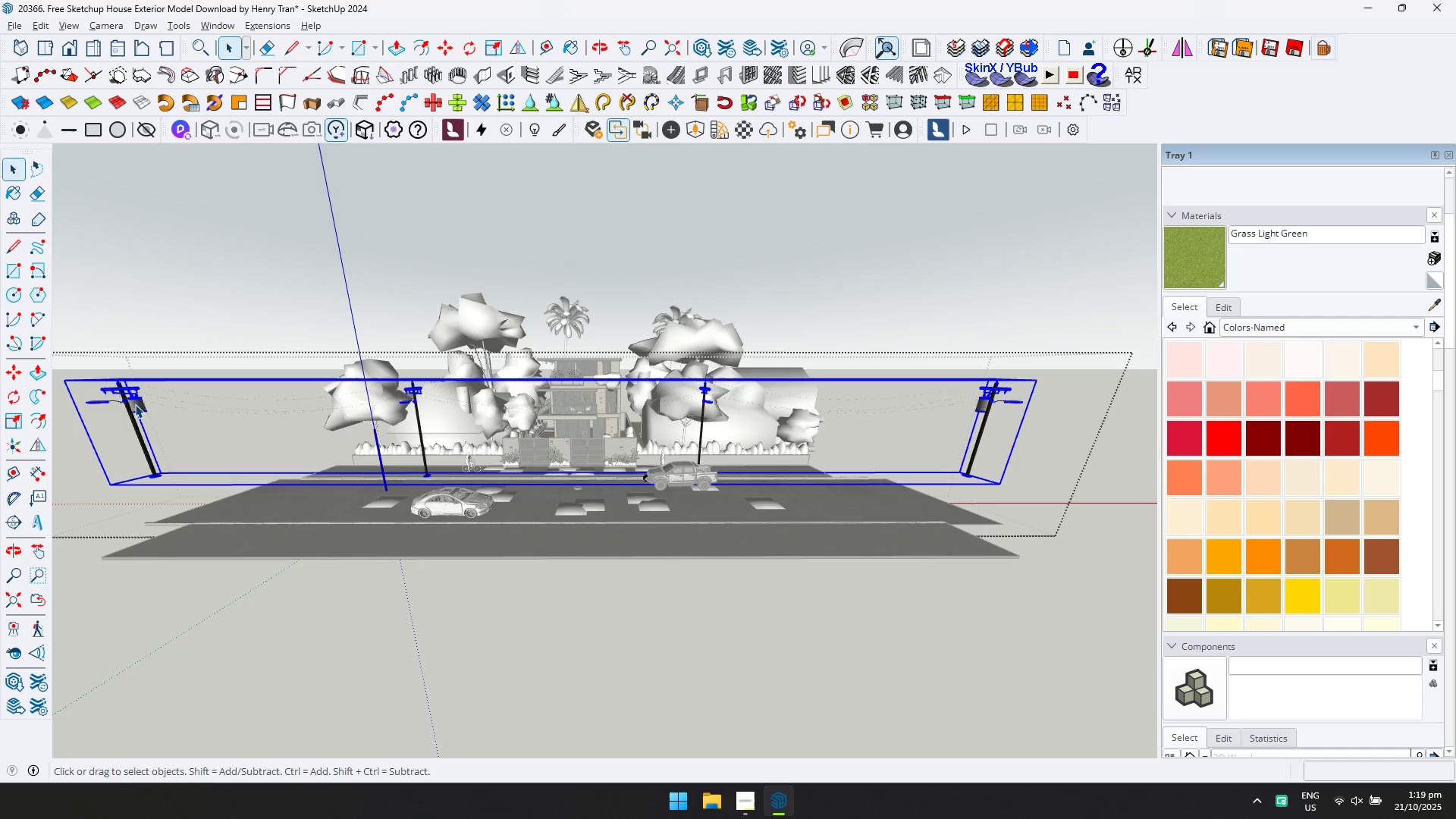 
double_click([135, 404])
 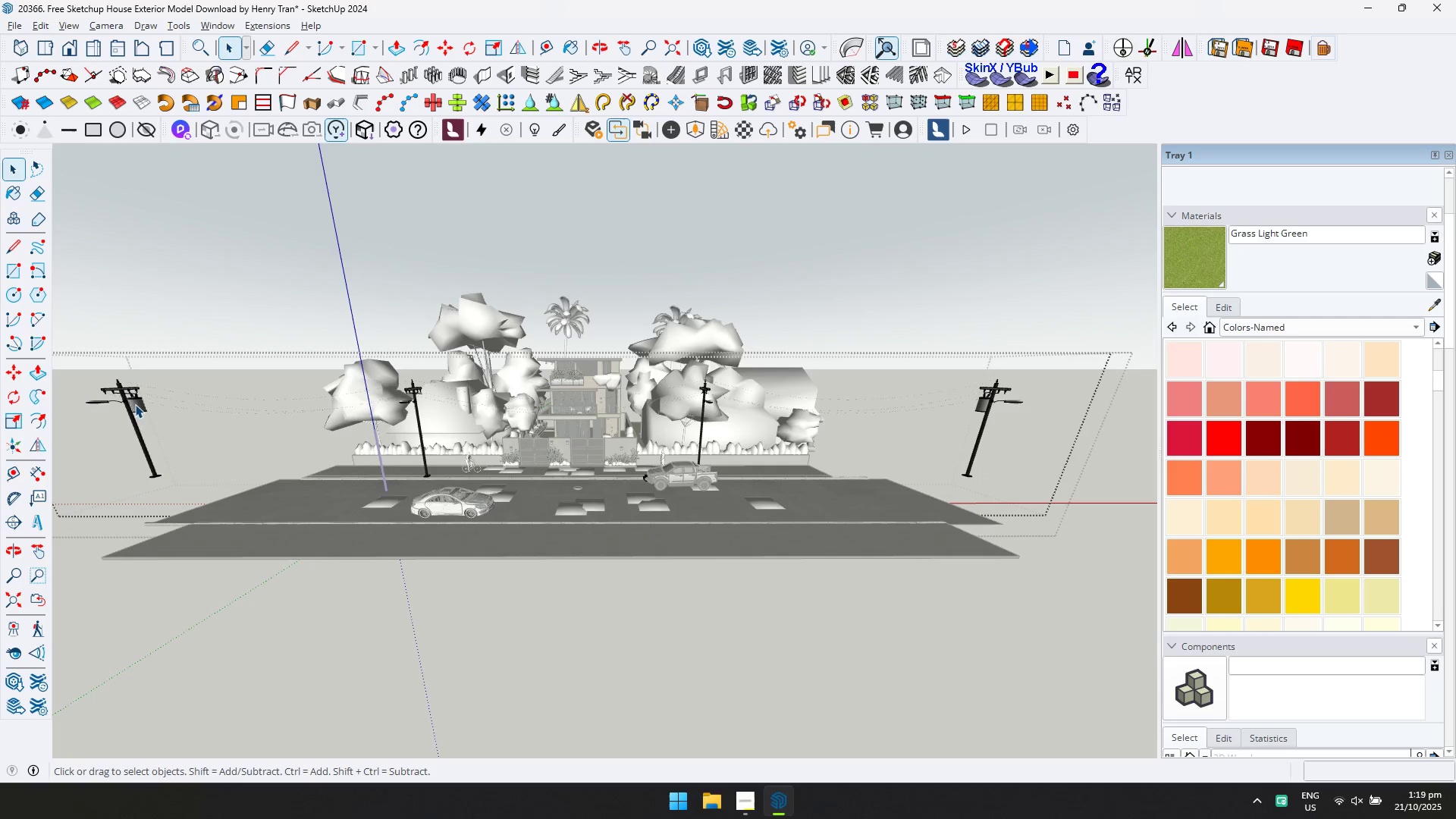 
triple_click([135, 404])
 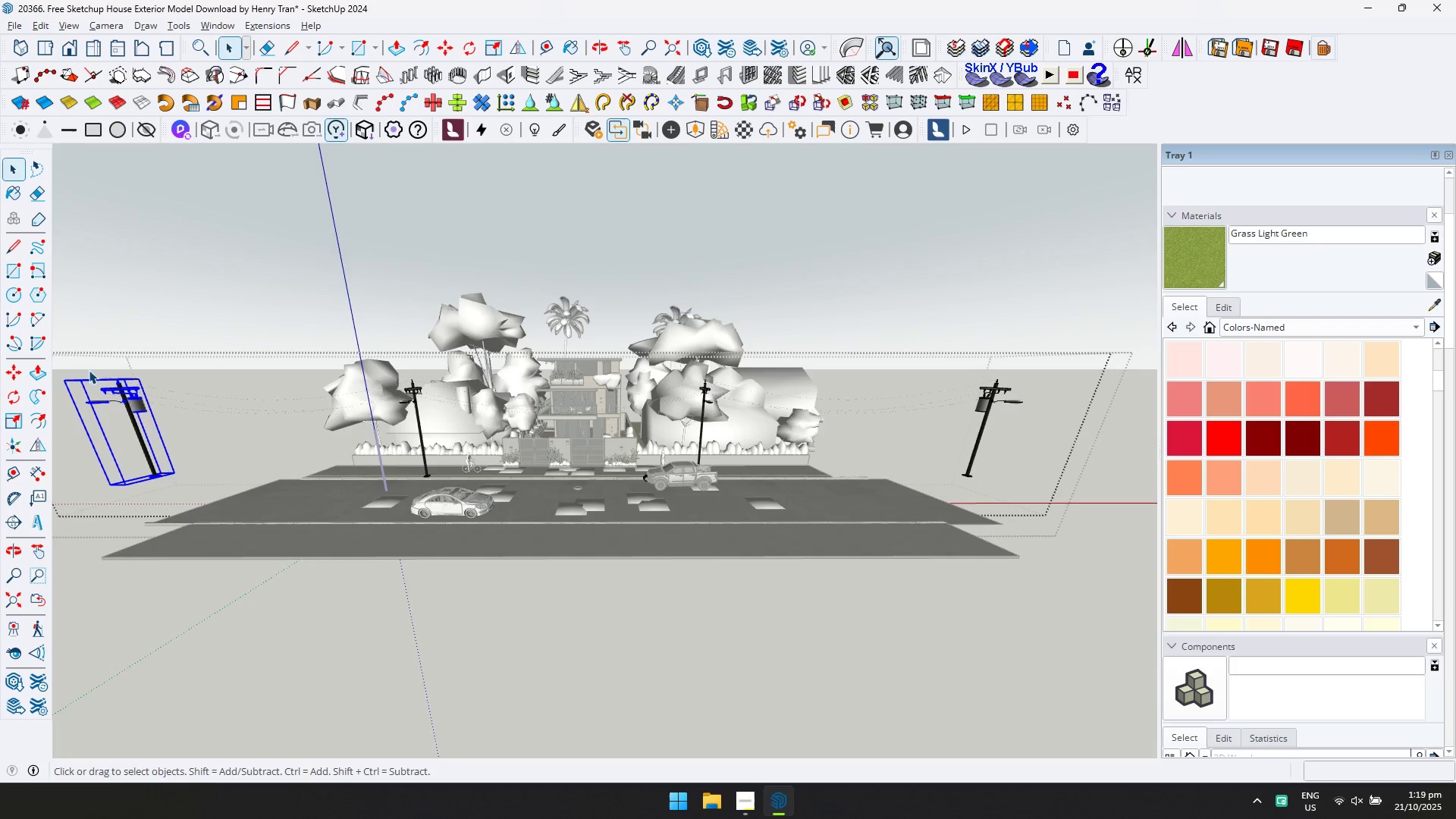 
left_click_drag(start_coordinate=[52, 333], to_coordinate=[215, 566])
 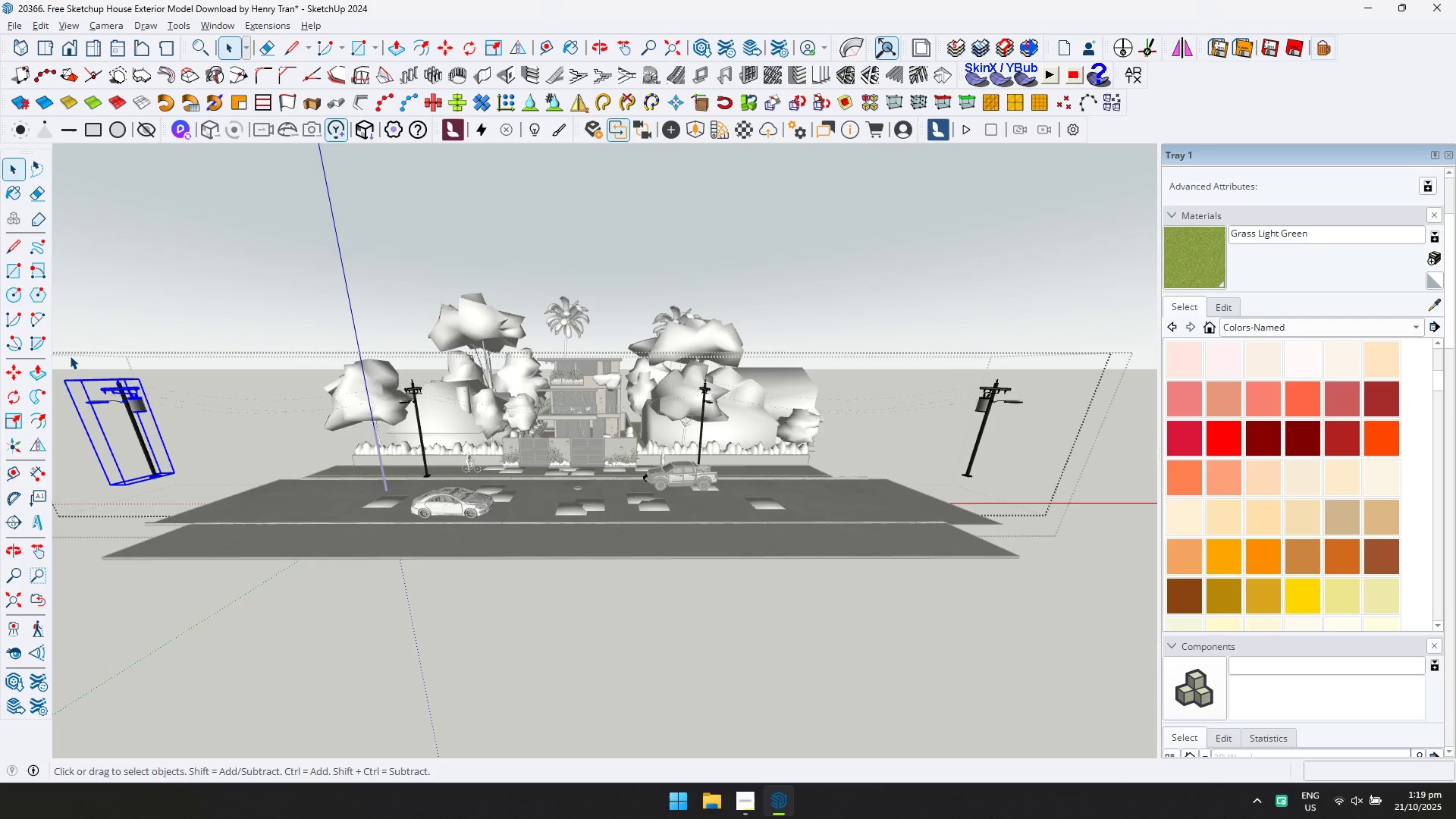 
left_click_drag(start_coordinate=[76, 324], to_coordinate=[208, 589])
 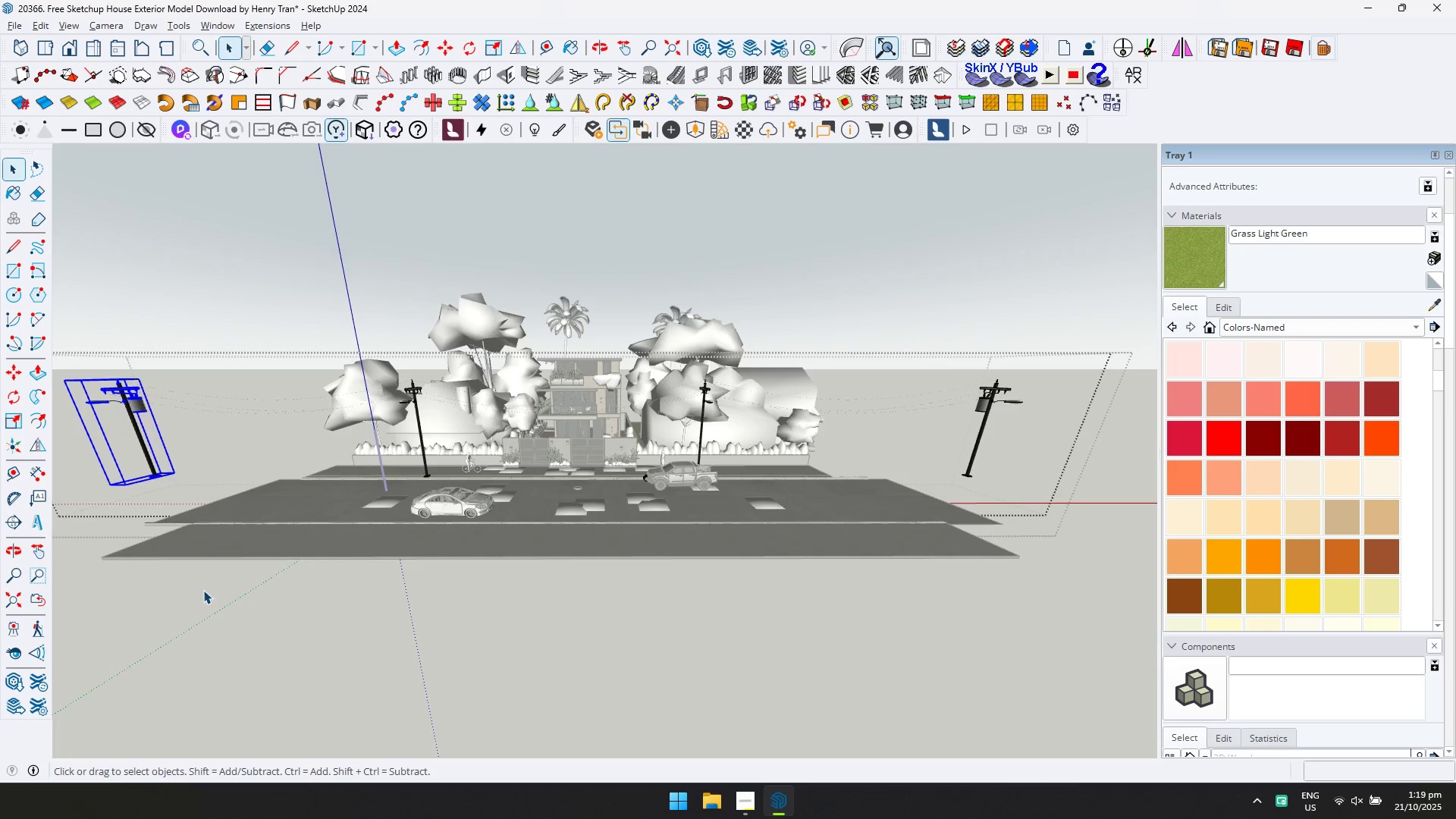 
key(Delete)
 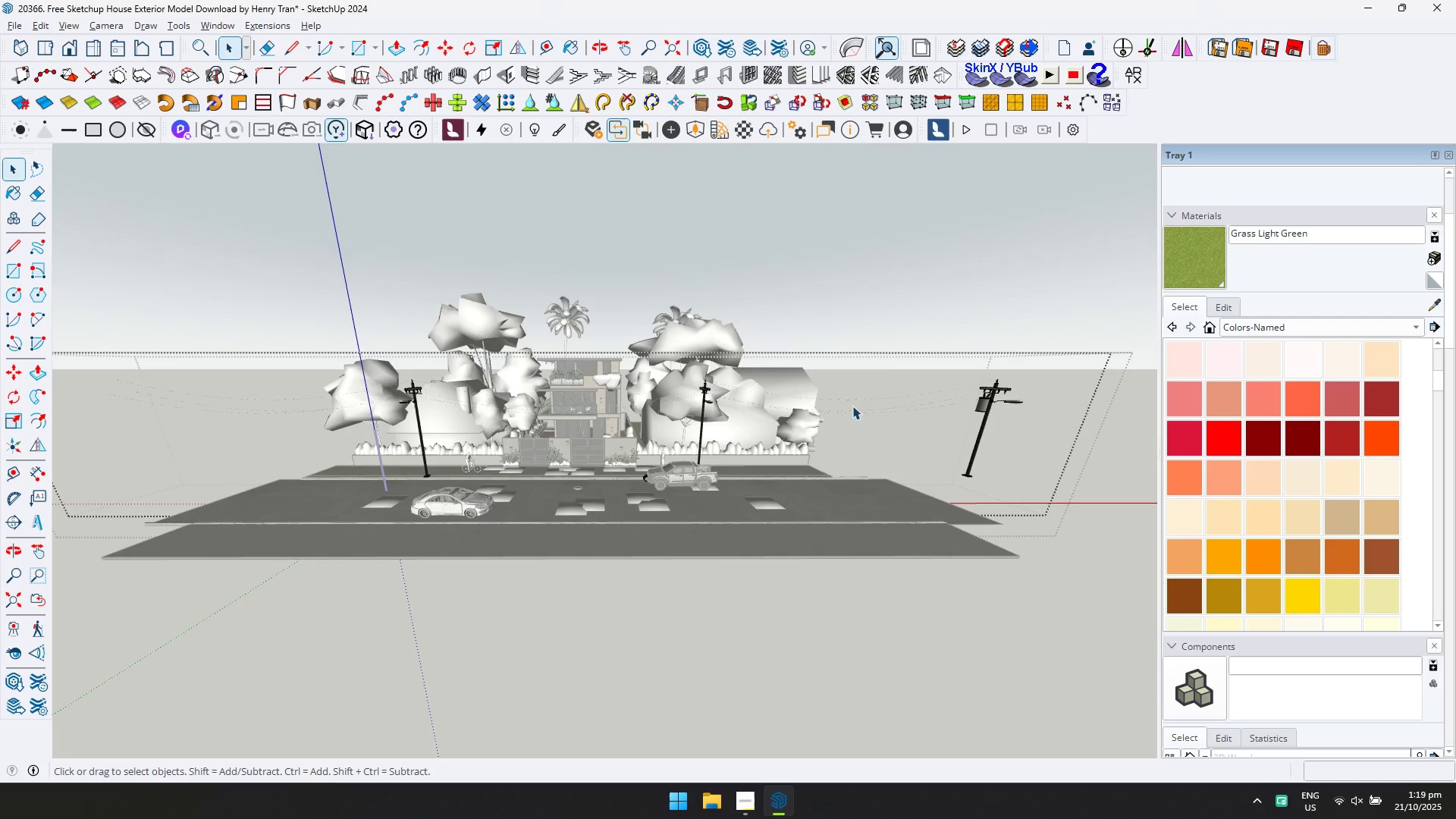 
left_click_drag(start_coordinate=[932, 320], to_coordinate=[1037, 552])
 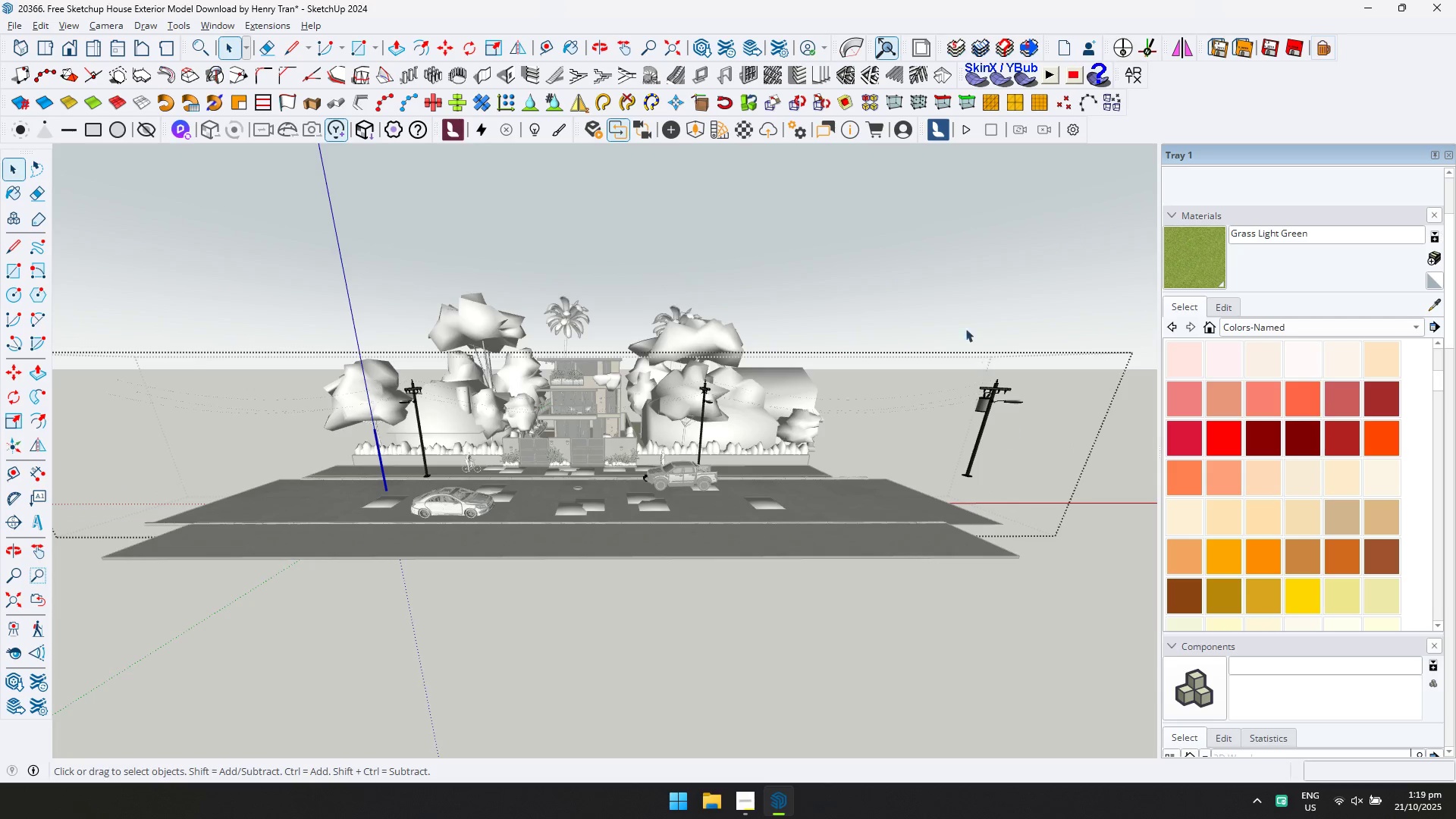 
left_click_drag(start_coordinate=[963, 322], to_coordinate=[1054, 634])
 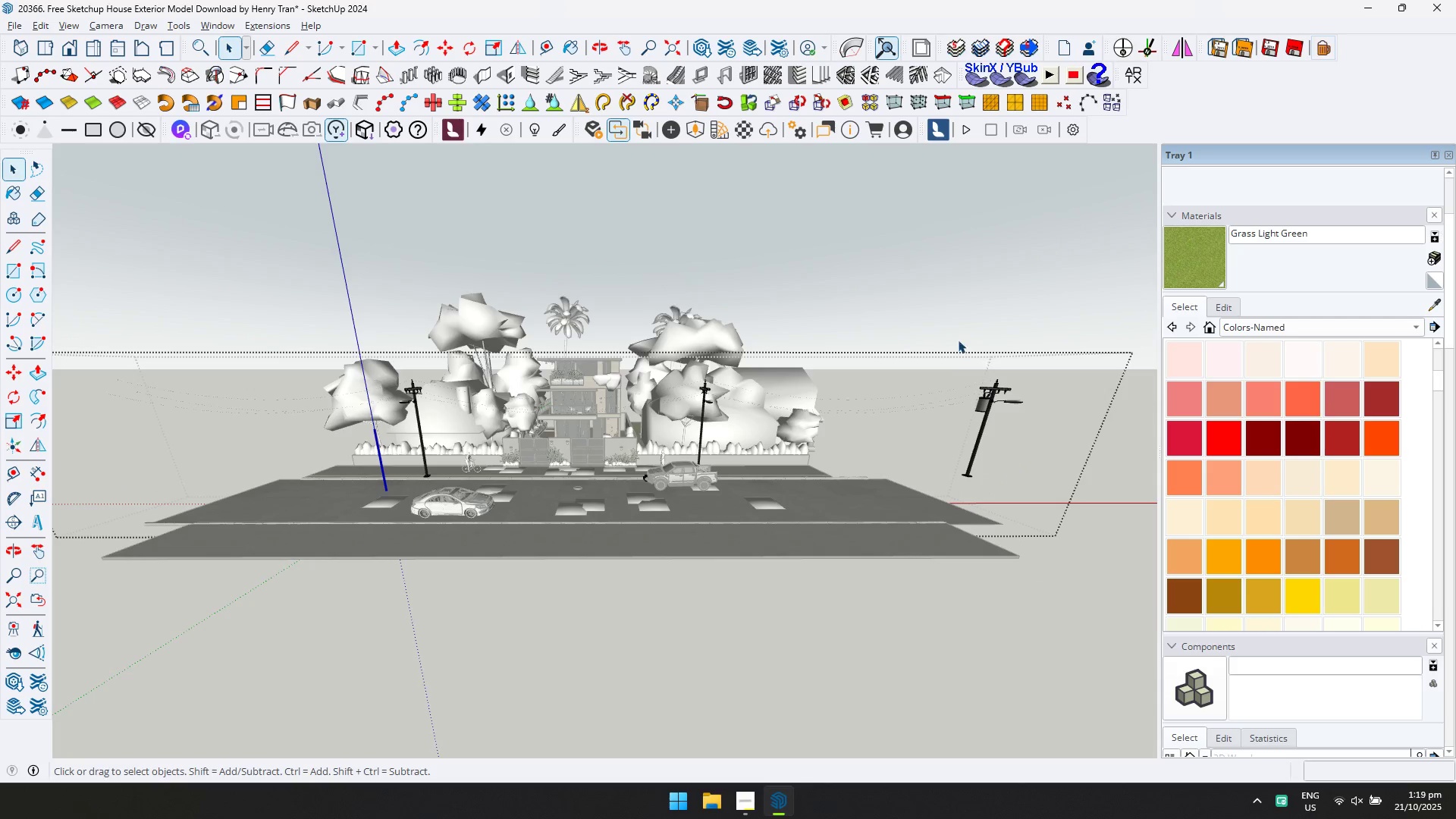 
left_click_drag(start_coordinate=[927, 279], to_coordinate=[1035, 639])
 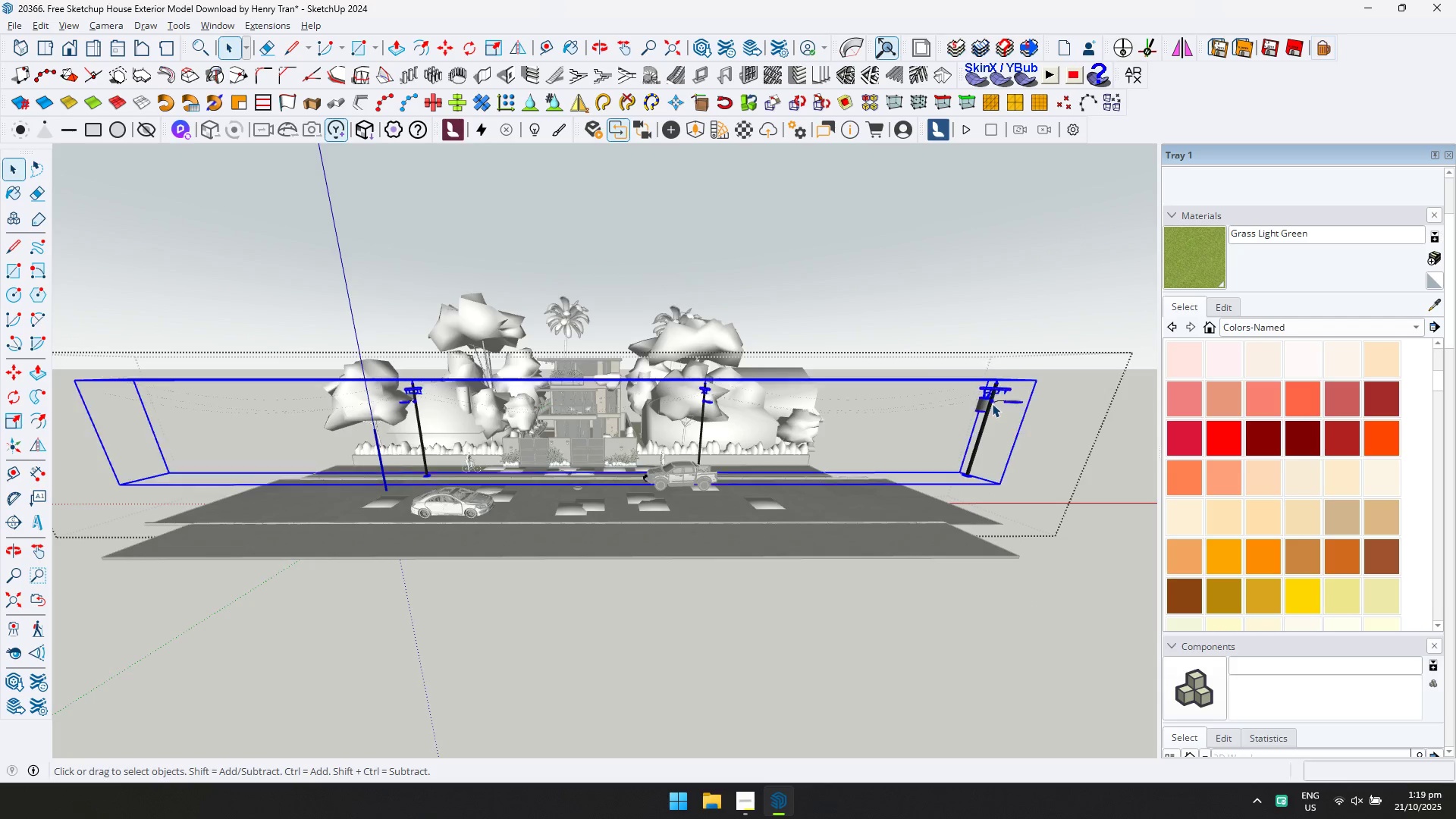 
double_click([992, 403])
 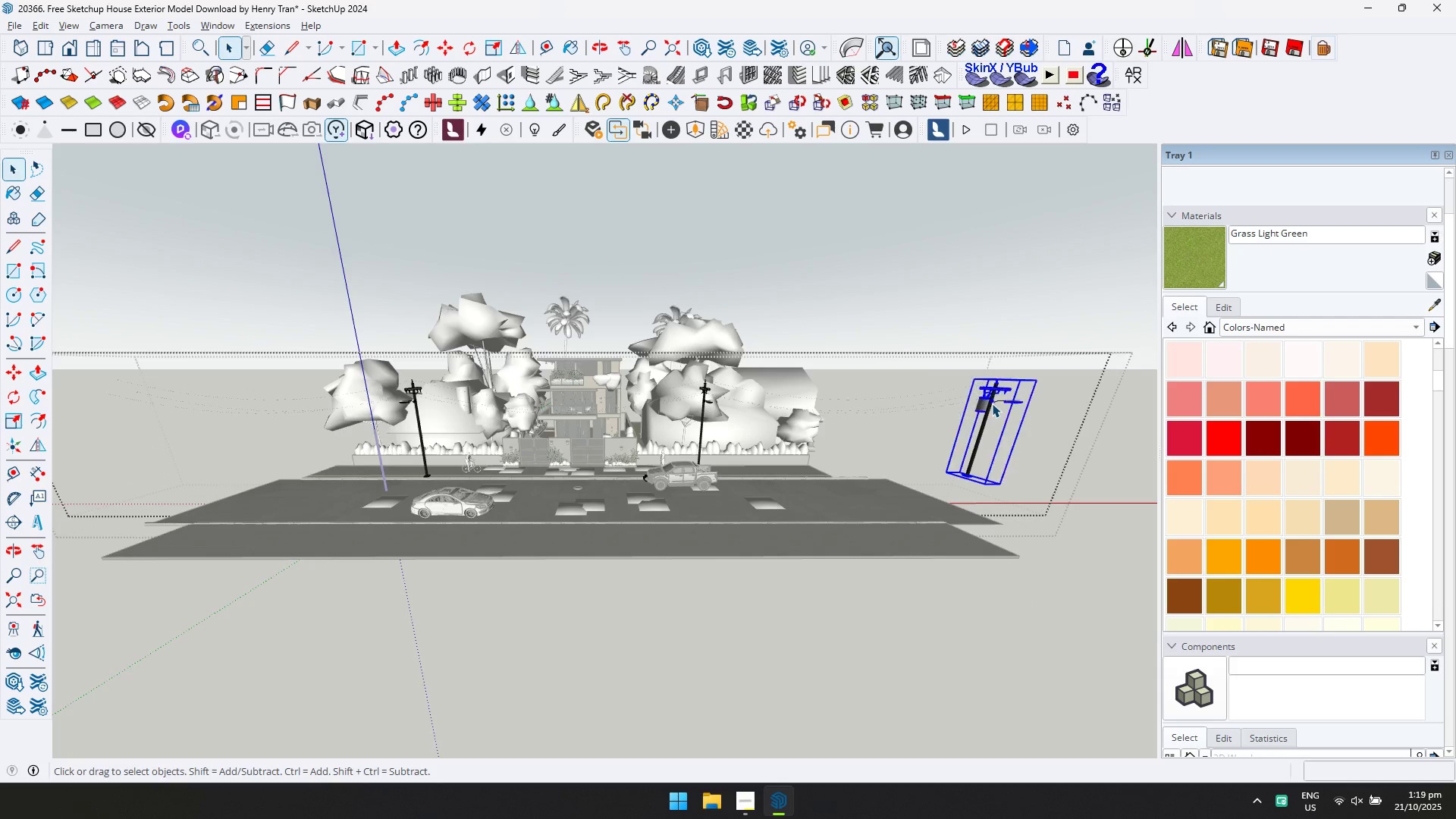 
triple_click([992, 403])
 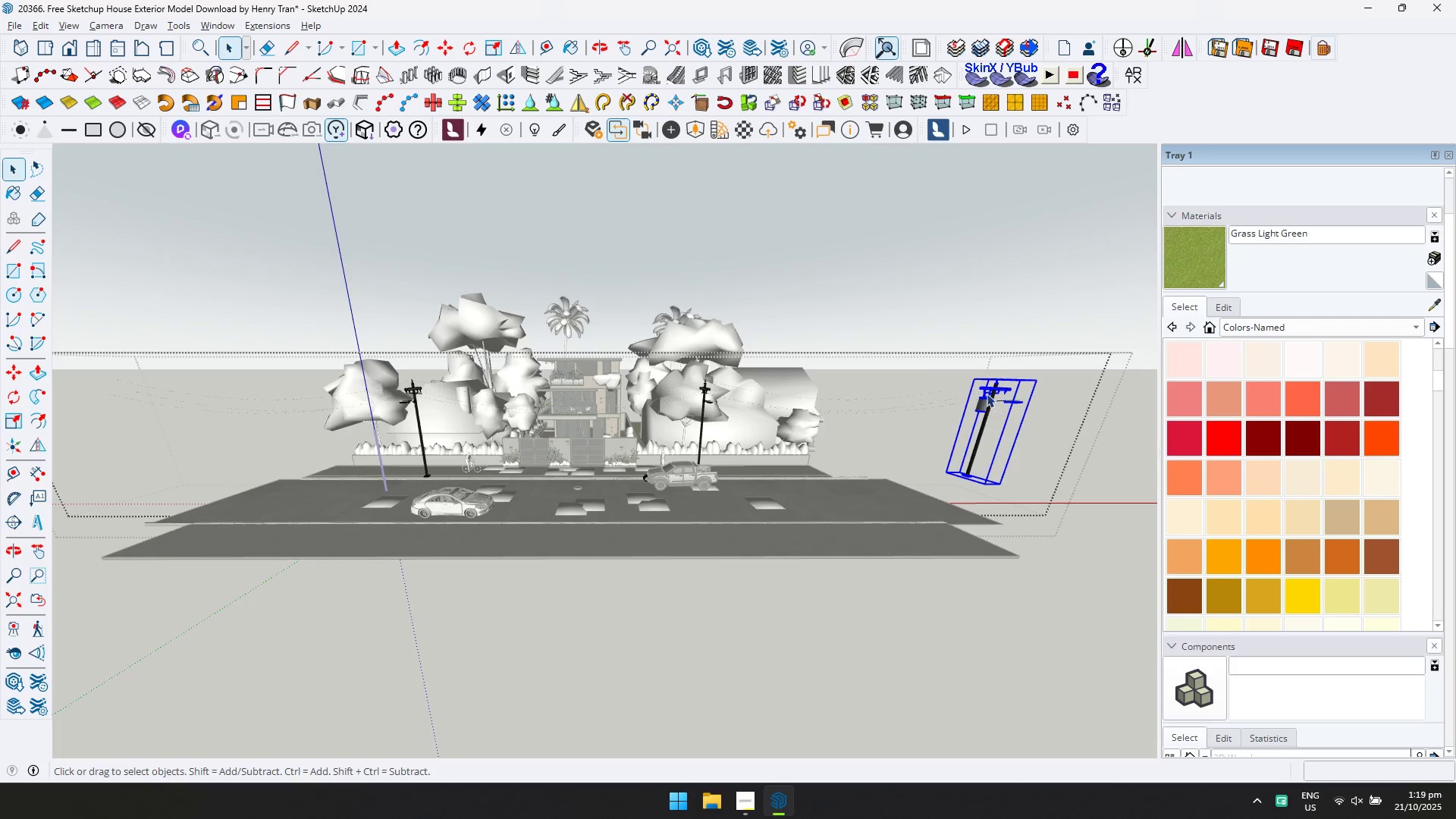 
left_click_drag(start_coordinate=[935, 322], to_coordinate=[1059, 677])
 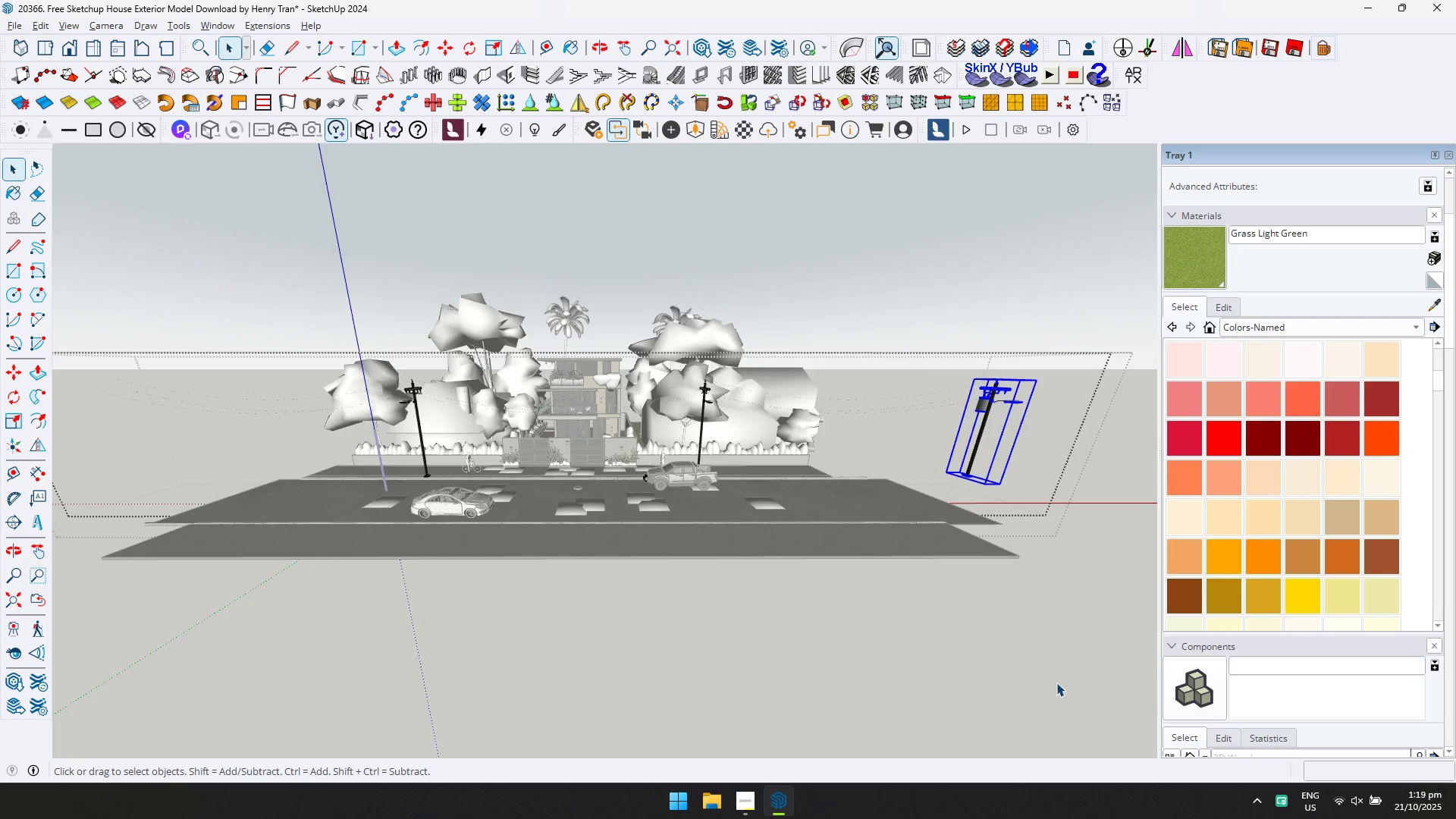 
key(Delete)
 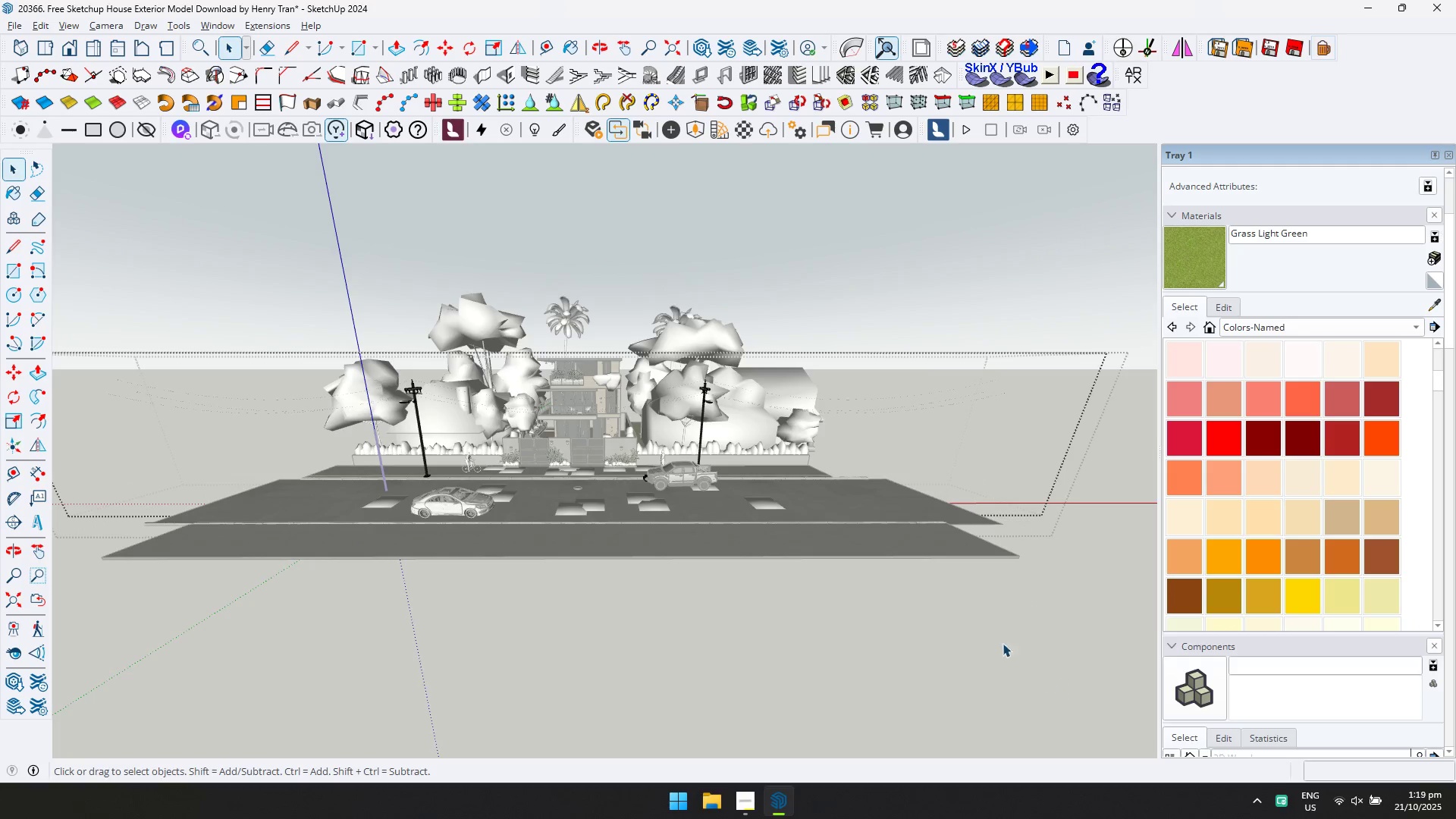 
key(Escape)
 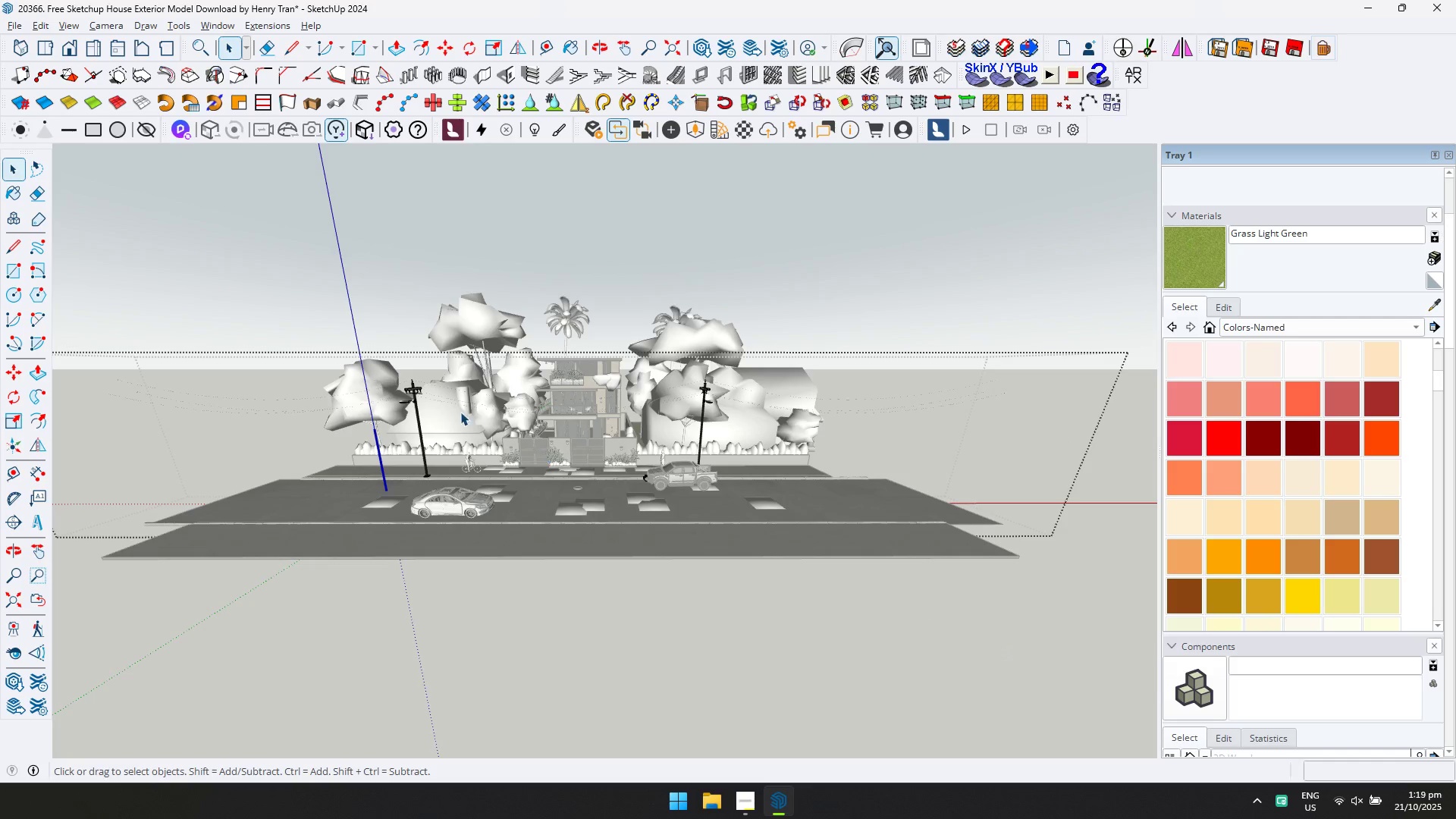 
key(Escape)
 